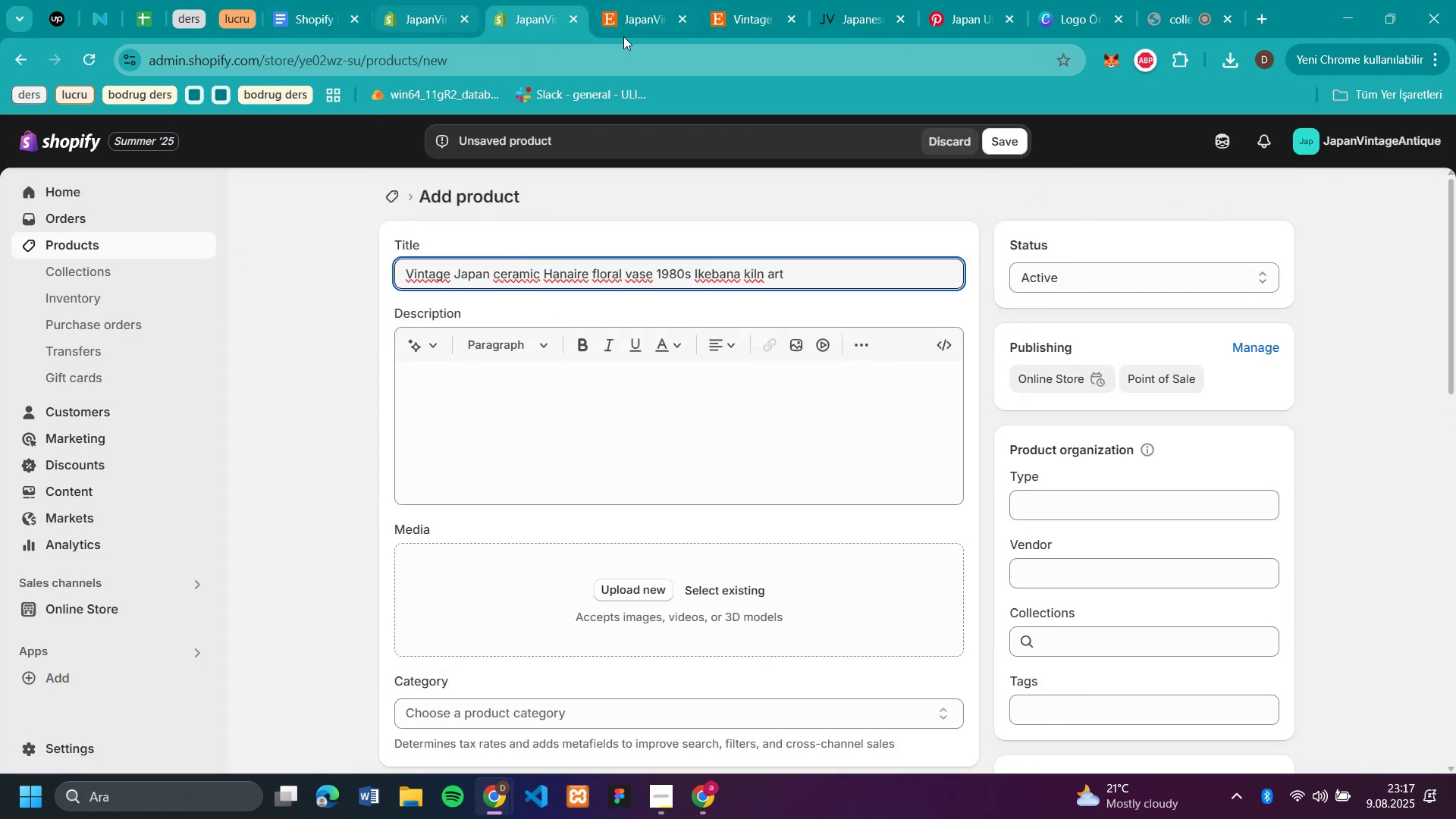 
left_click([727, 33])
 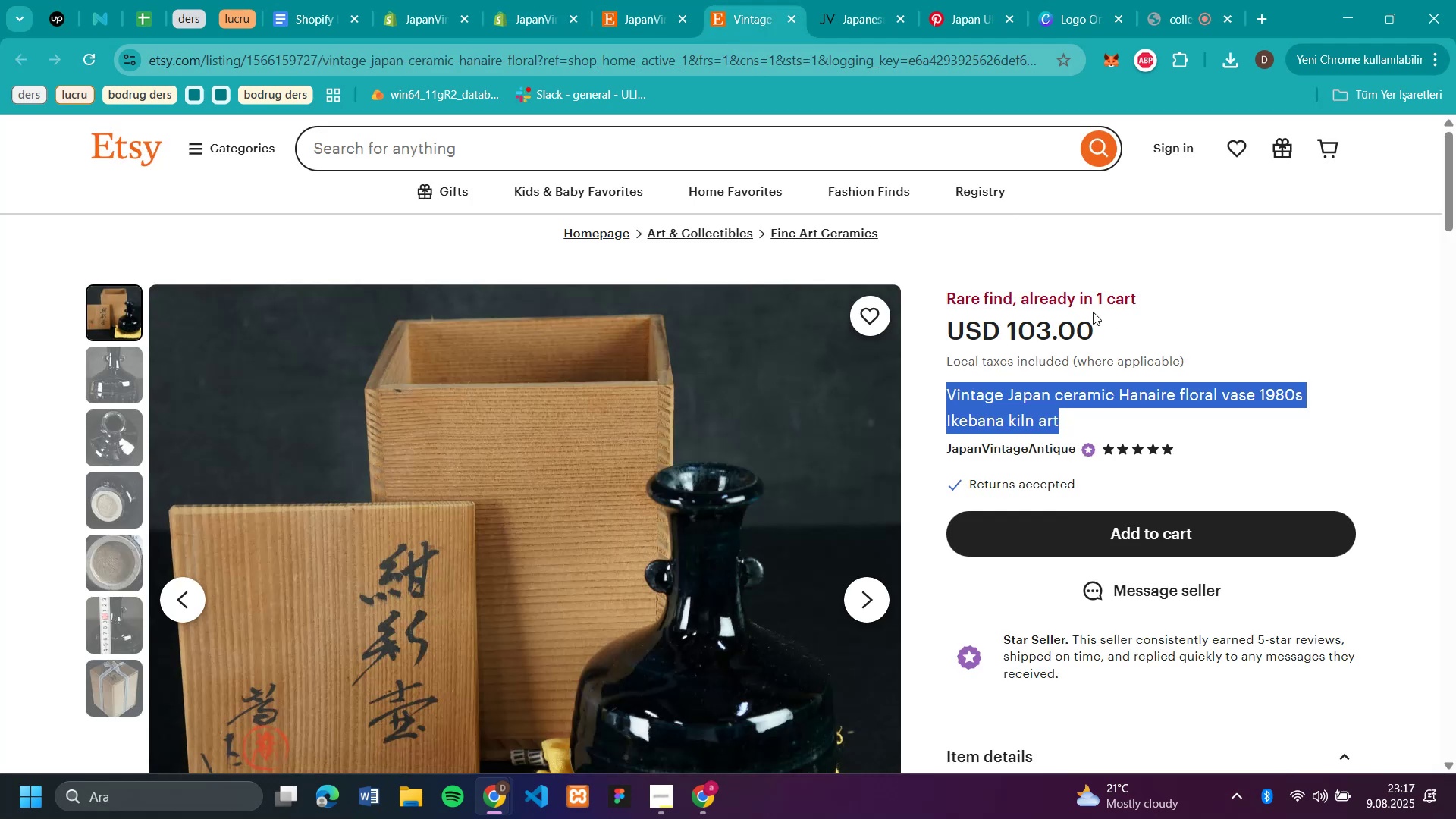 
left_click_drag(start_coordinate=[1094, 327], to_coordinate=[1005, 329])
 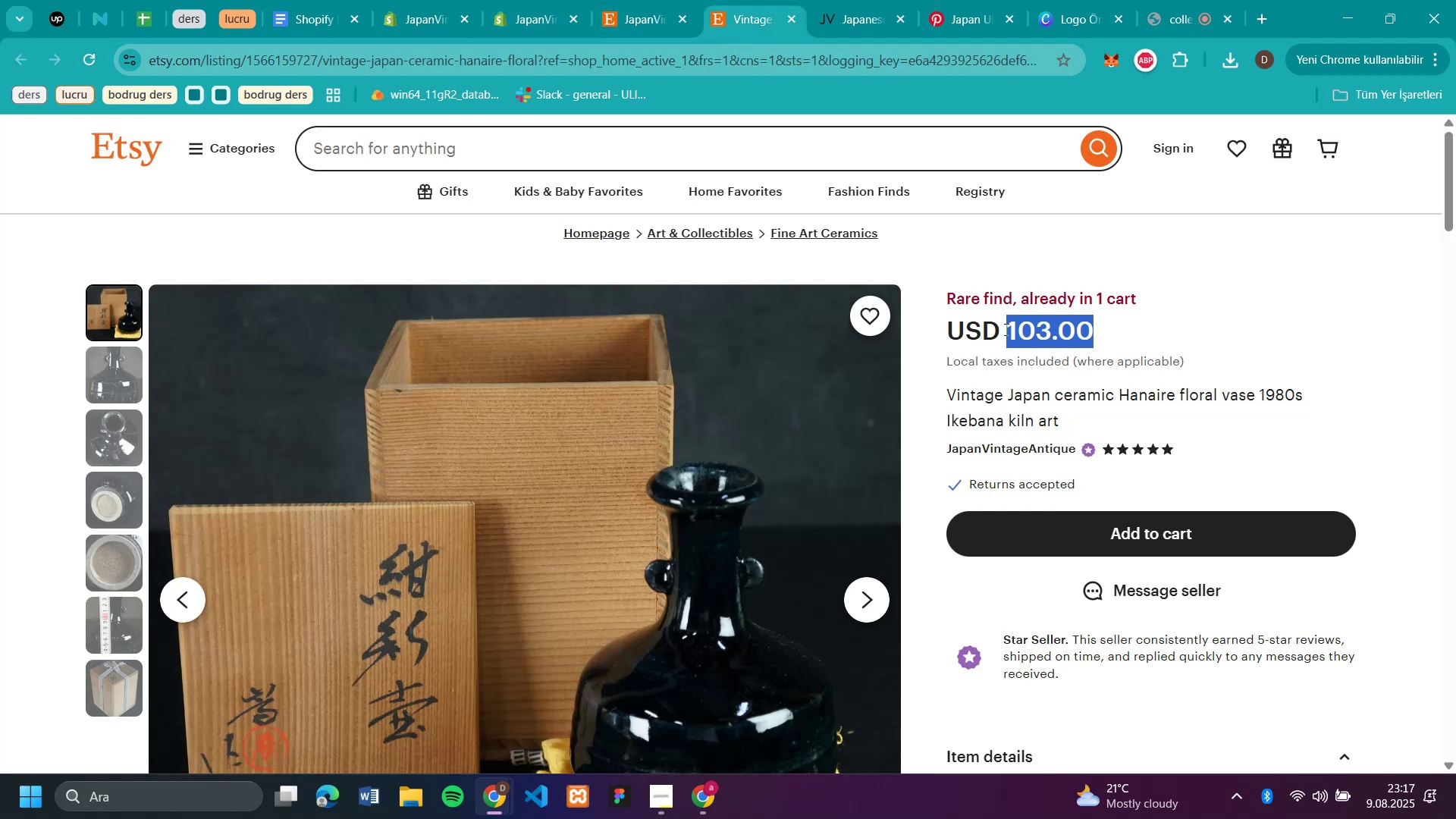 
key(Control+C)
 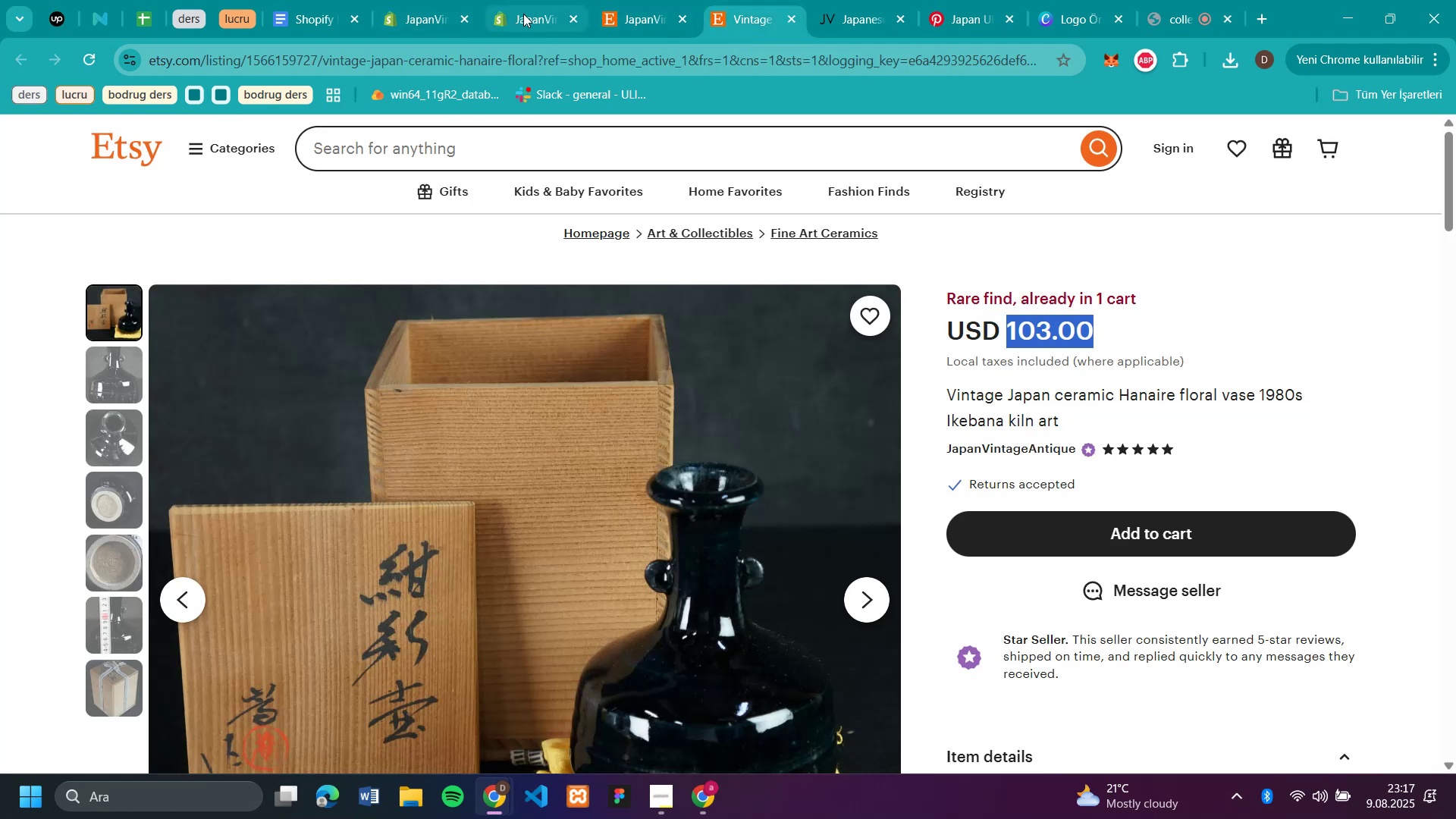 
left_click([523, 14])
 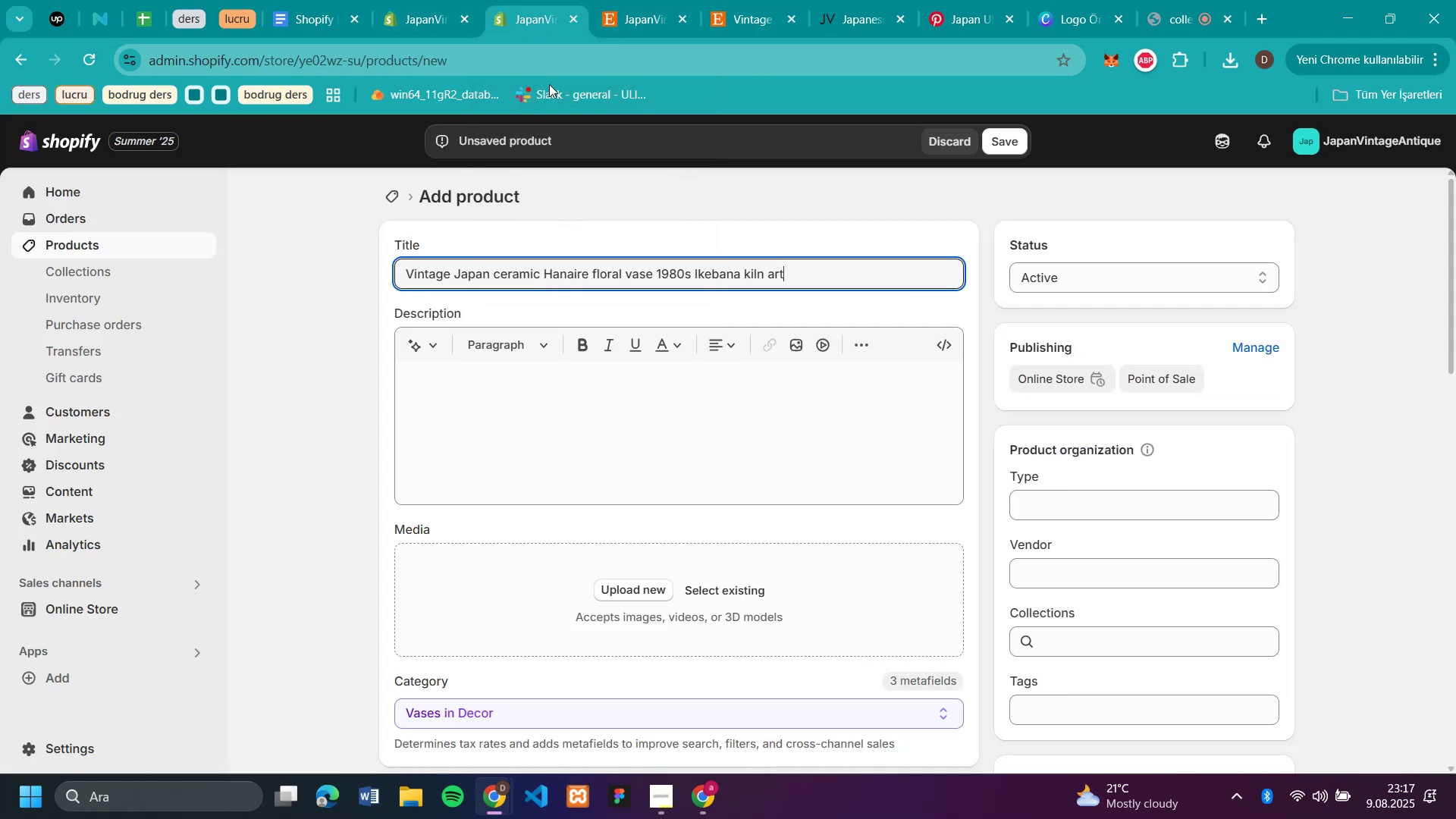 
scroll: coordinate [555, 367], scroll_direction: down, amount: 3.0
 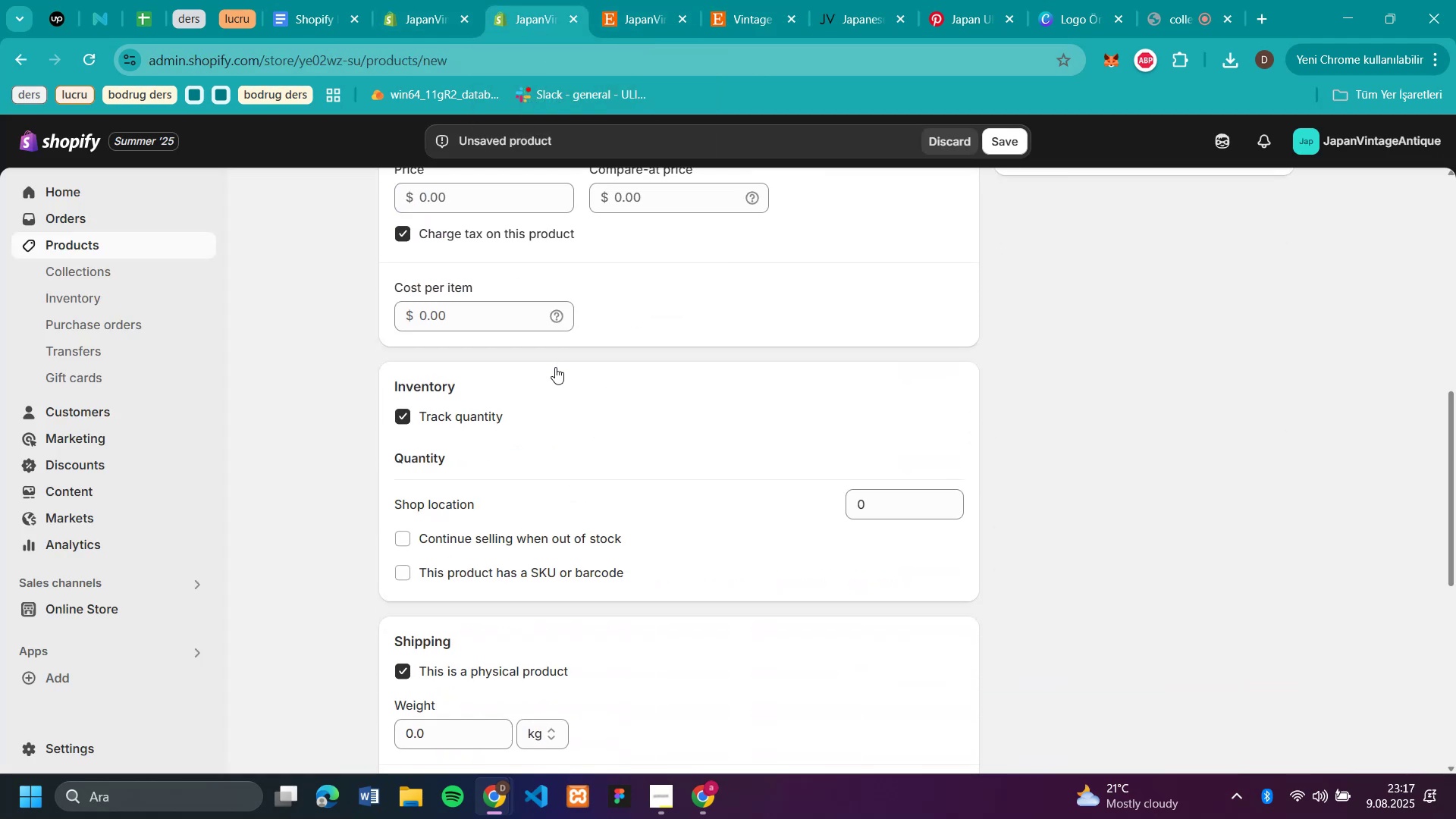 
scroll: coordinate [555, 367], scroll_direction: up, amount: 2.0
 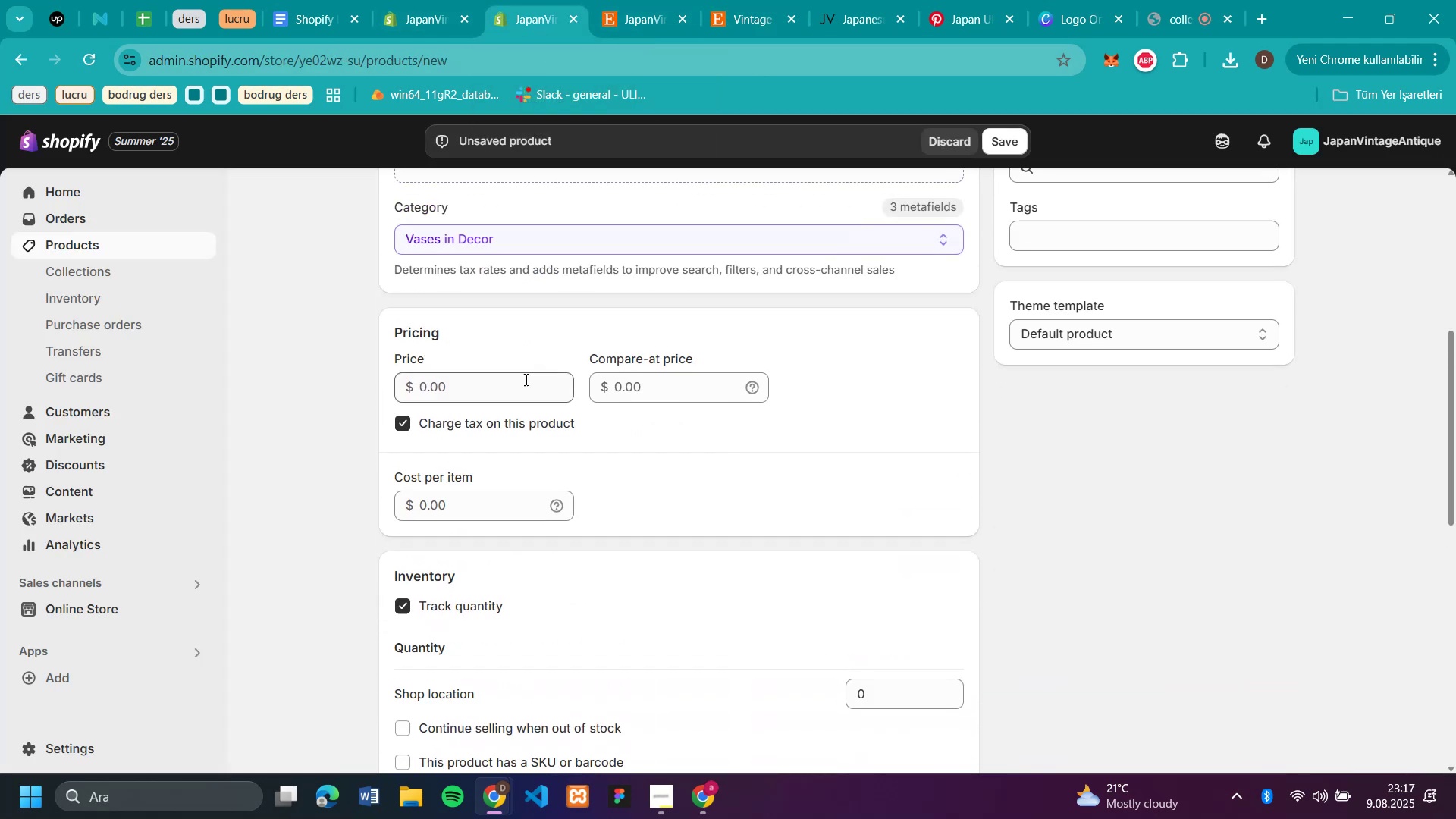 
left_click([508, 385])
 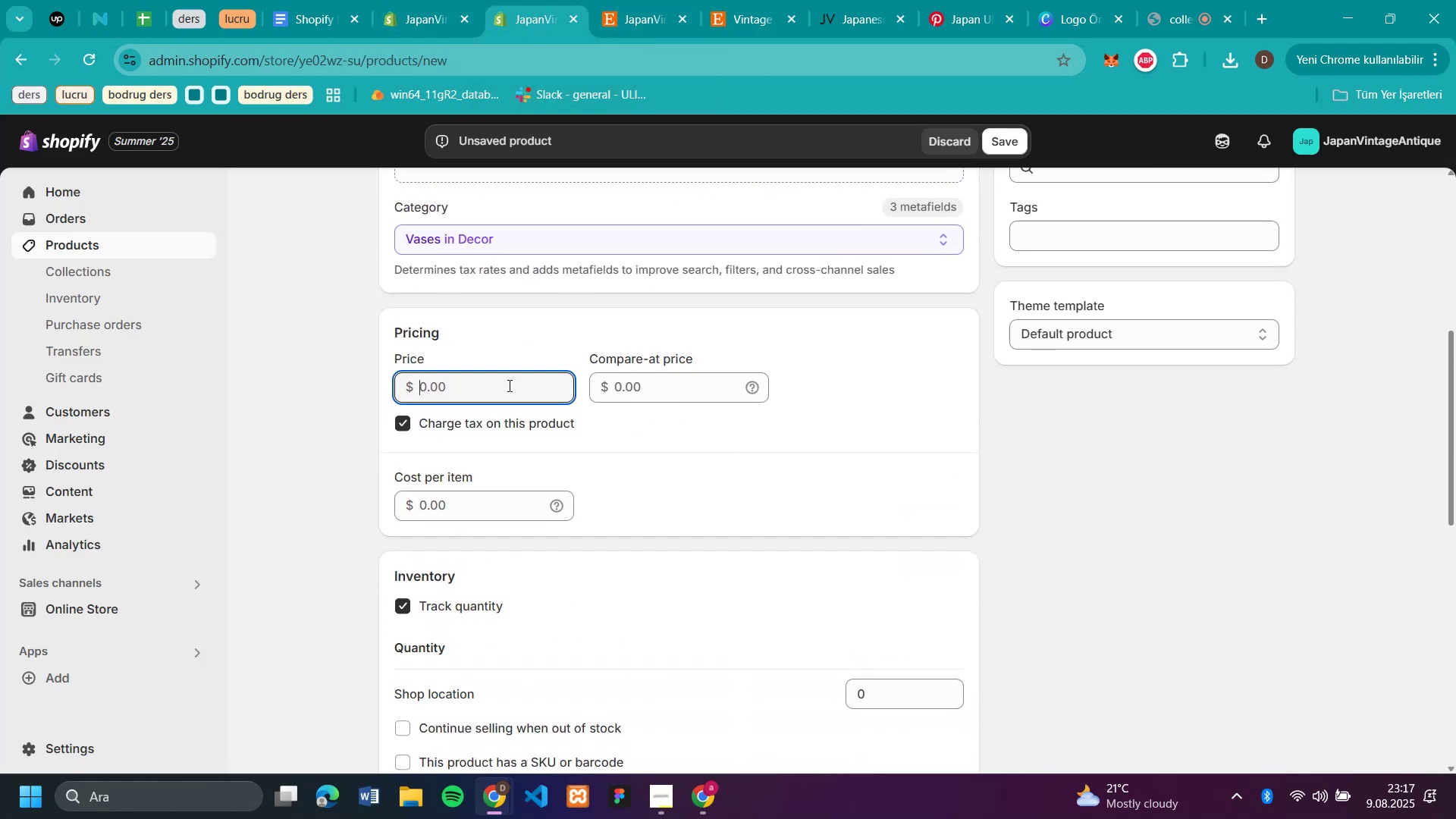 
key(Control+V)
 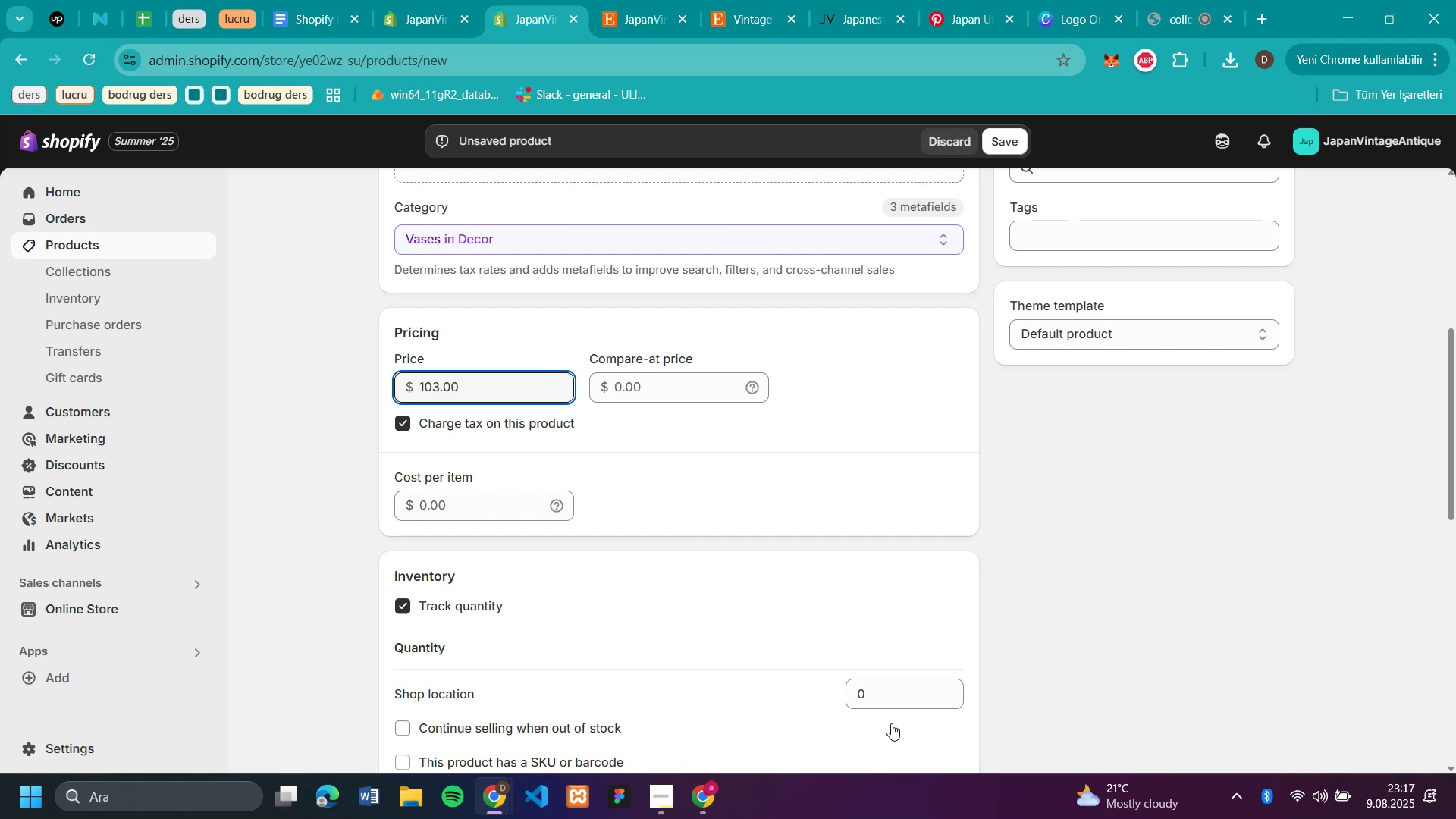 
left_click([893, 690])
 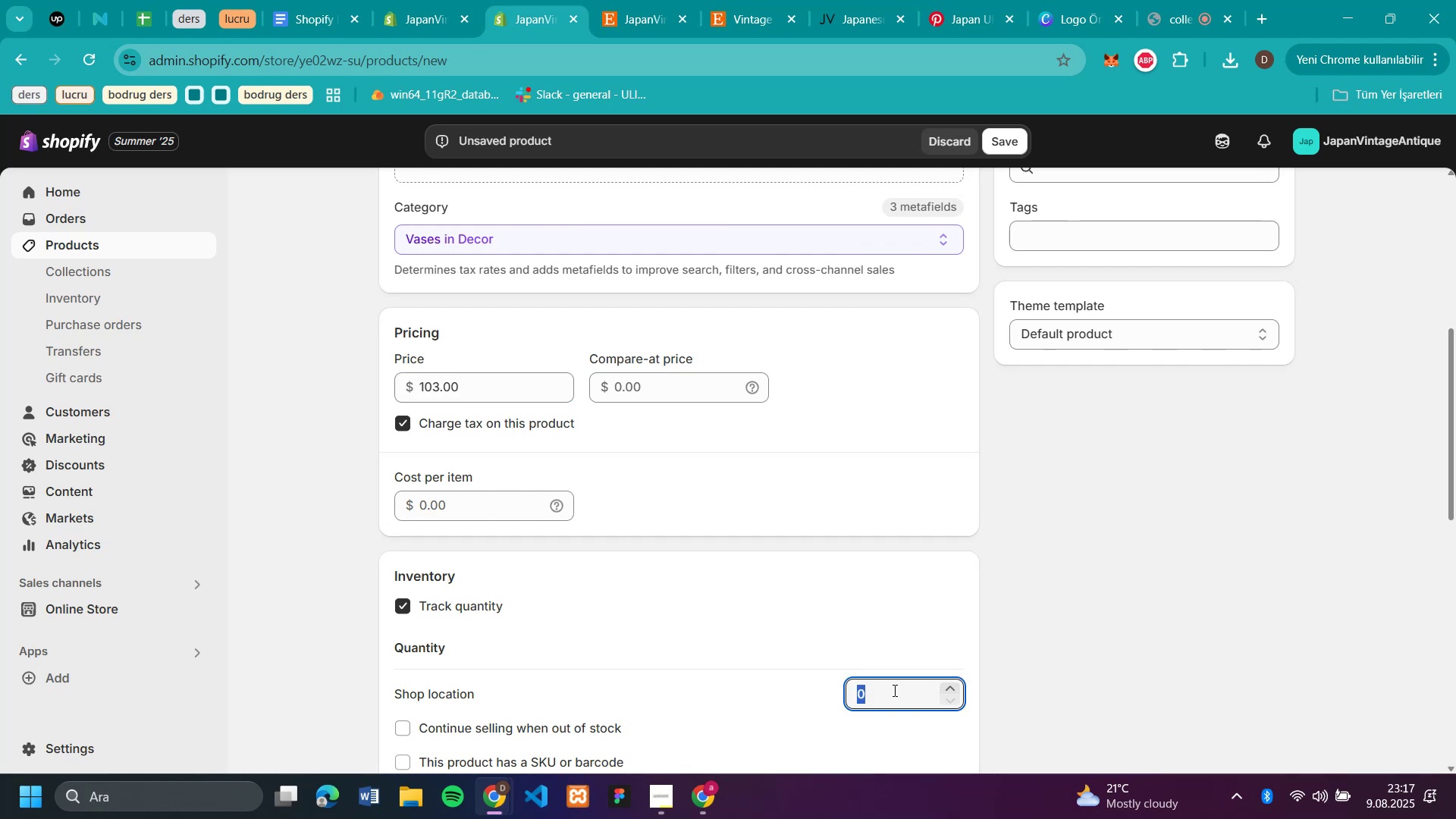 
type(50)
 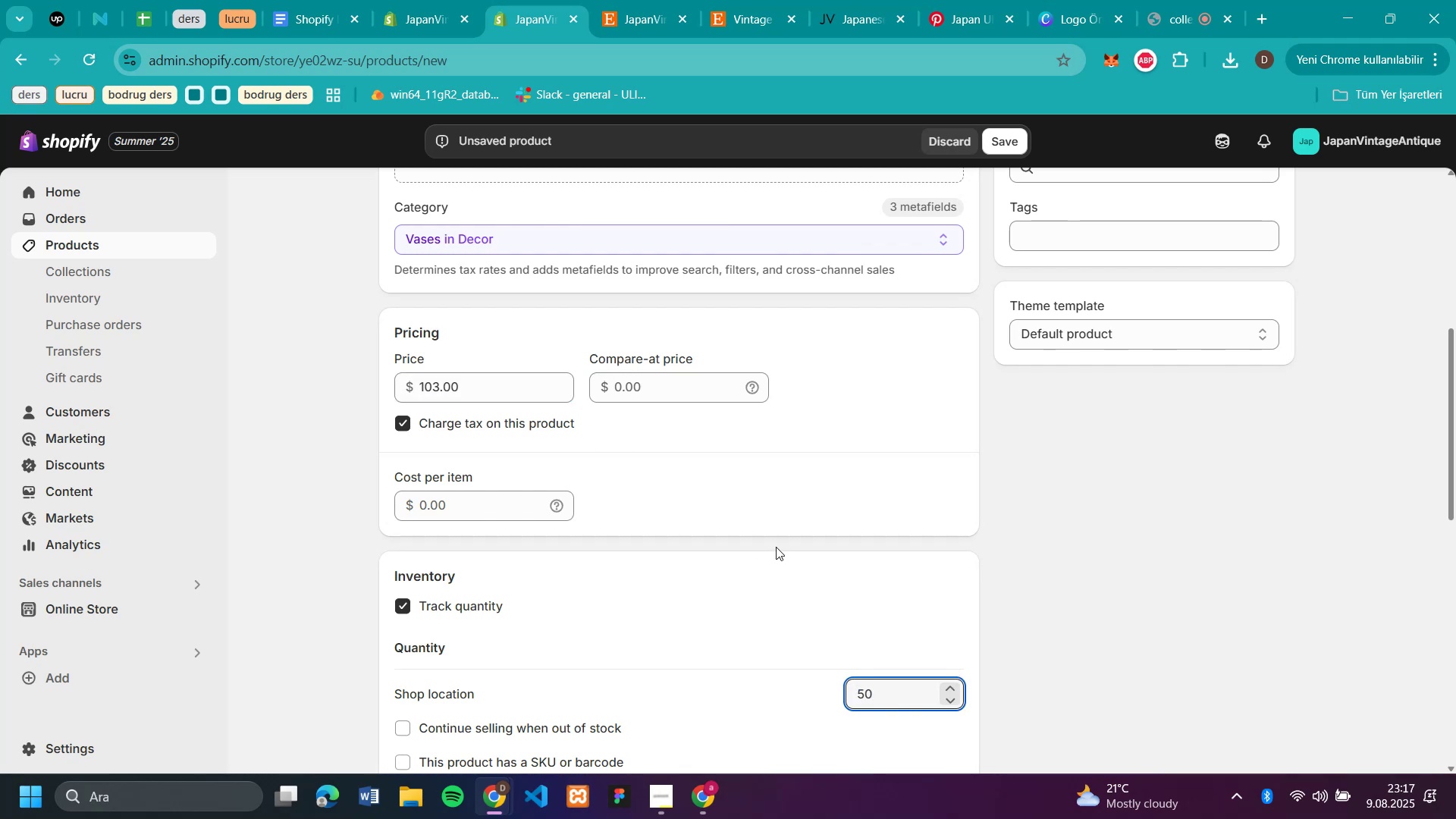 
scroll: coordinate [679, 391], scroll_direction: up, amount: 6.0
 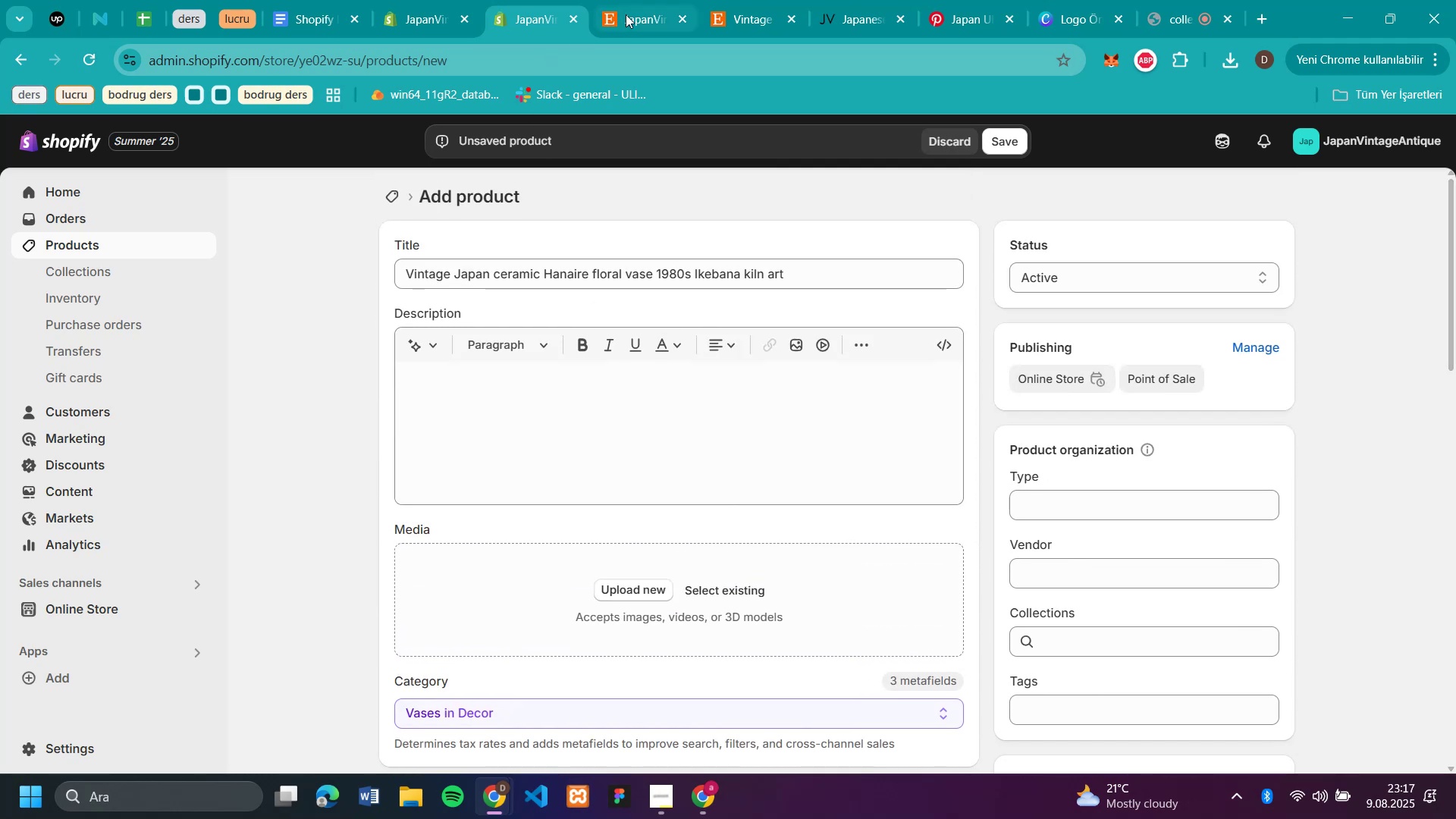 
left_click([737, 21])
 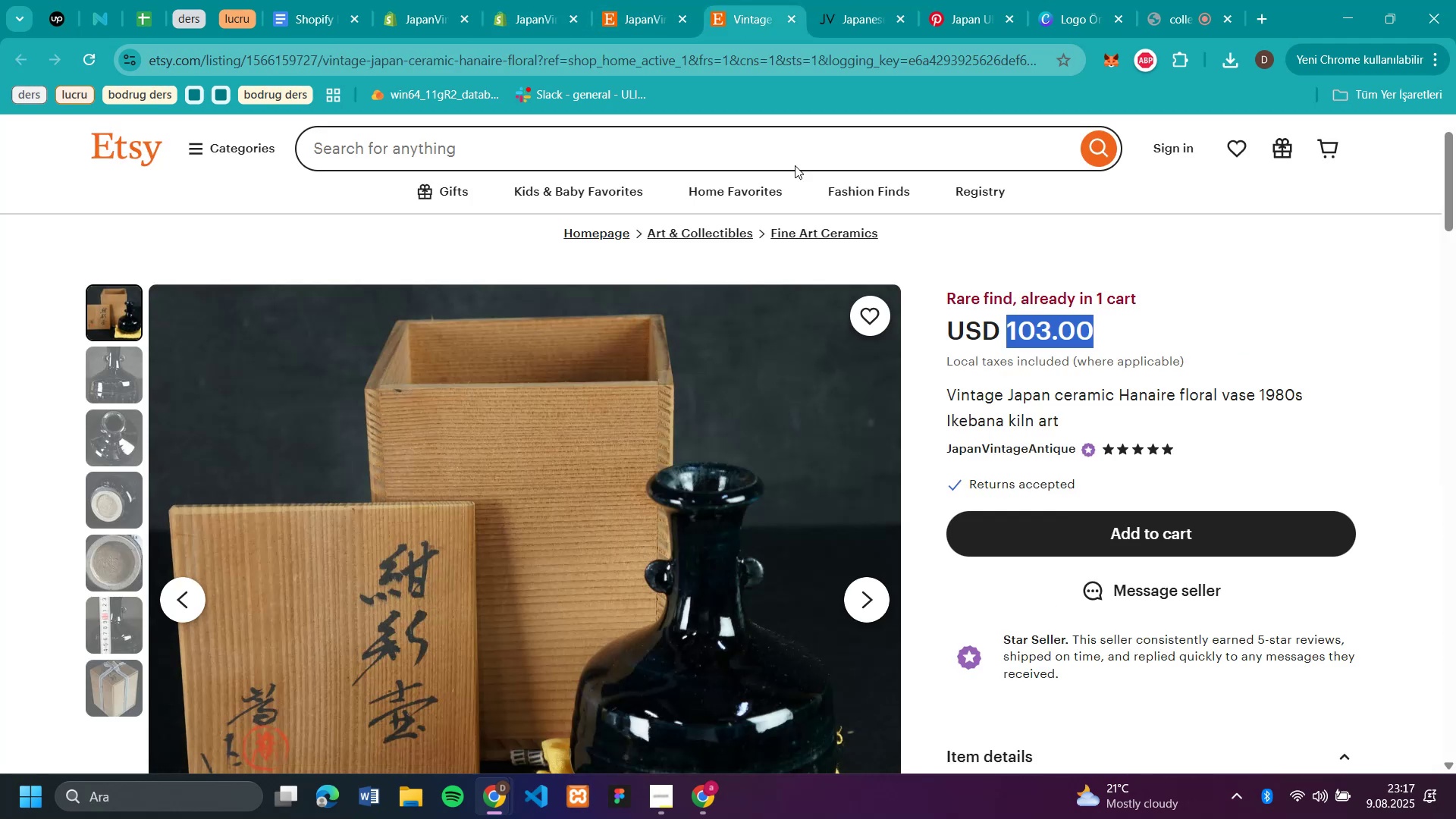 
scroll: coordinate [1103, 568], scroll_direction: down, amount: 5.0
 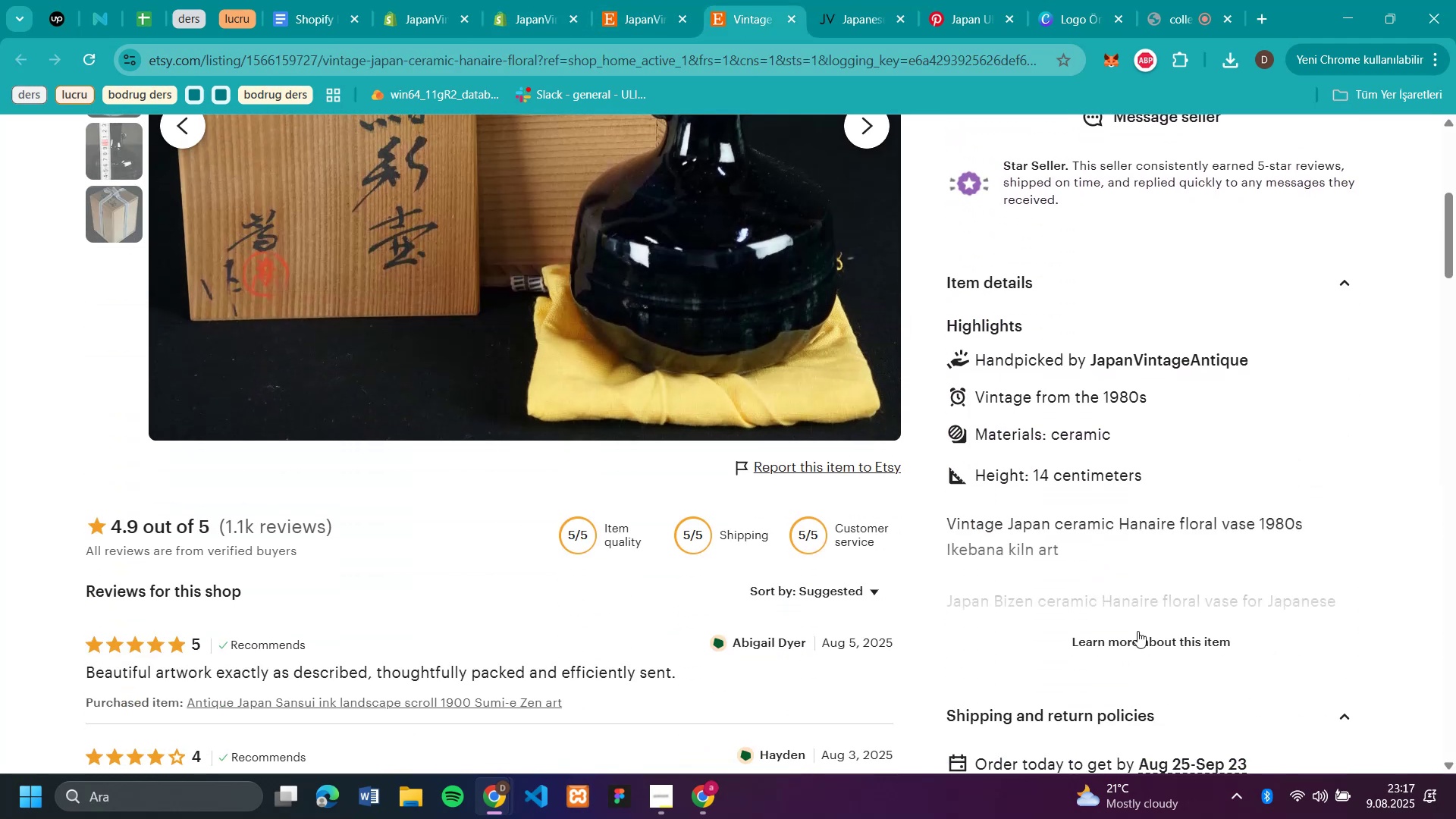 
left_click([1141, 638])
 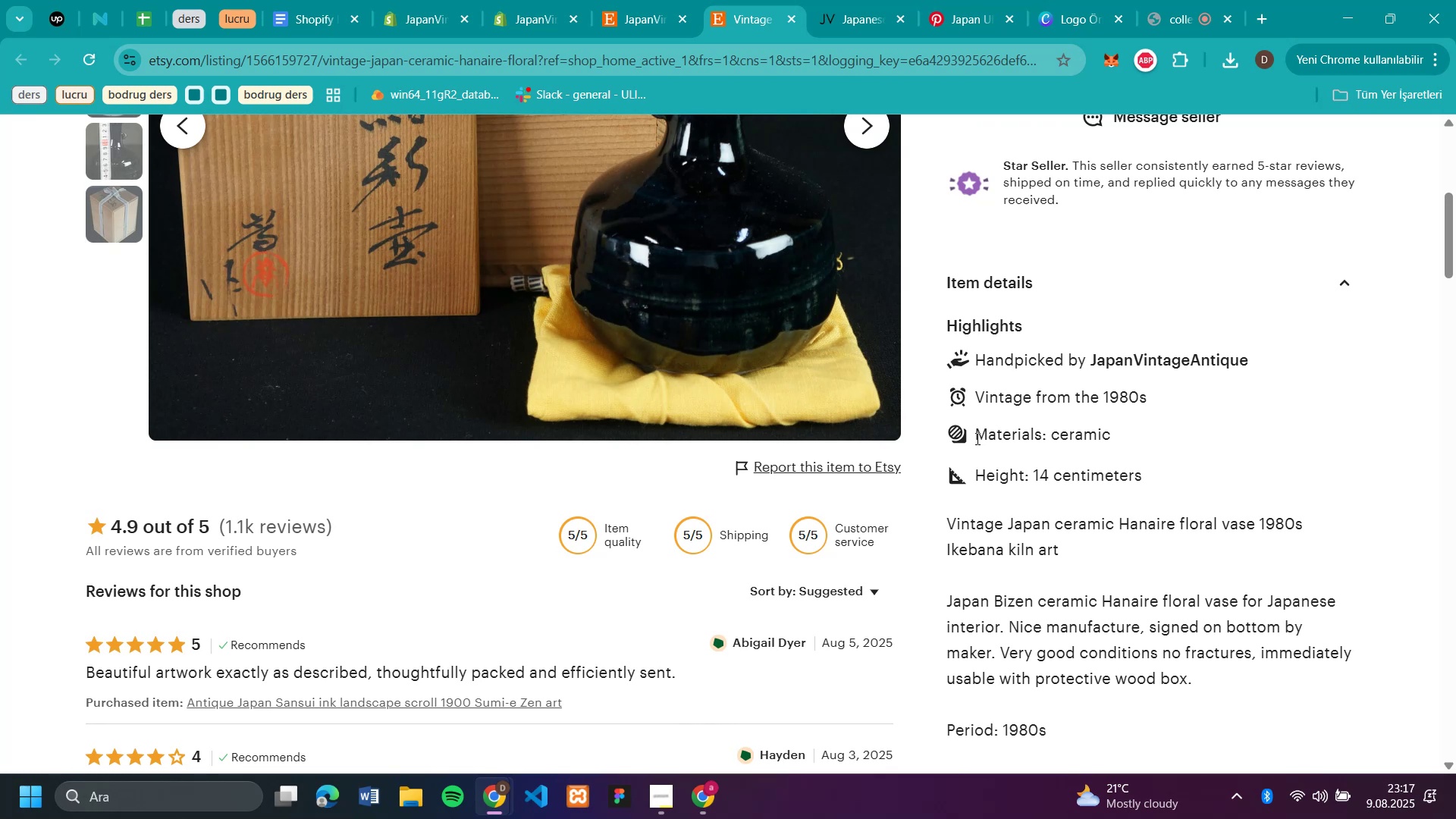 
wait(5.35)
 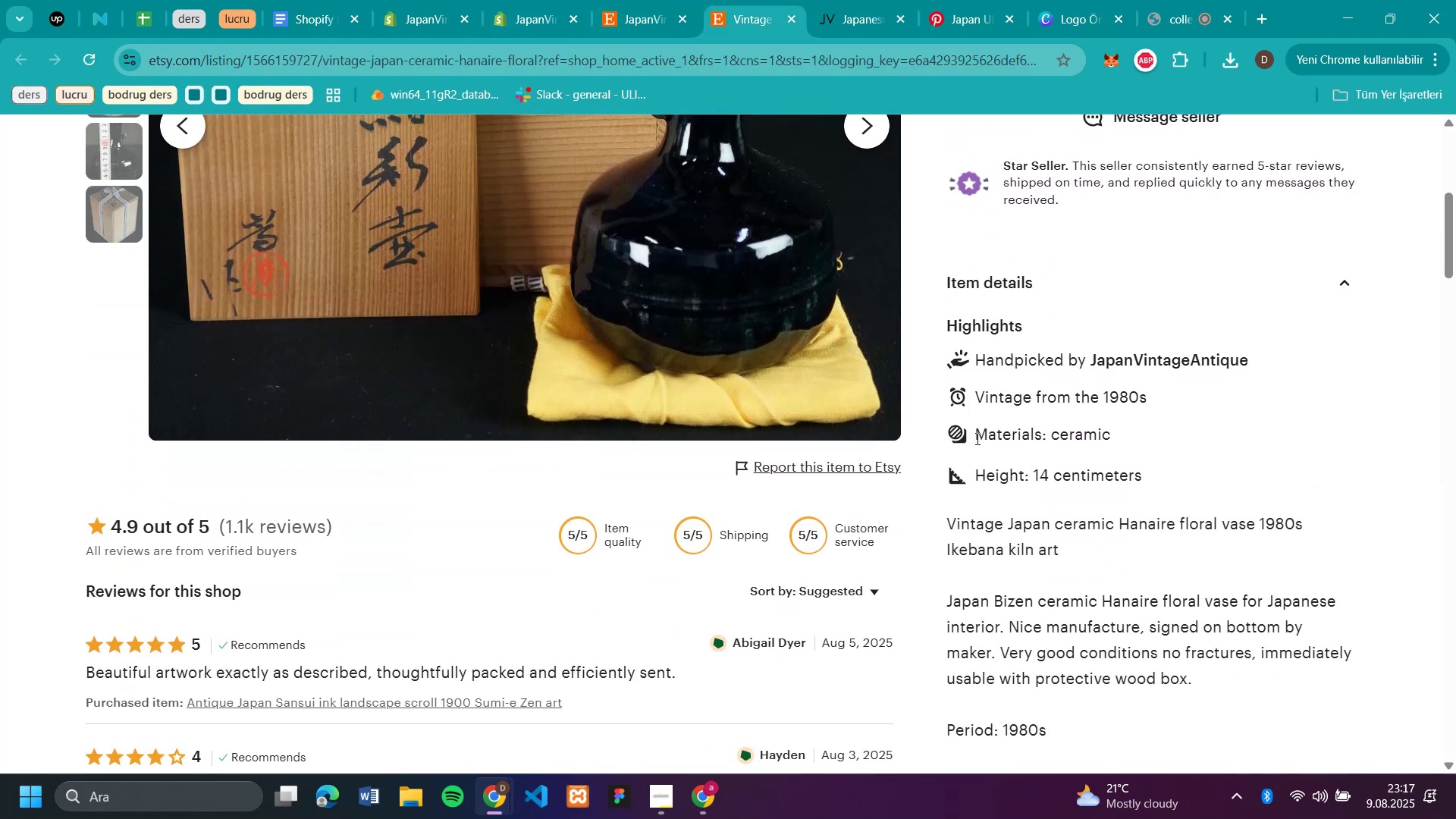 
left_click_drag(start_coordinate=[981, 478], to_coordinate=[1193, 679])
 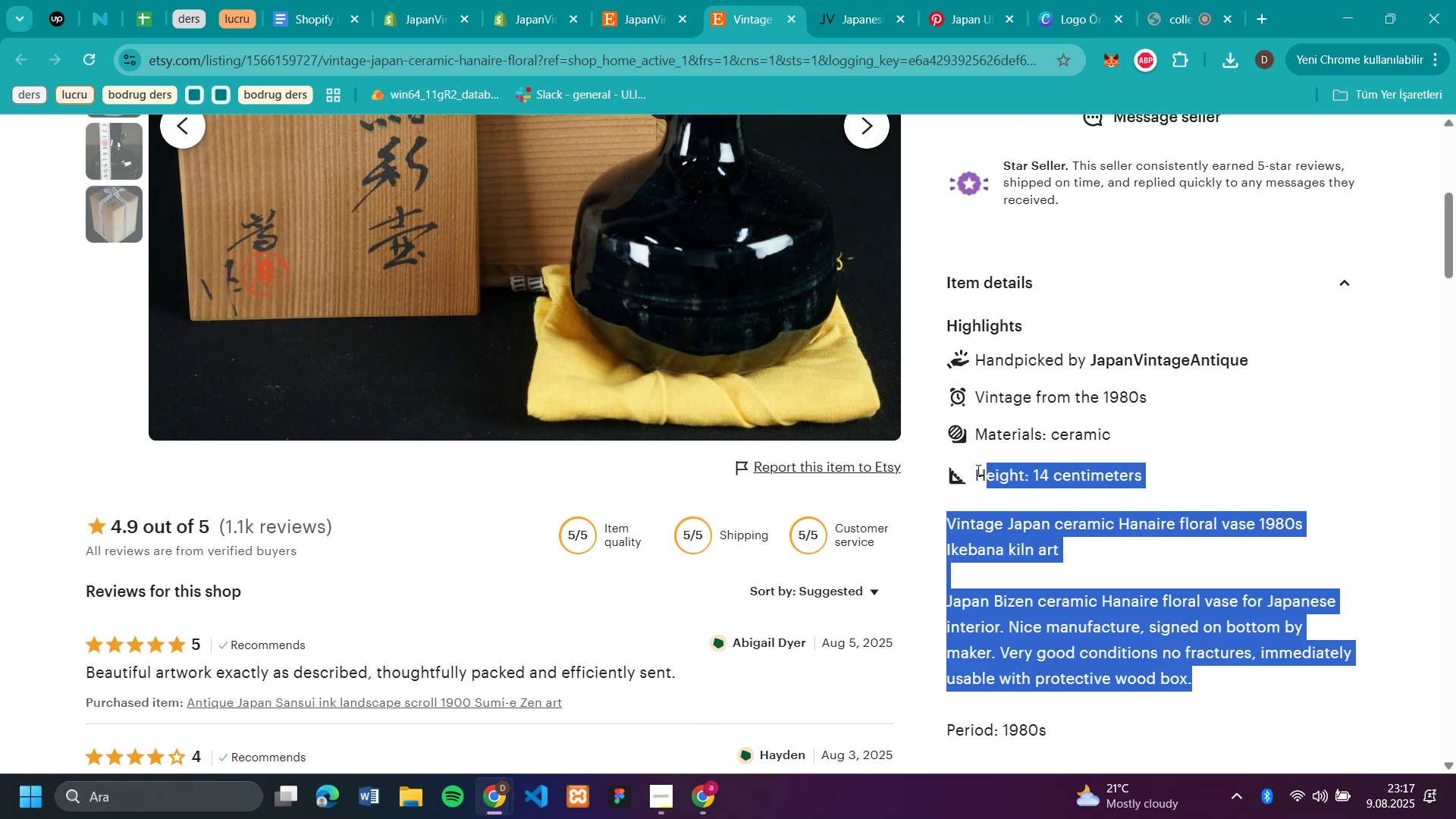 
left_click([975, 470])
 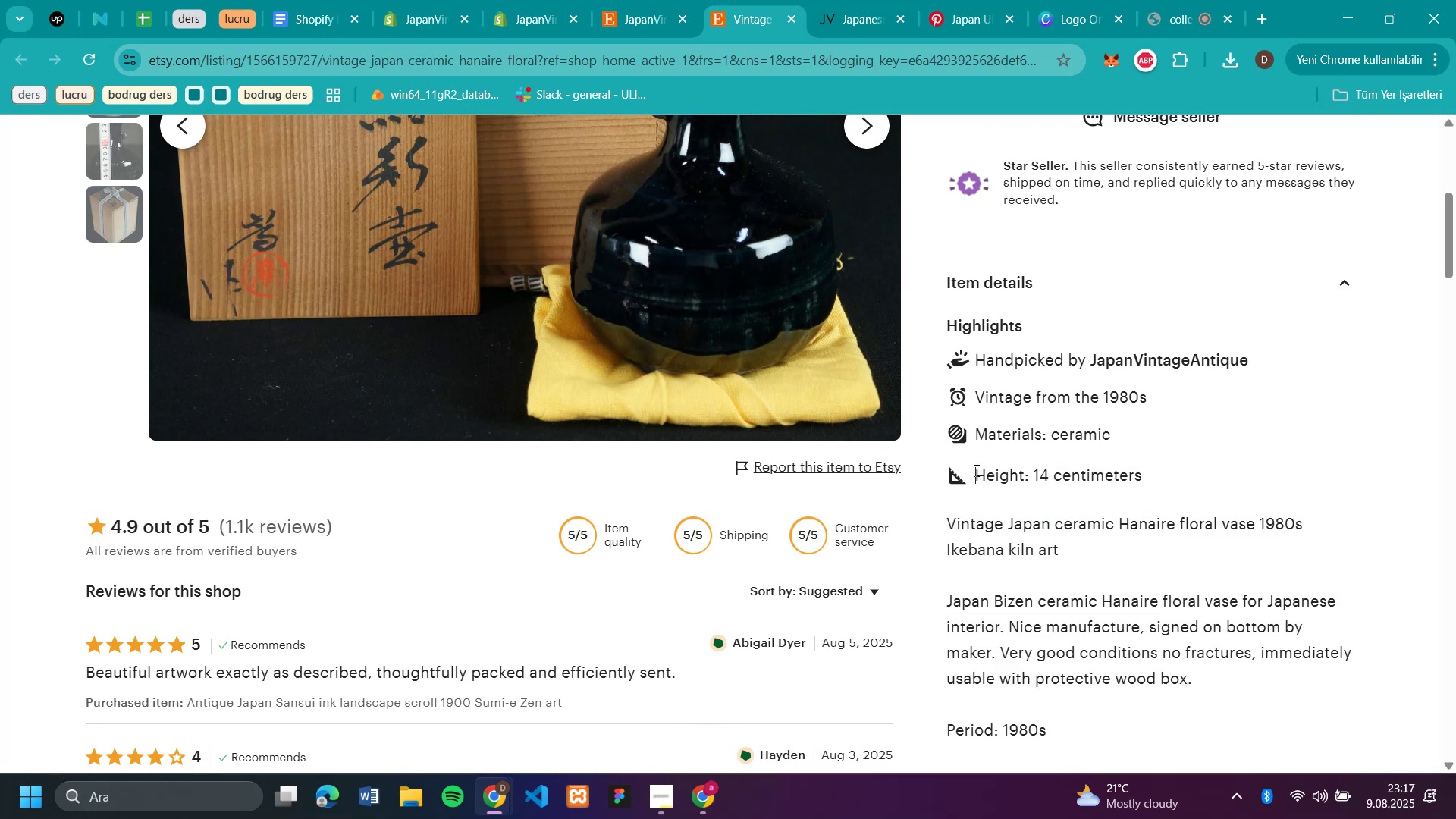 
left_click_drag(start_coordinate=[975, 470], to_coordinate=[1215, 639])
 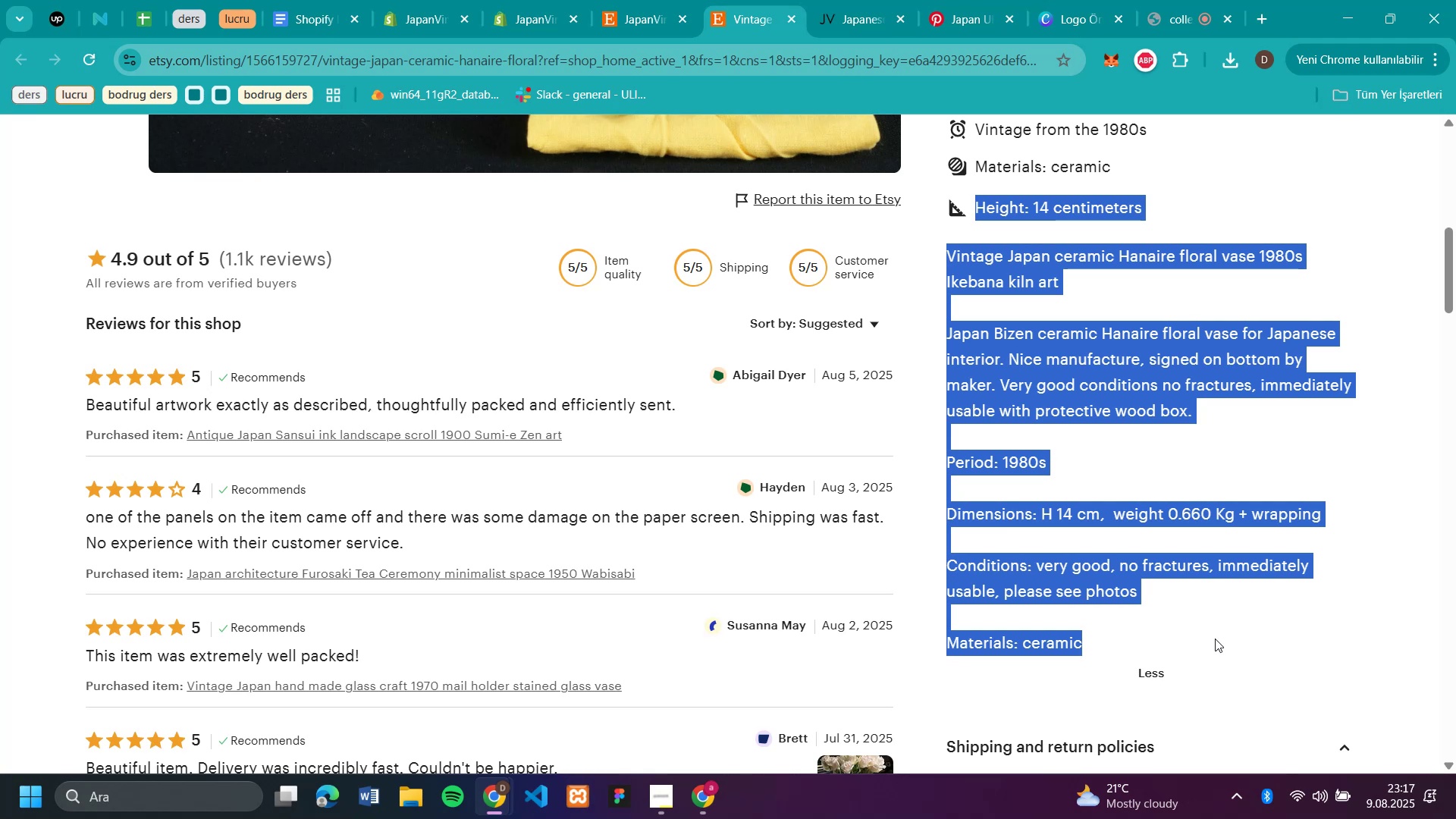 
key(Control+C)
 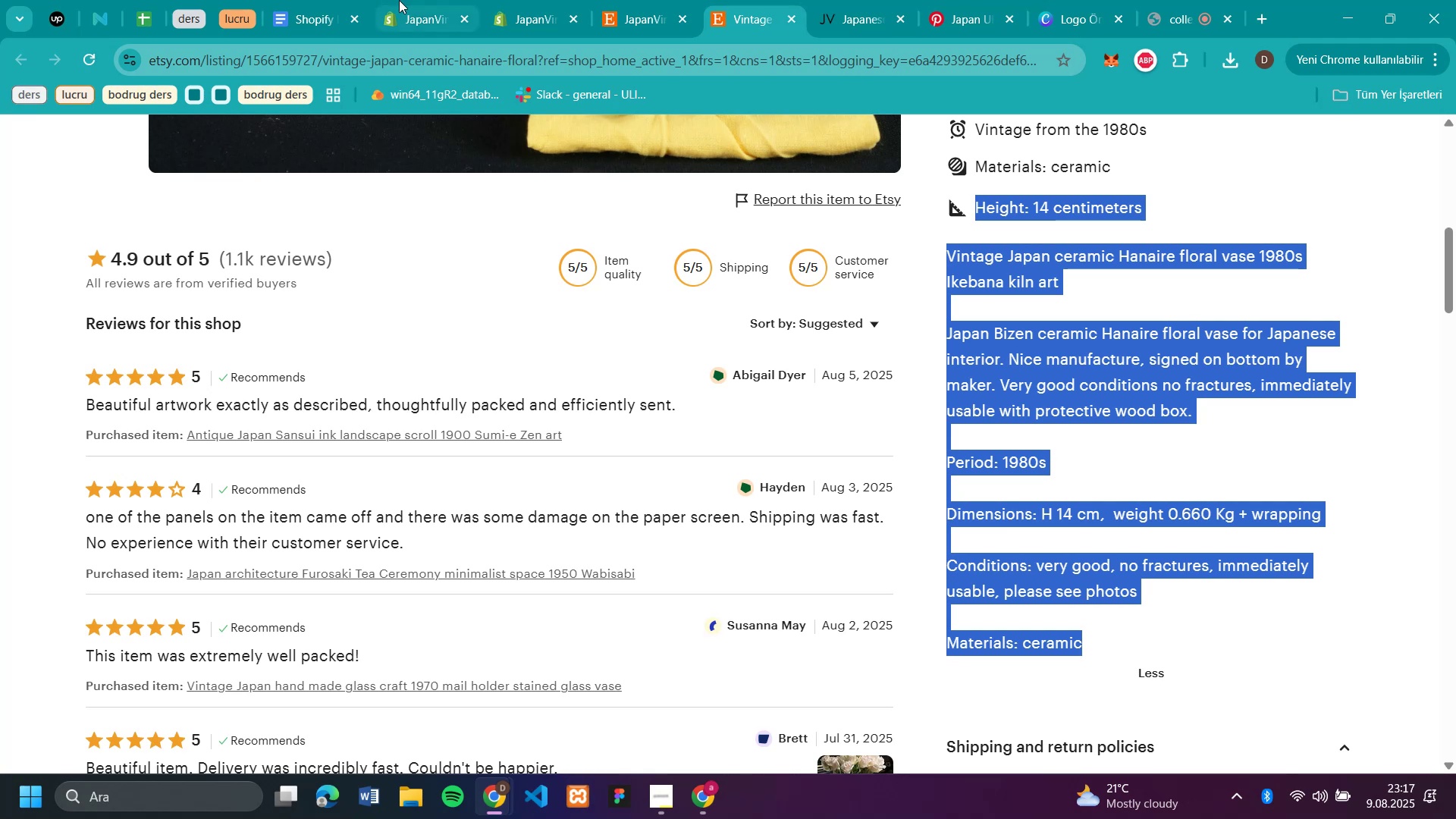 
mouse_move([523, 30])
 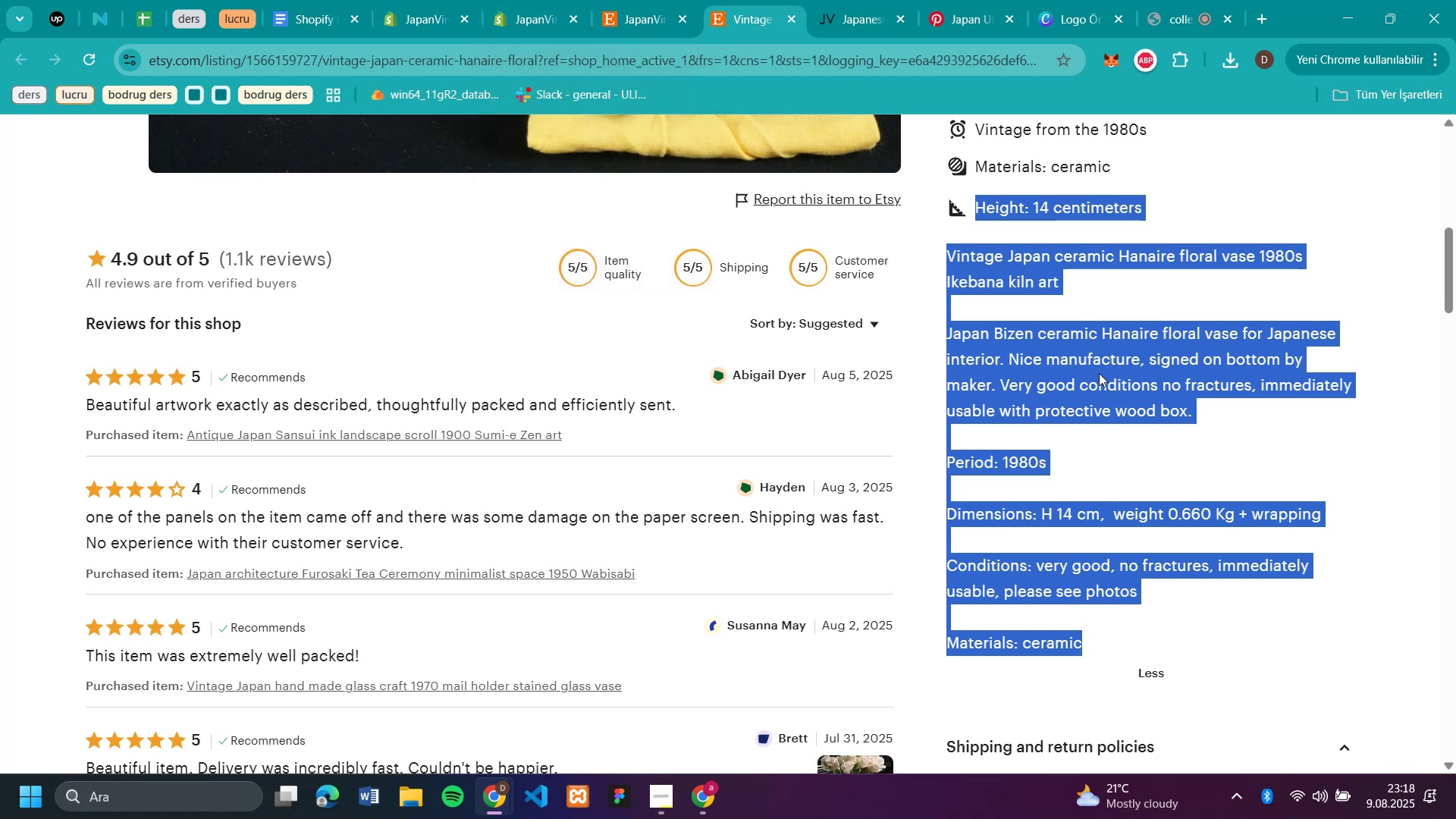 
scroll: coordinate [1100, 375], scroll_direction: up, amount: 7.0
 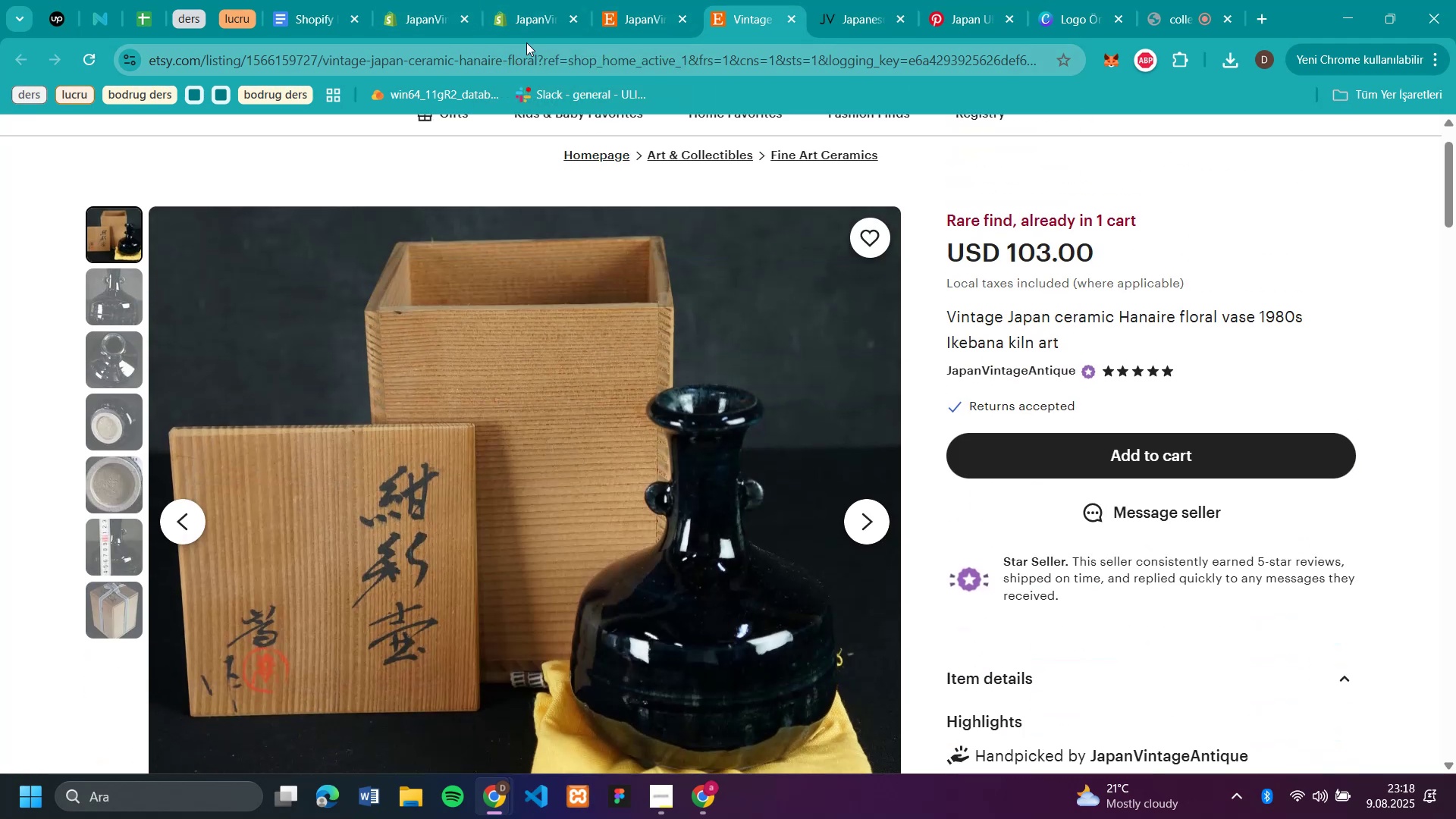 
left_click([527, 29])
 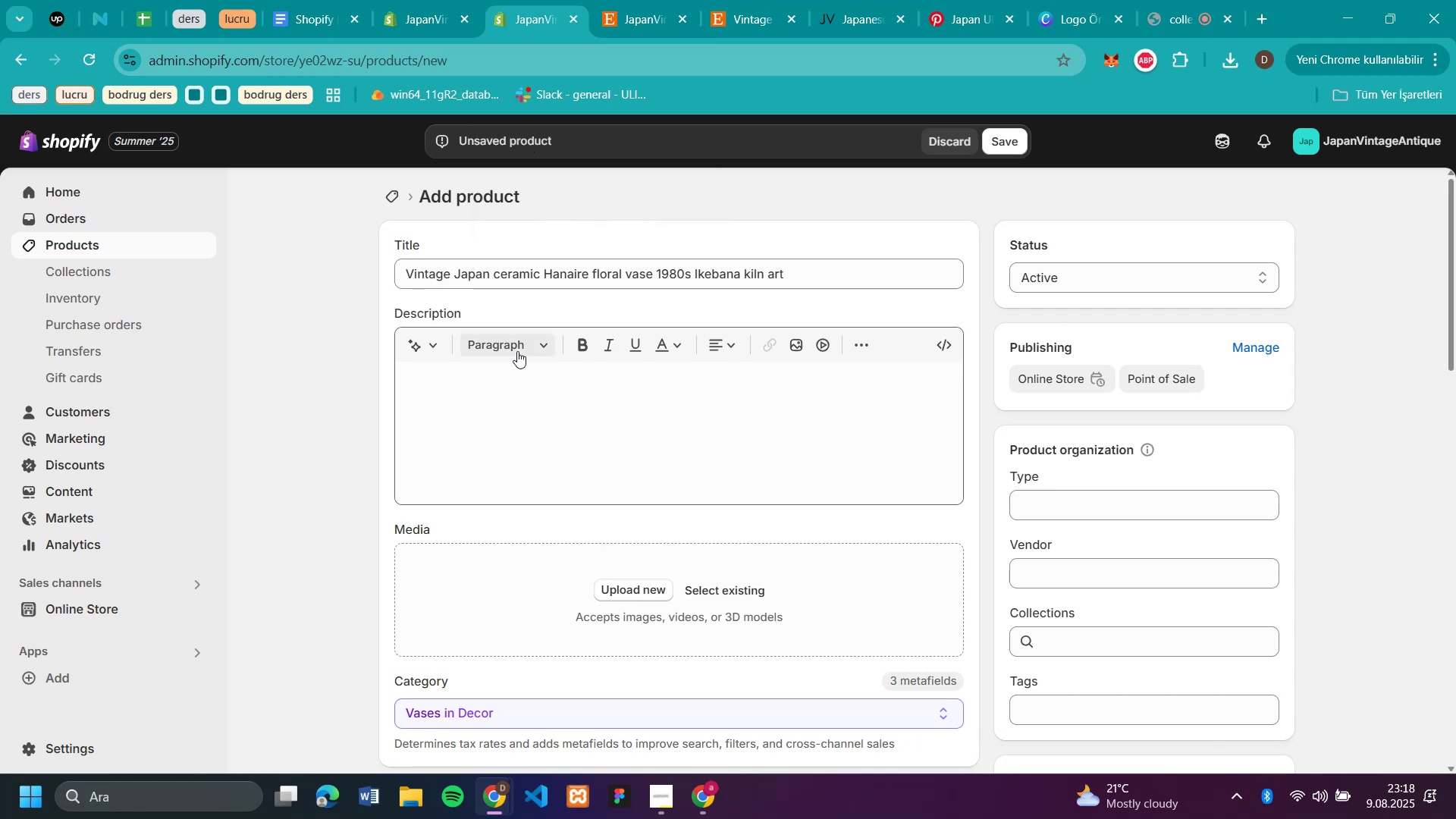 
left_click([515, 356])
 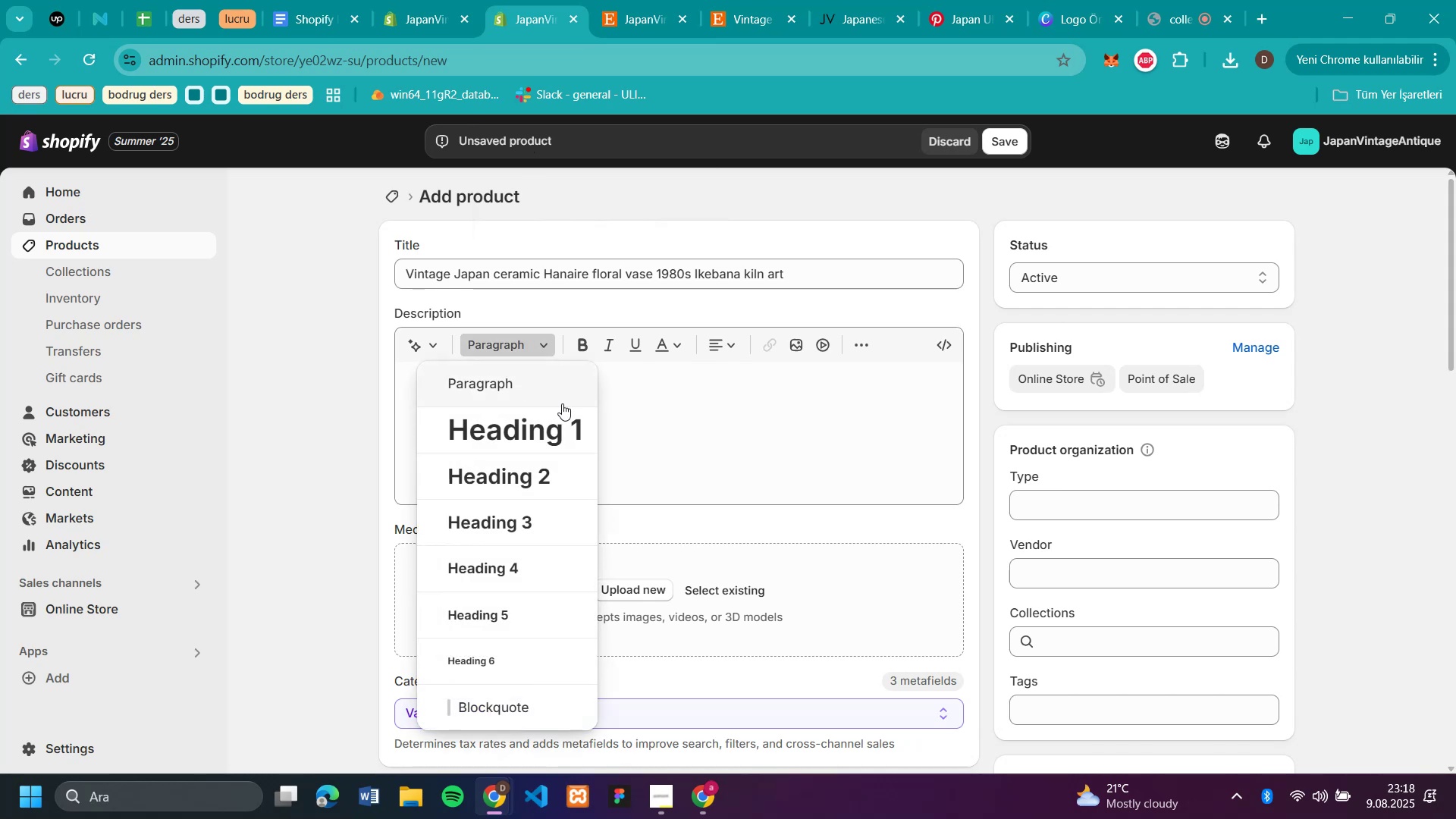 
left_click([651, 408])
 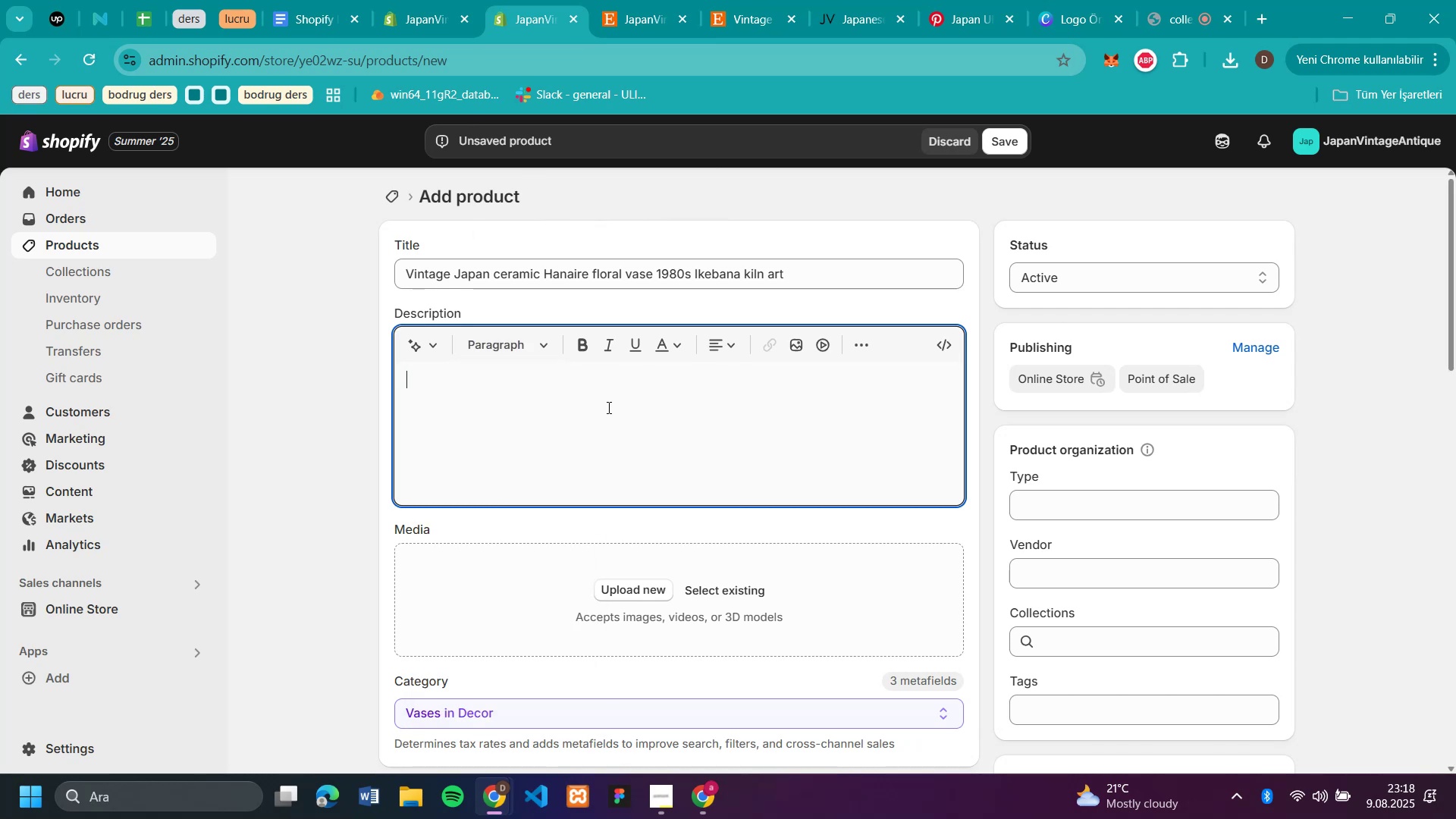 
key(Control+V)
 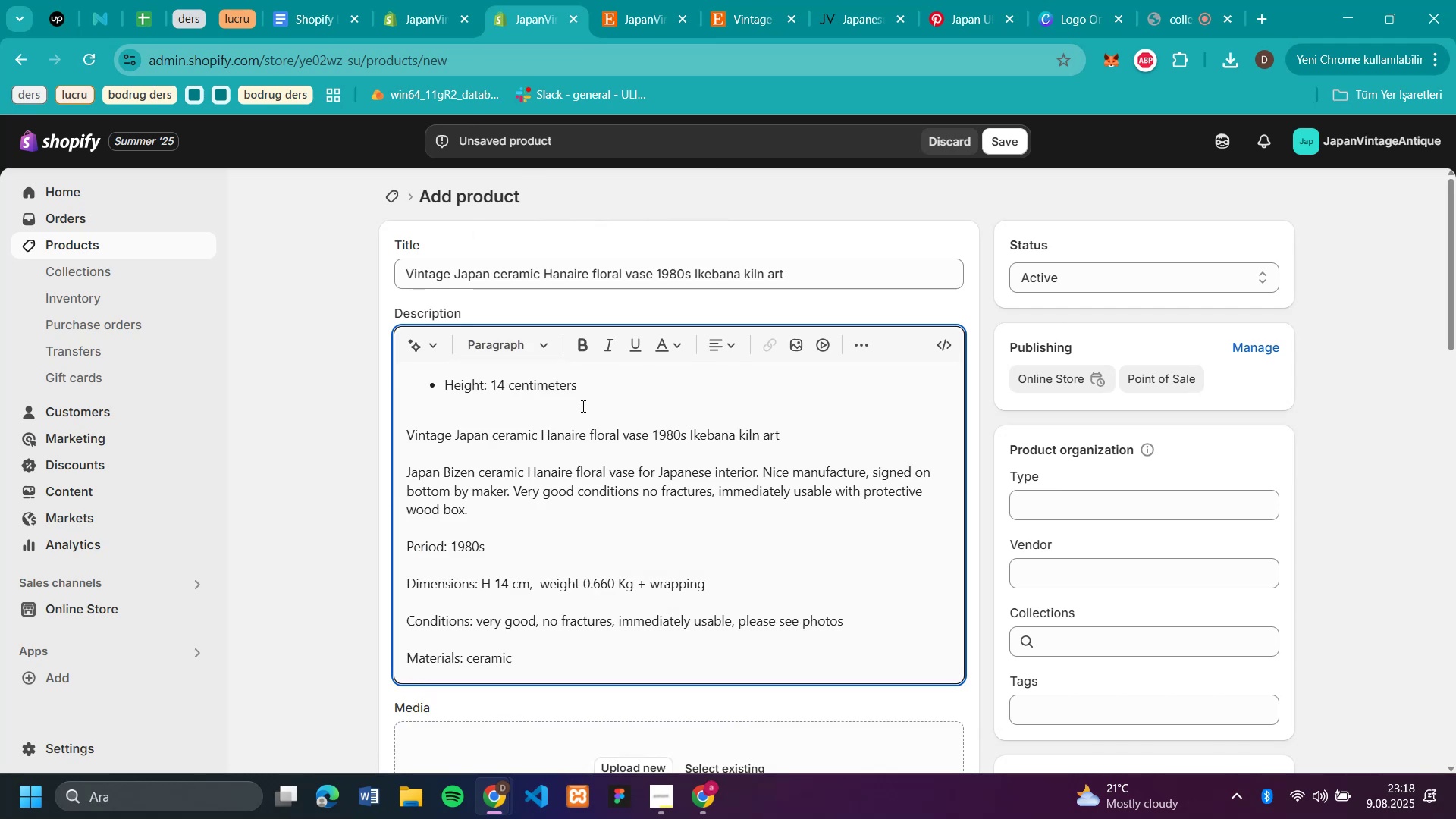 
scroll: coordinate [580, 406], scroll_direction: down, amount: 6.0
 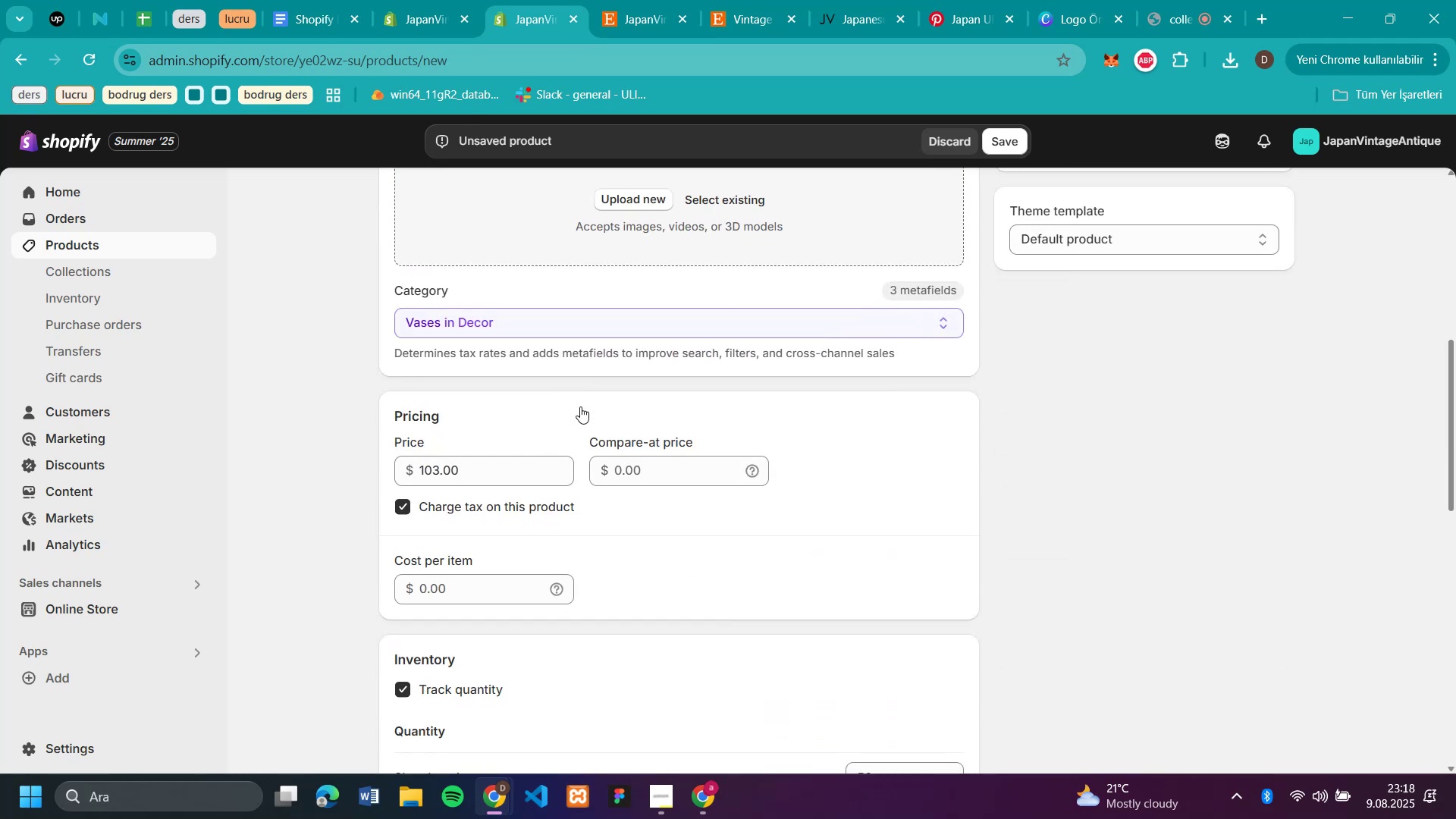 
scroll: coordinate [1107, 361], scroll_direction: up, amount: 3.0
 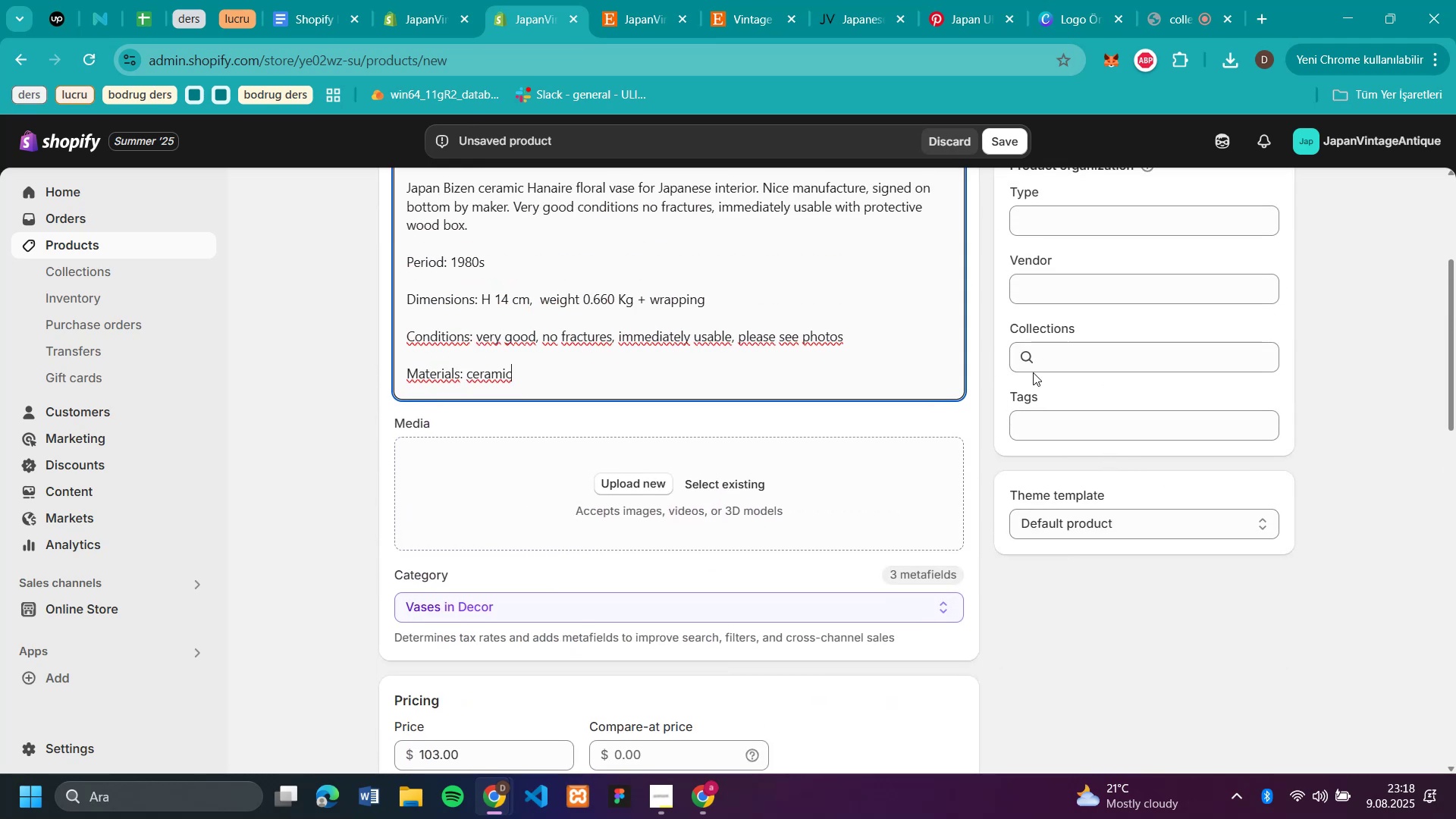 
left_click([1048, 354])
 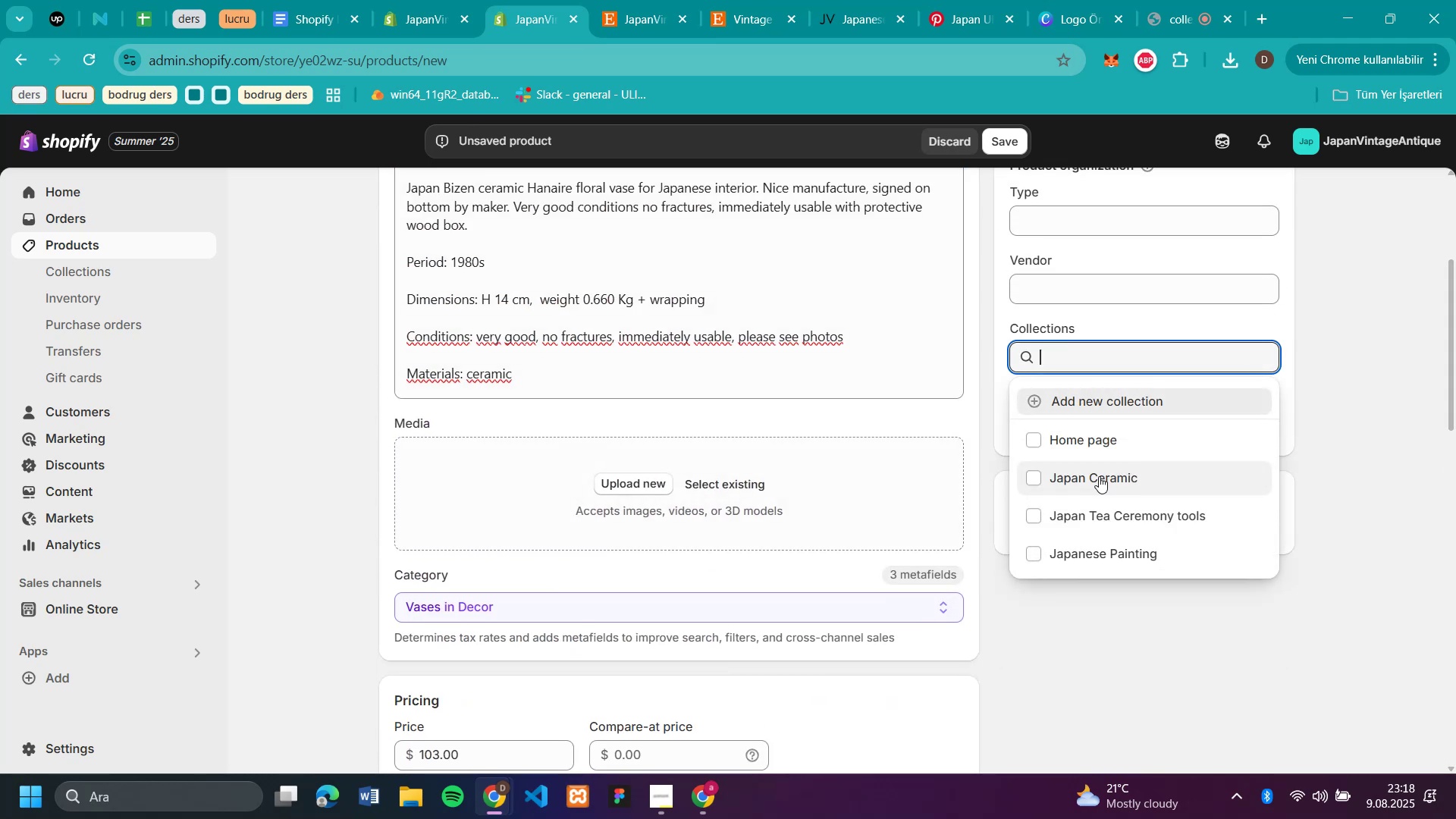 
left_click([1099, 476])
 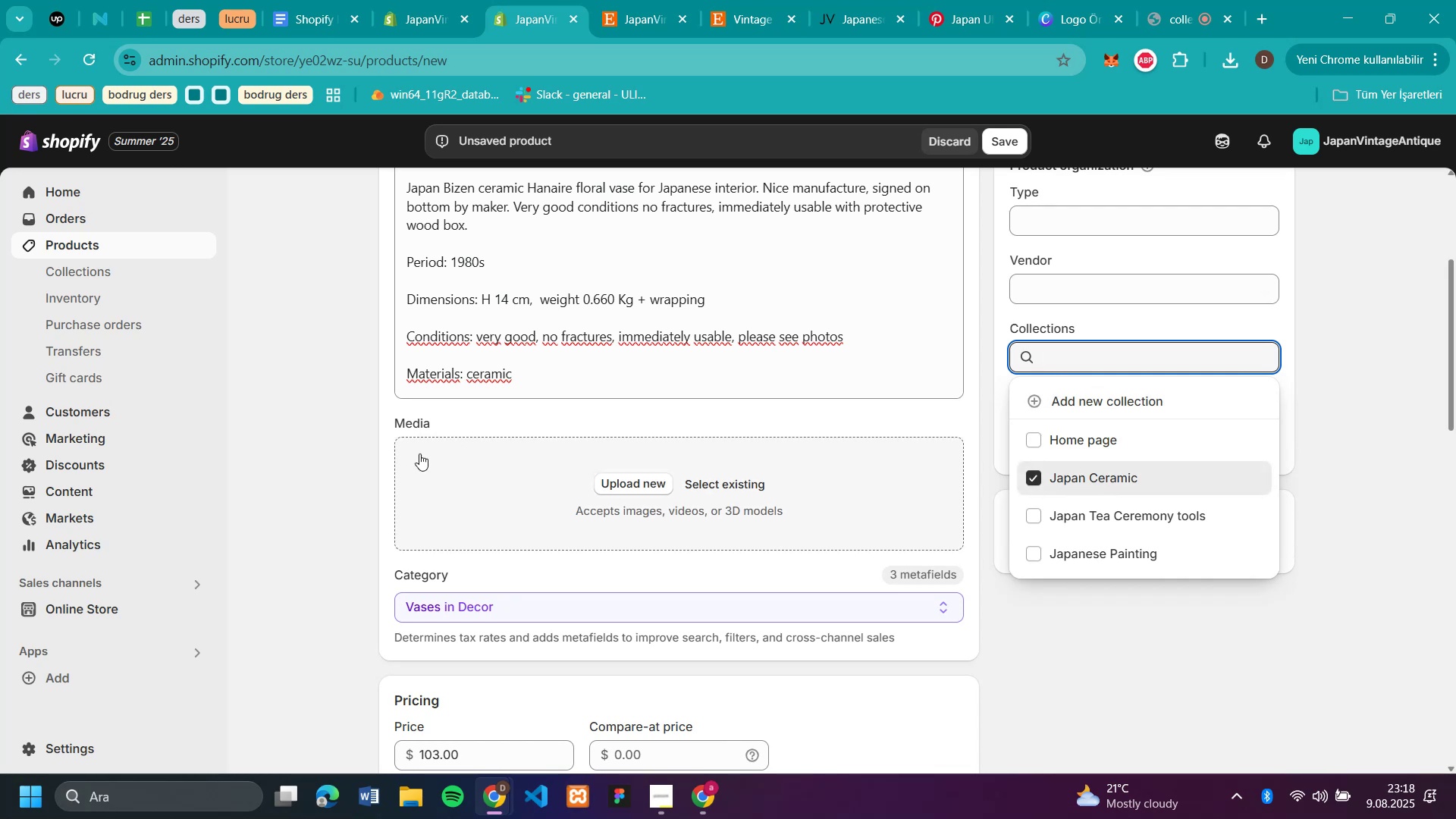 
scroll: coordinate [355, 480], scroll_direction: down, amount: 4.0
 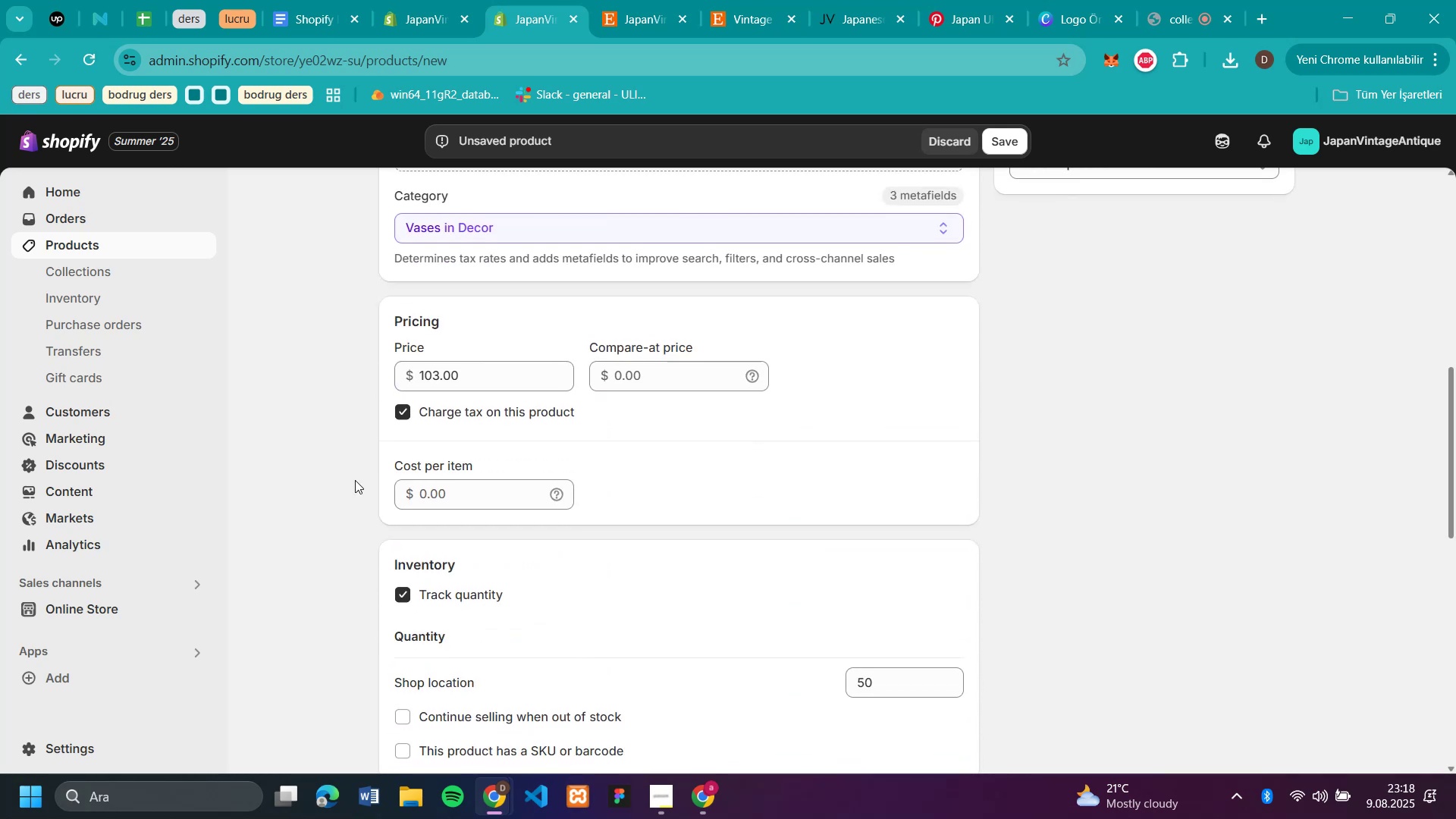 
scroll: coordinate [349, 428], scroll_direction: up, amount: 4.0
 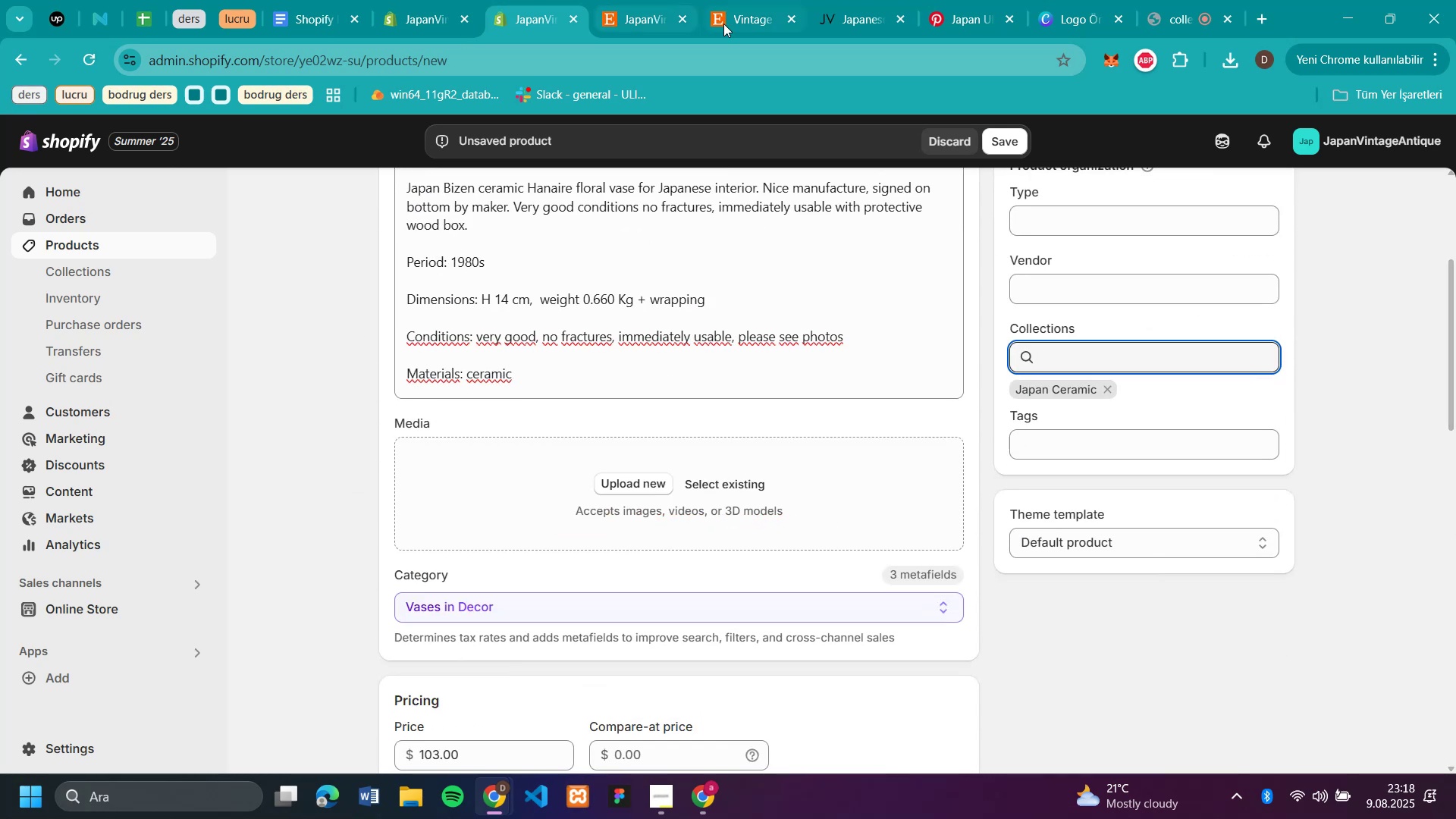 
left_click([728, 24])
 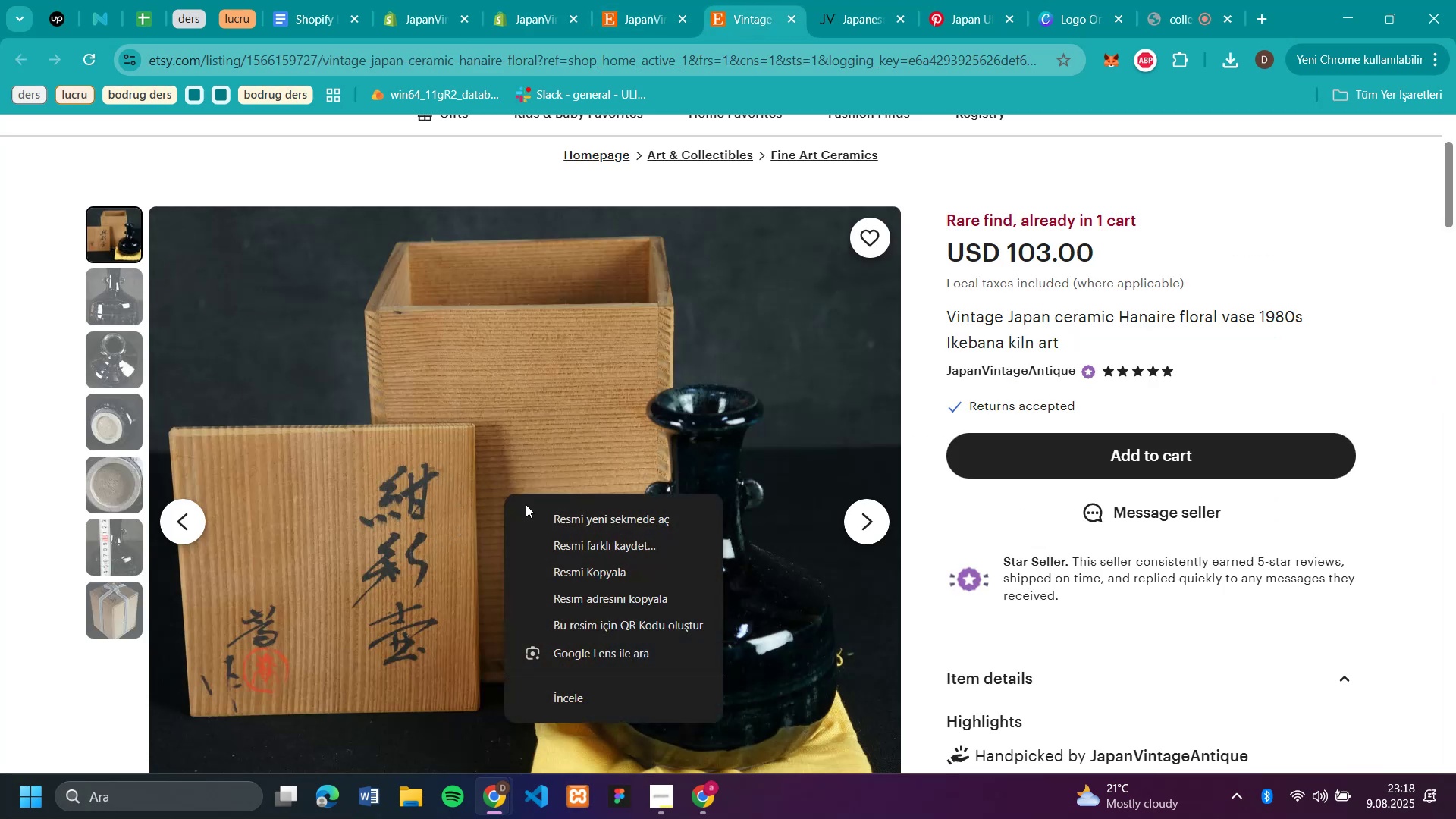 
left_click([612, 551])
 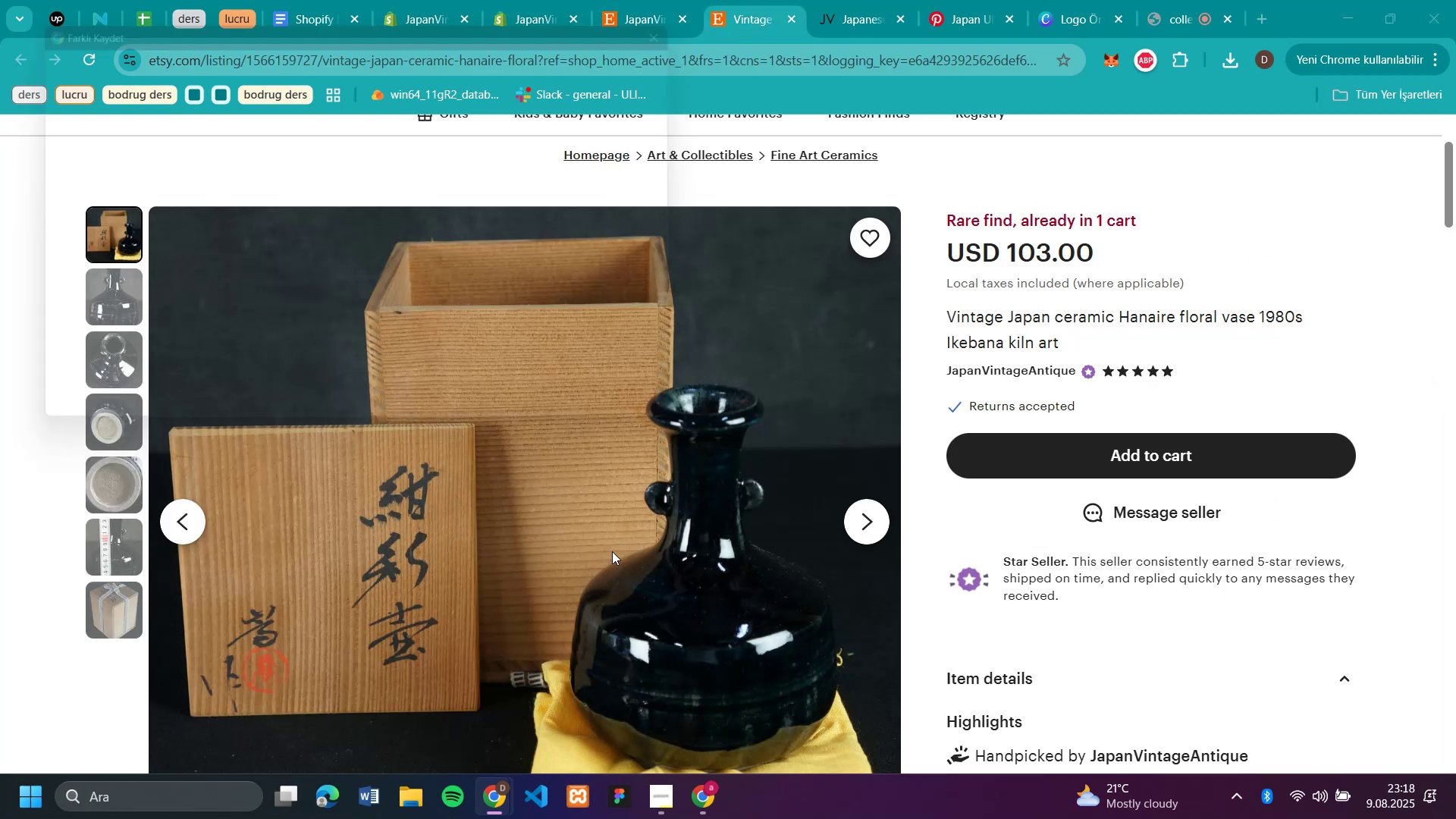 
type(c22)
key(Backspace)
type(1)
 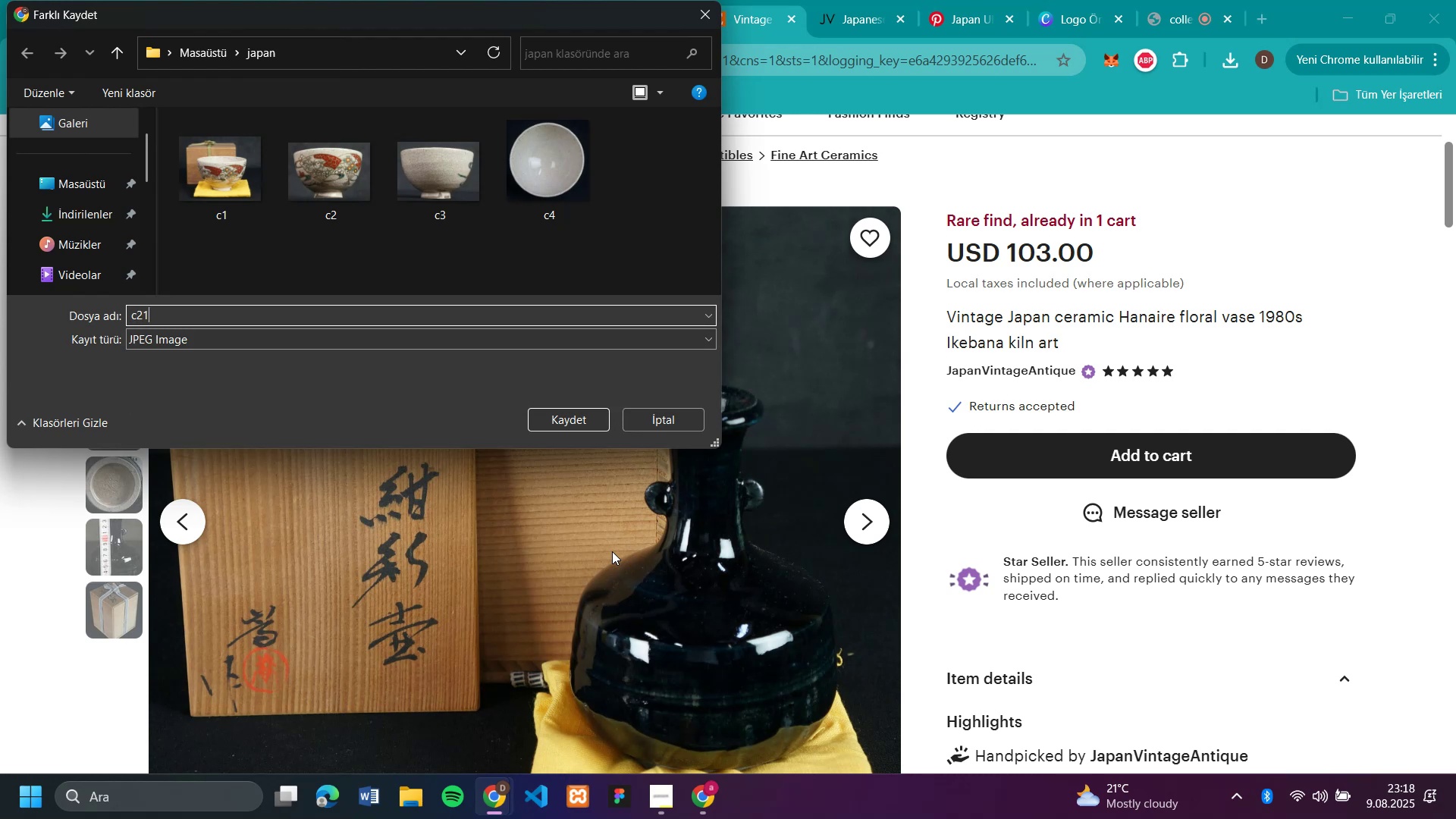 
key(Enter)
 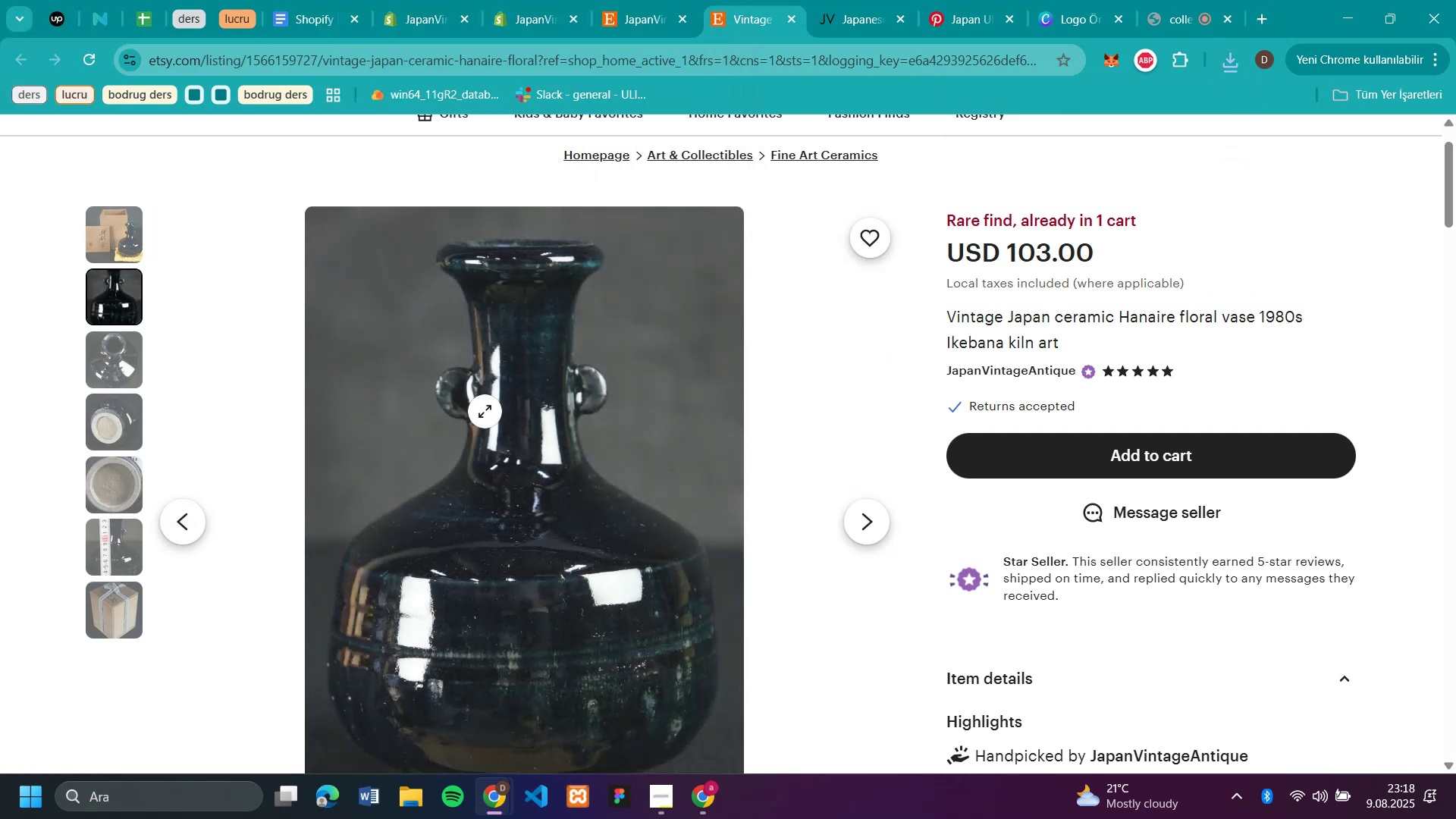 
left_click([601, 460])
 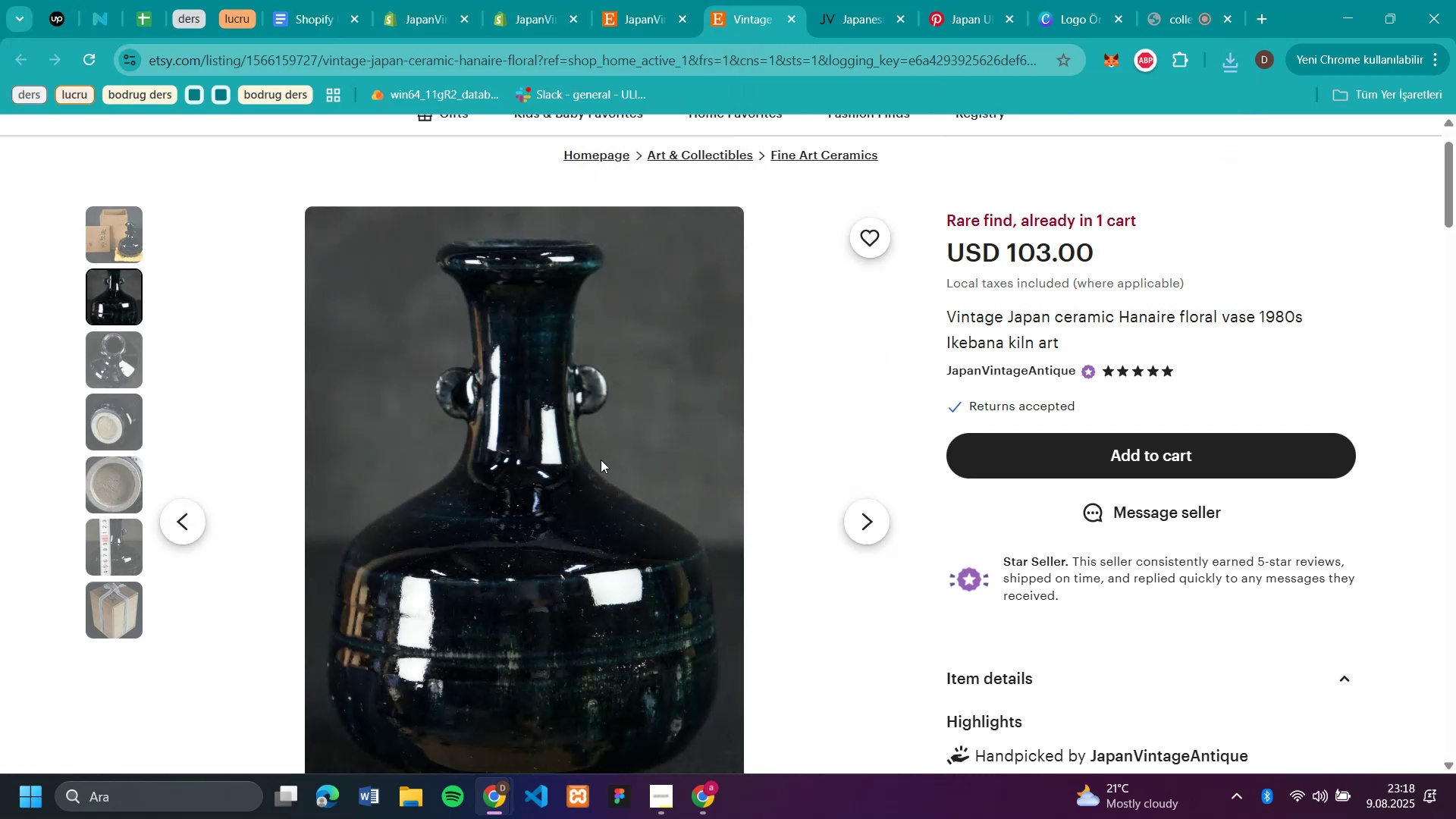 
type(c22)
 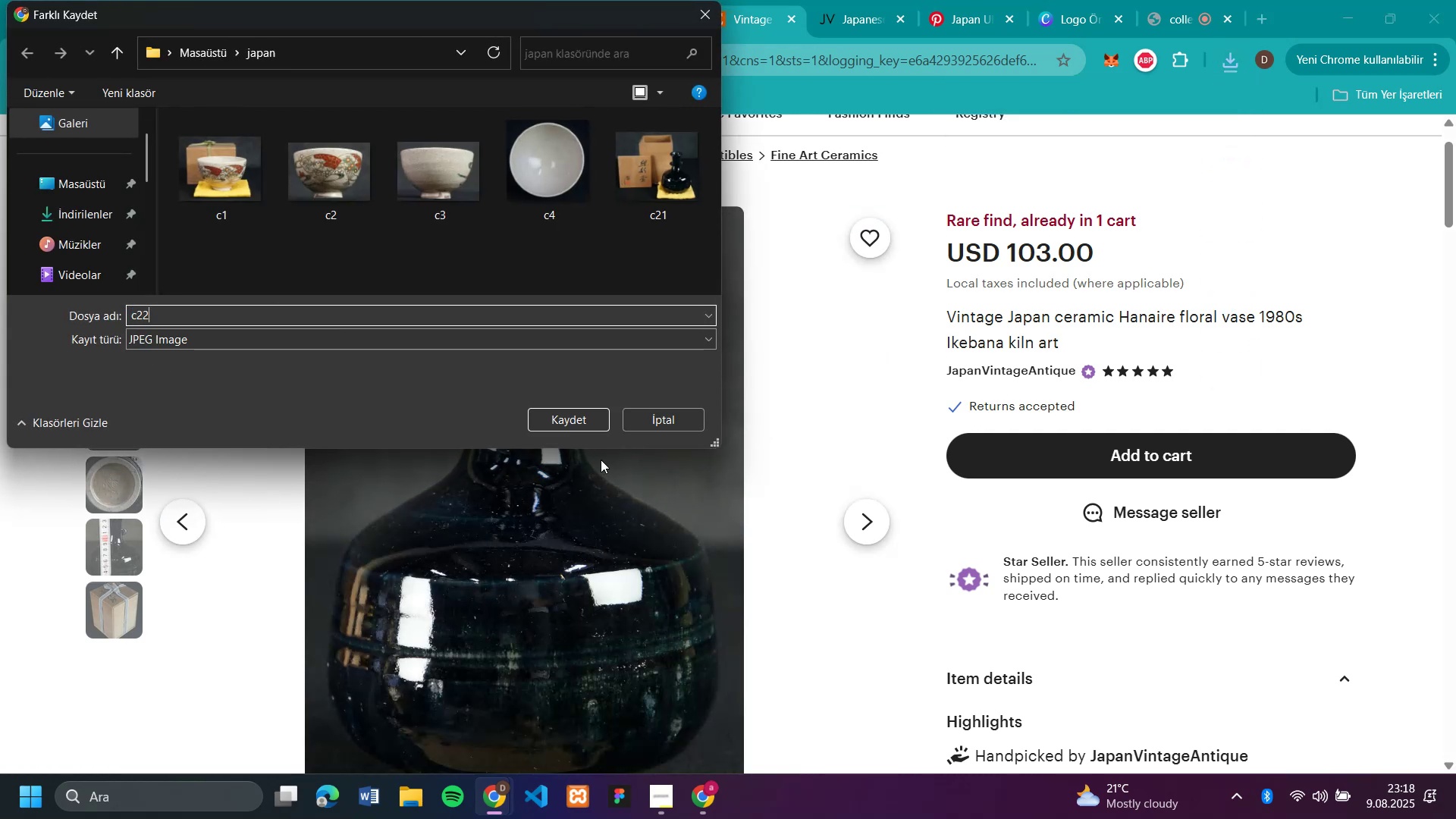 
key(Enter)
 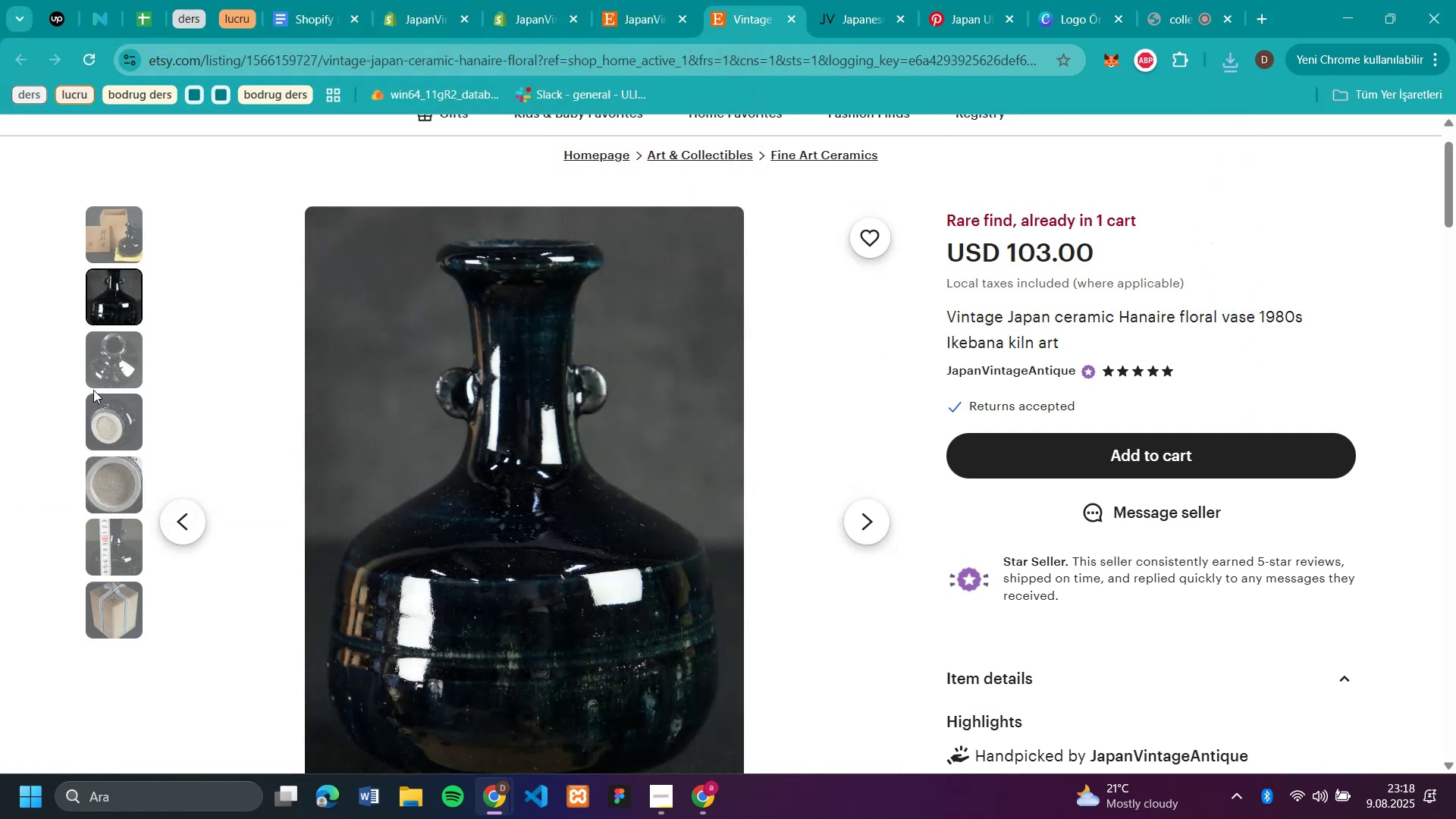 
left_click([105, 374])
 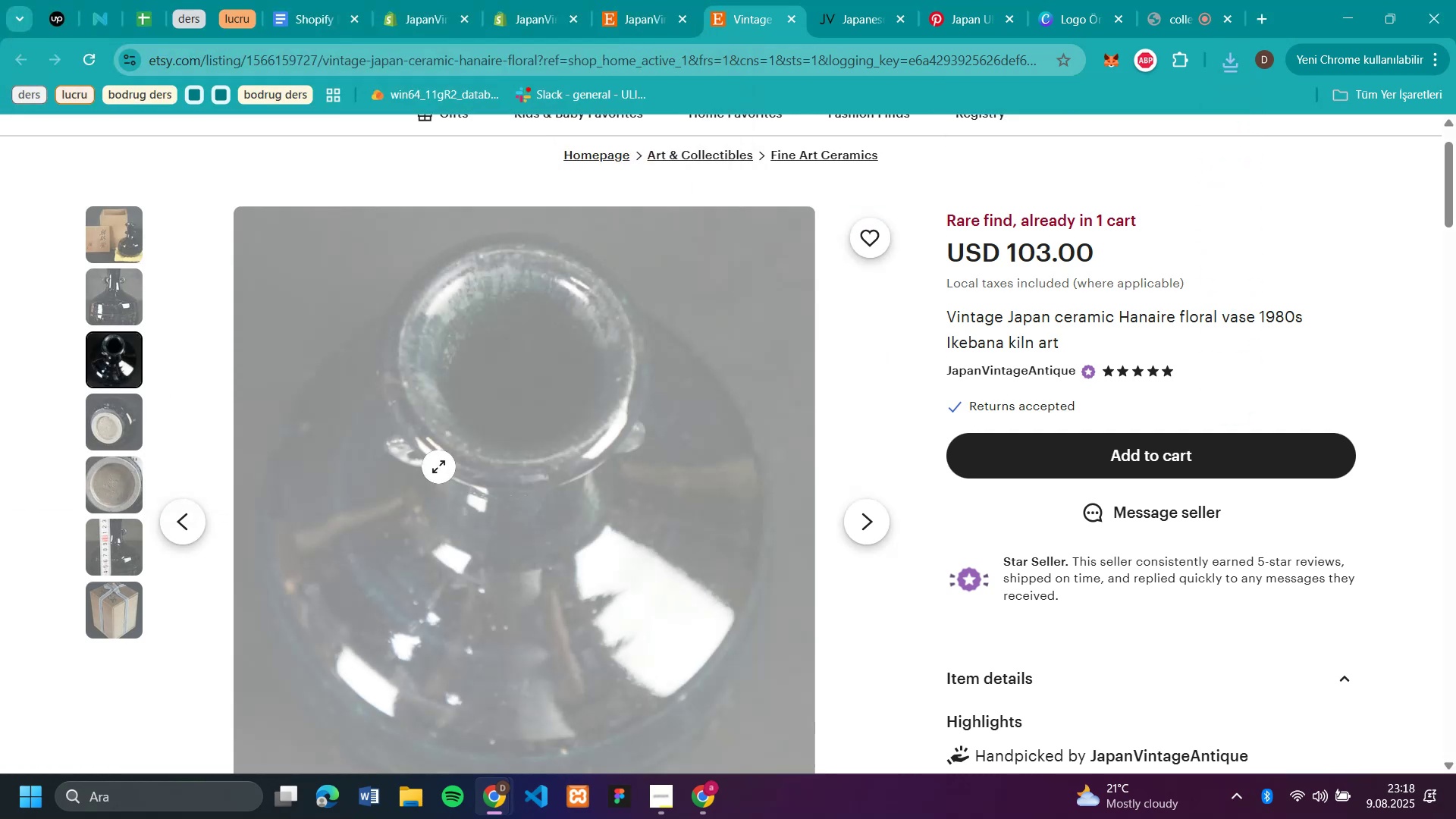 
right_click([438, 466])
 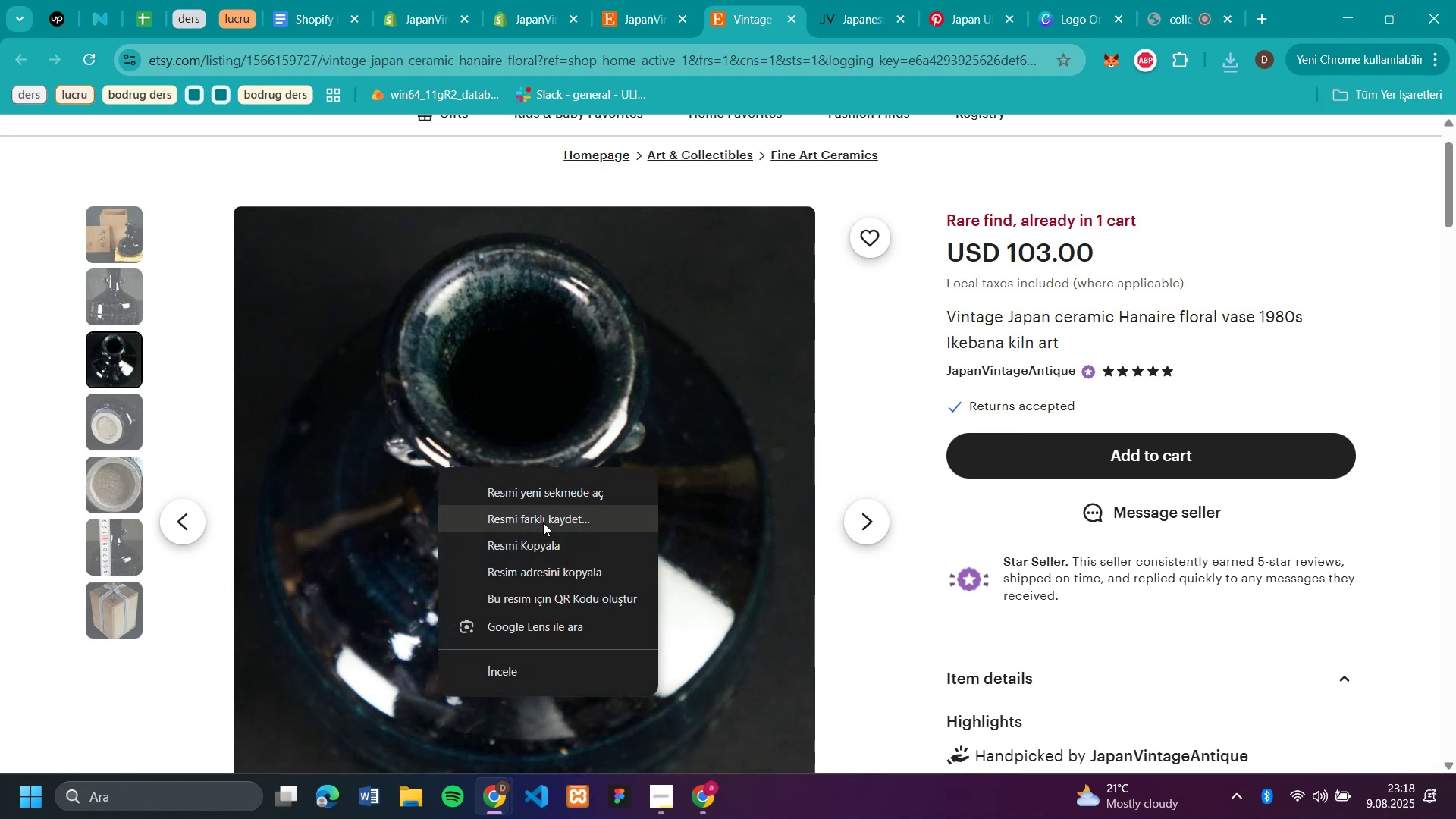 
left_click([543, 522])
 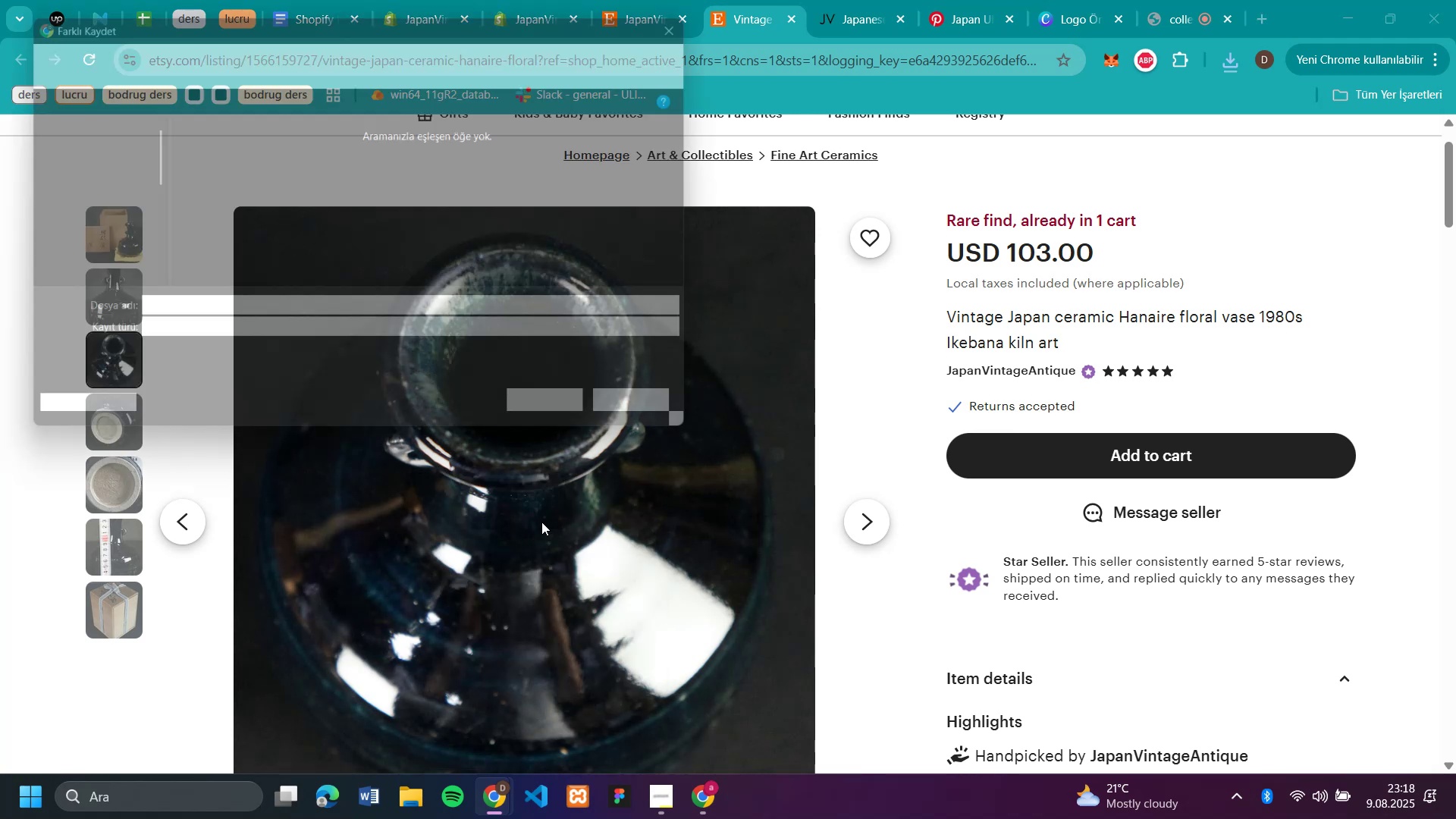 
type(c23)
 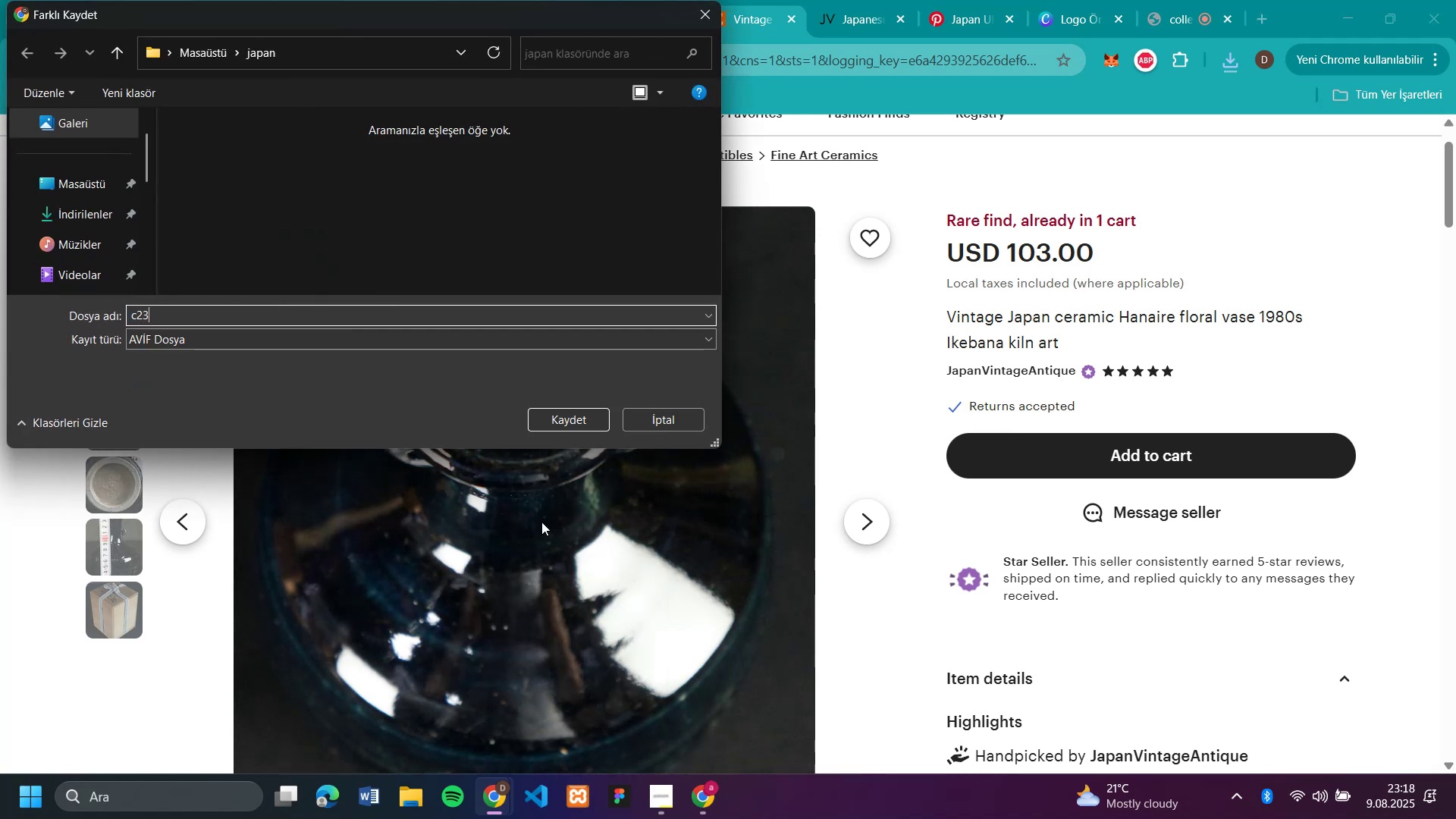 
key(Enter)
 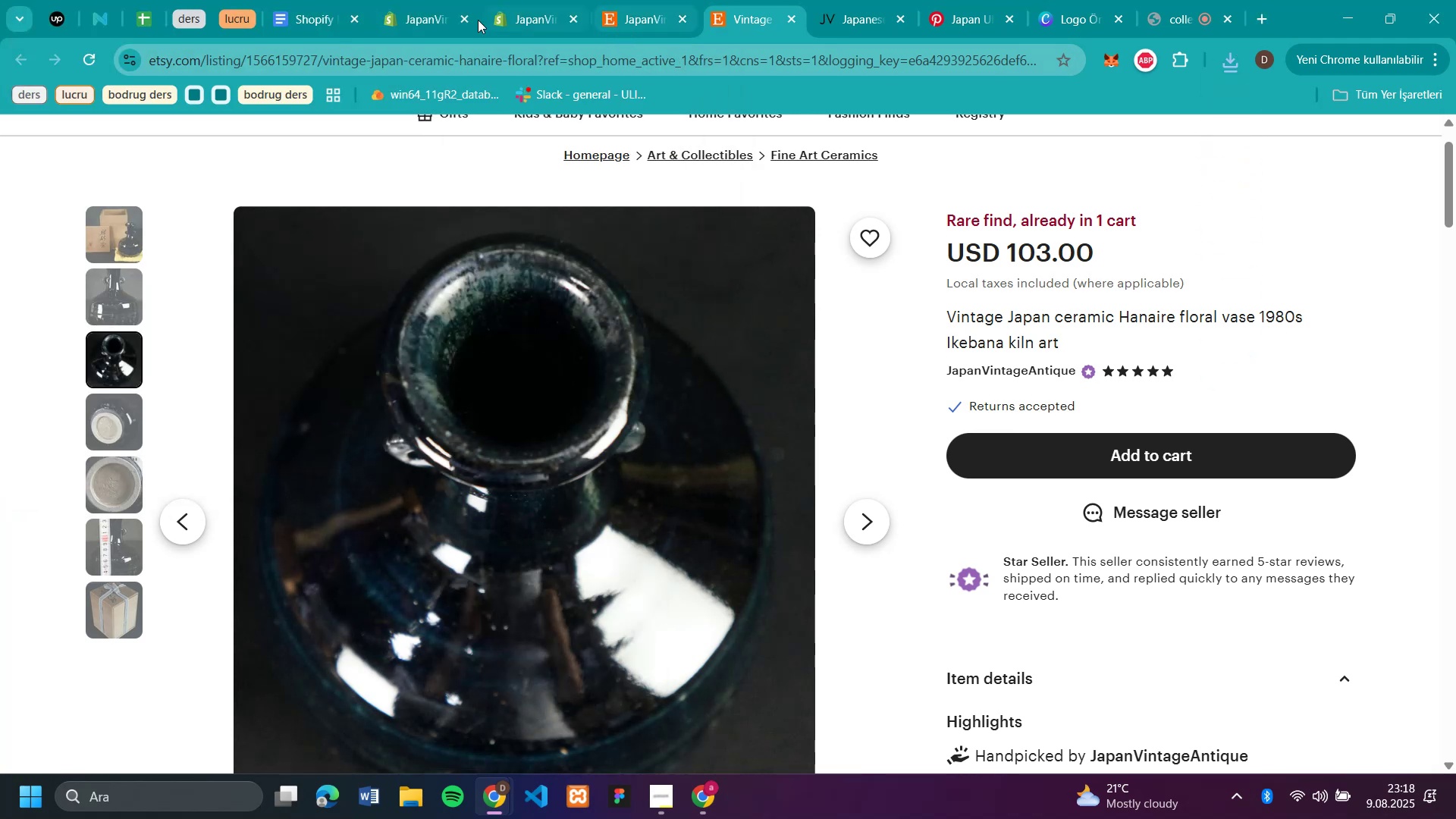 
left_click([522, 15])
 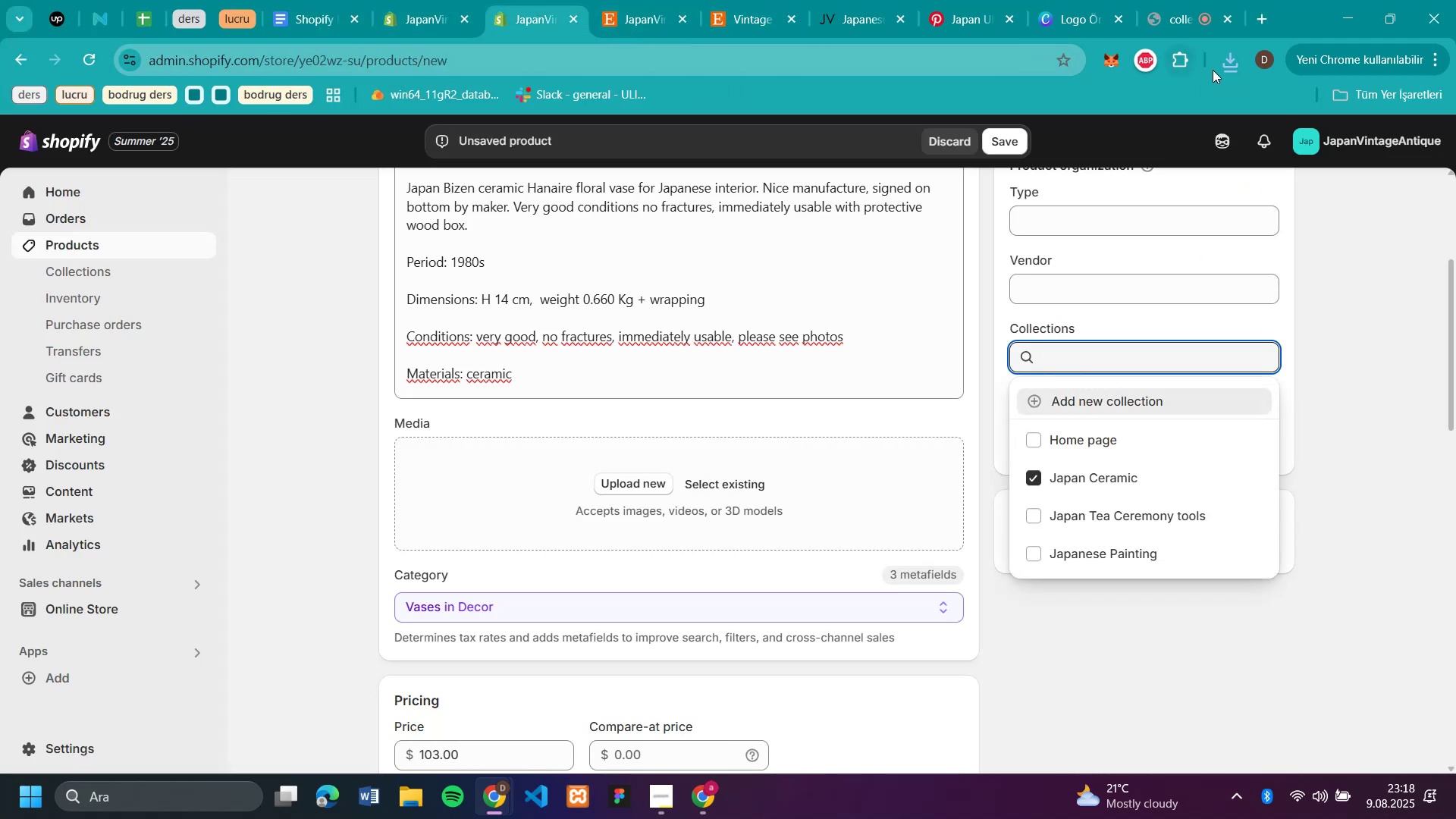 
left_click([1227, 66])
 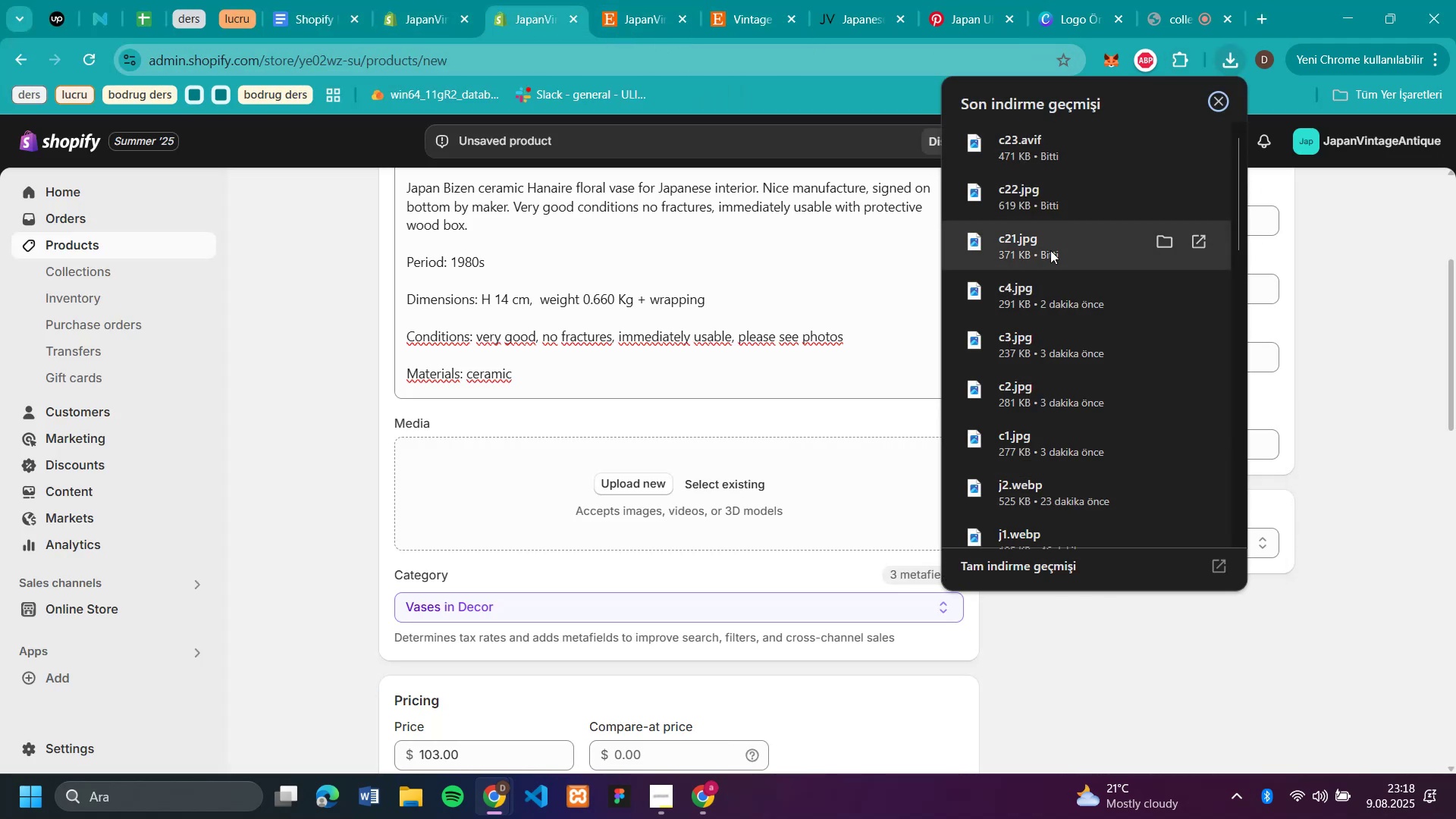 
left_click_drag(start_coordinate=[1050, 250], to_coordinate=[570, 481])
 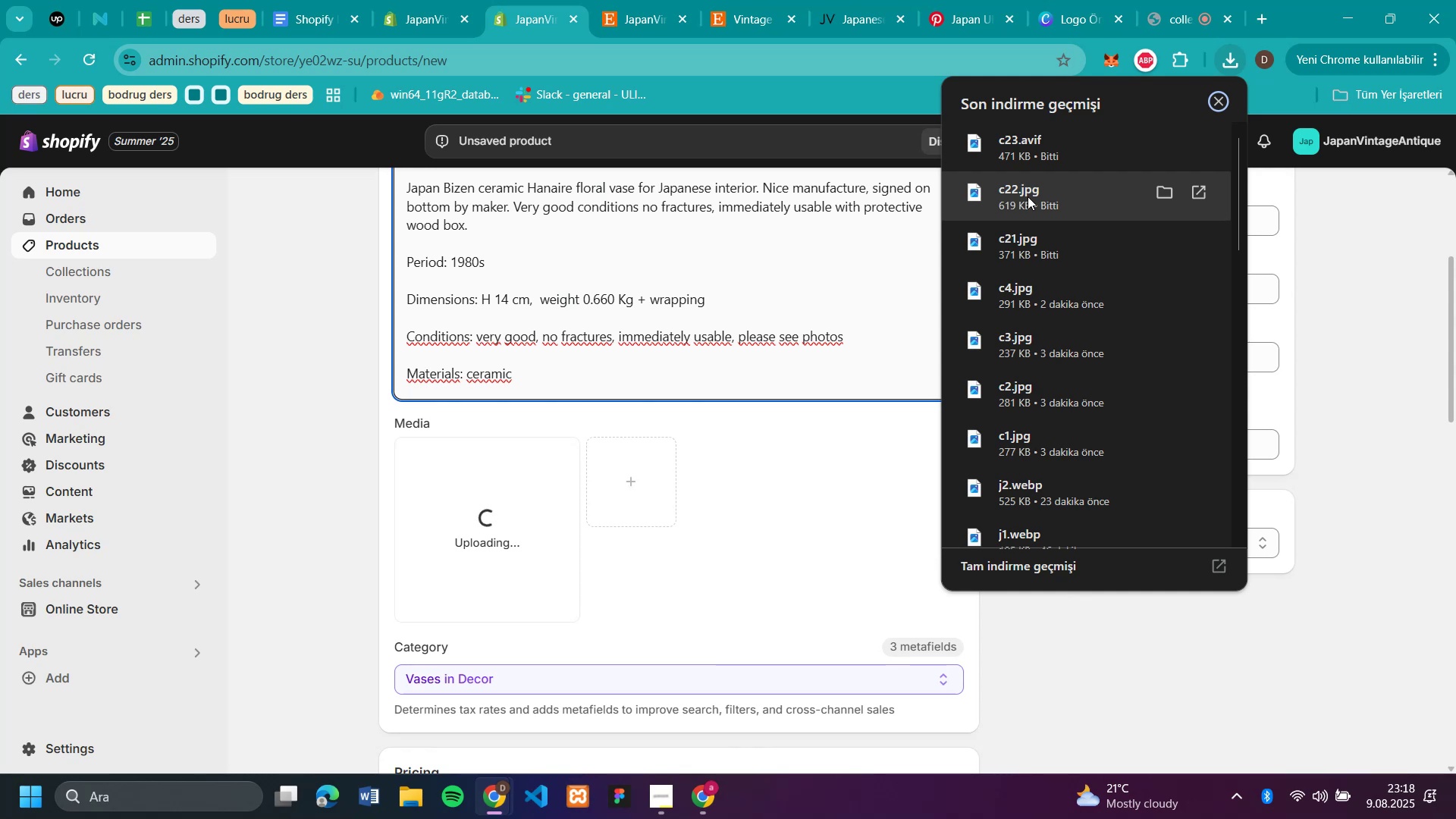 
left_click_drag(start_coordinate=[1028, 196], to_coordinate=[786, 487])
 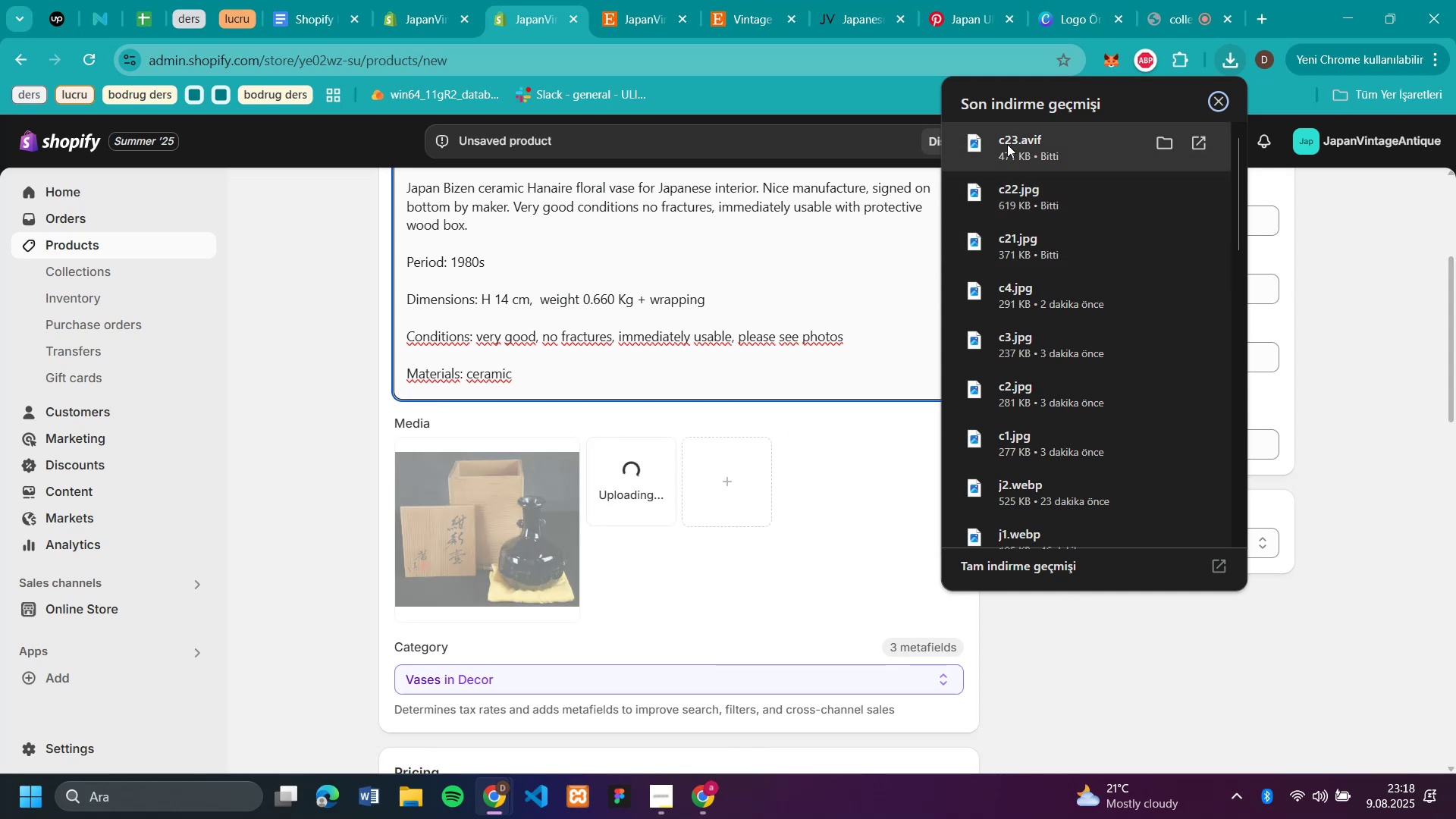 
left_click_drag(start_coordinate=[1007, 144], to_coordinate=[719, 528])
 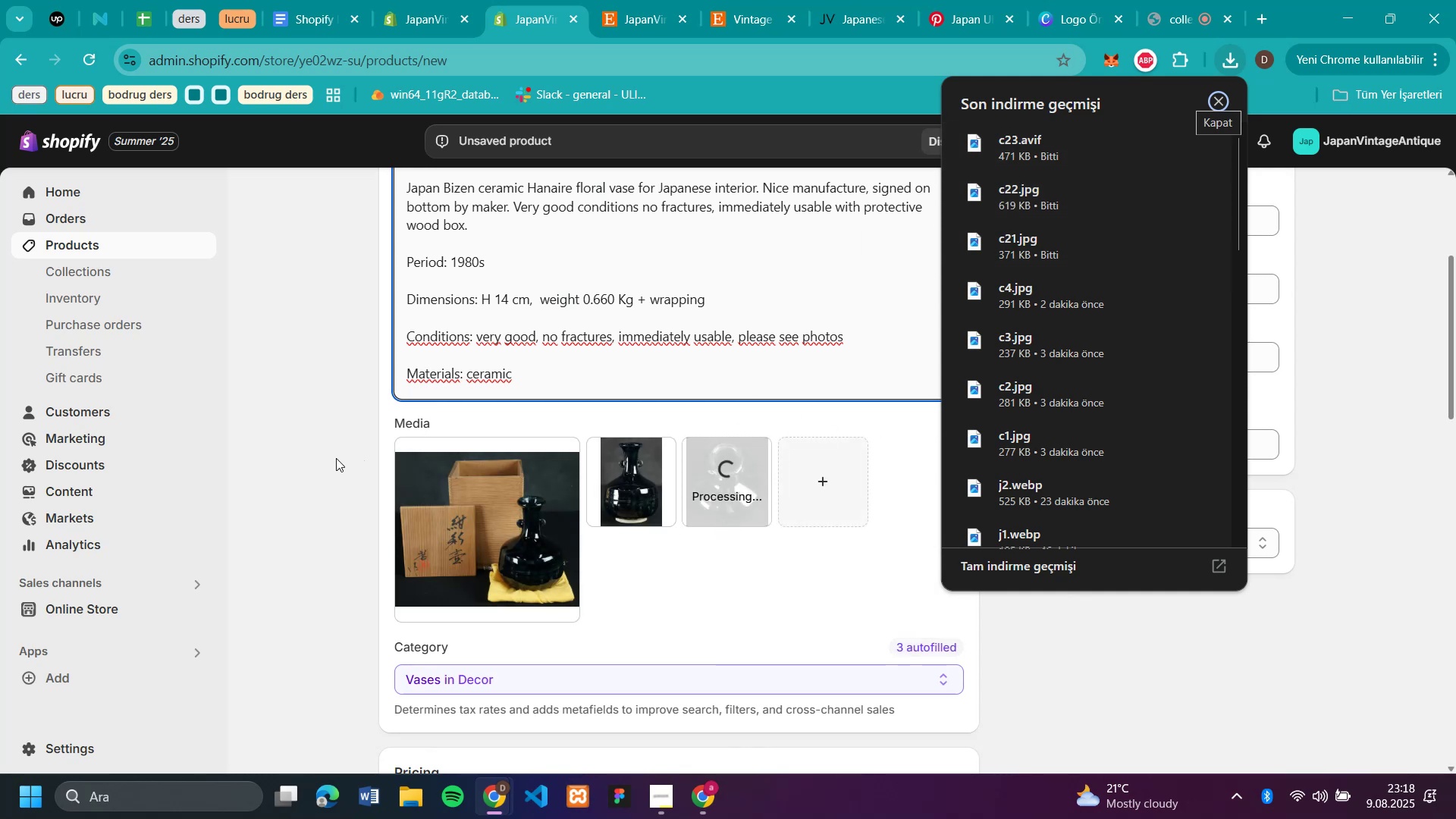 
wait(5.42)
 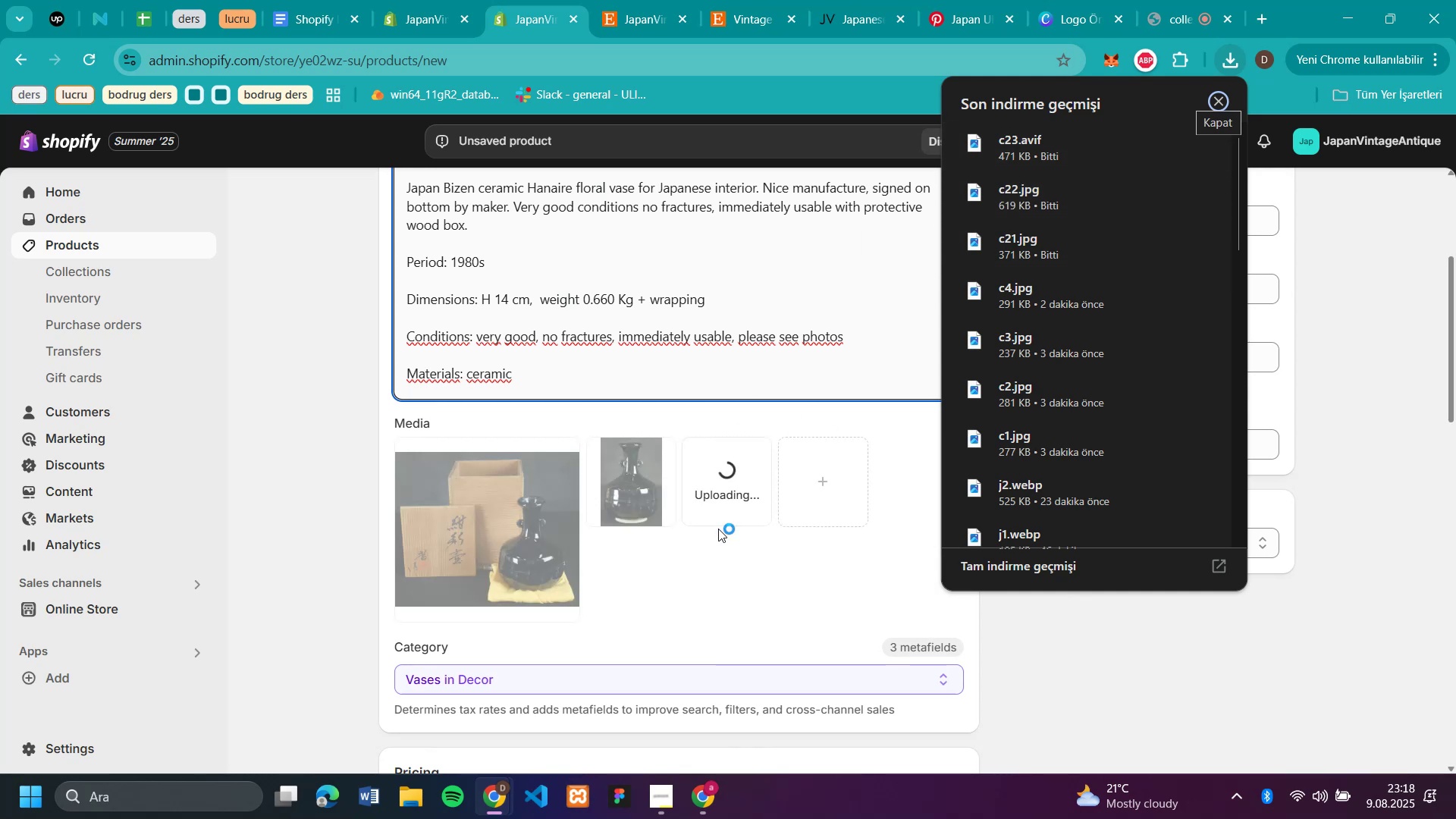 
left_click([336, 458])
 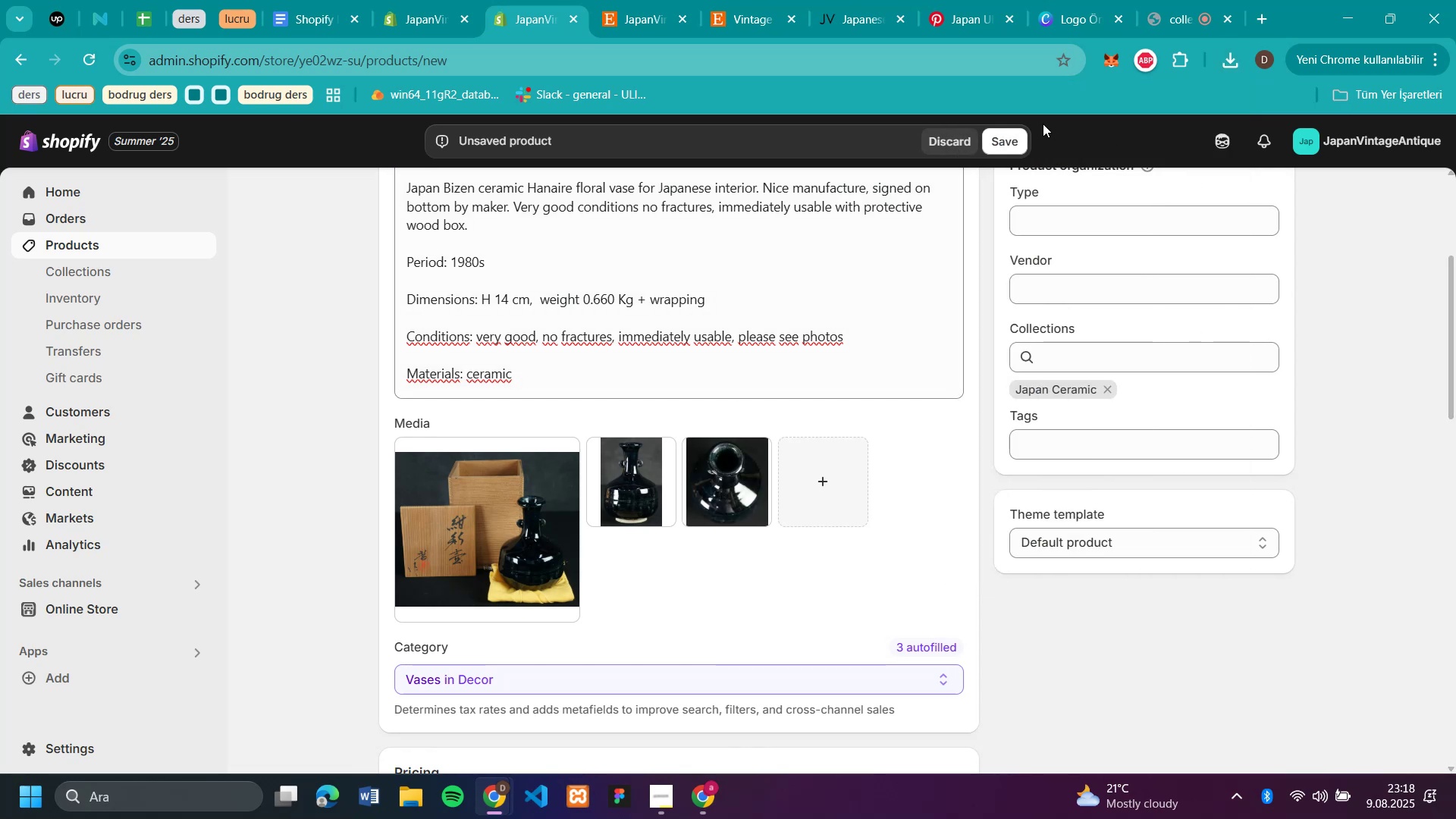 
left_click([1026, 135])
 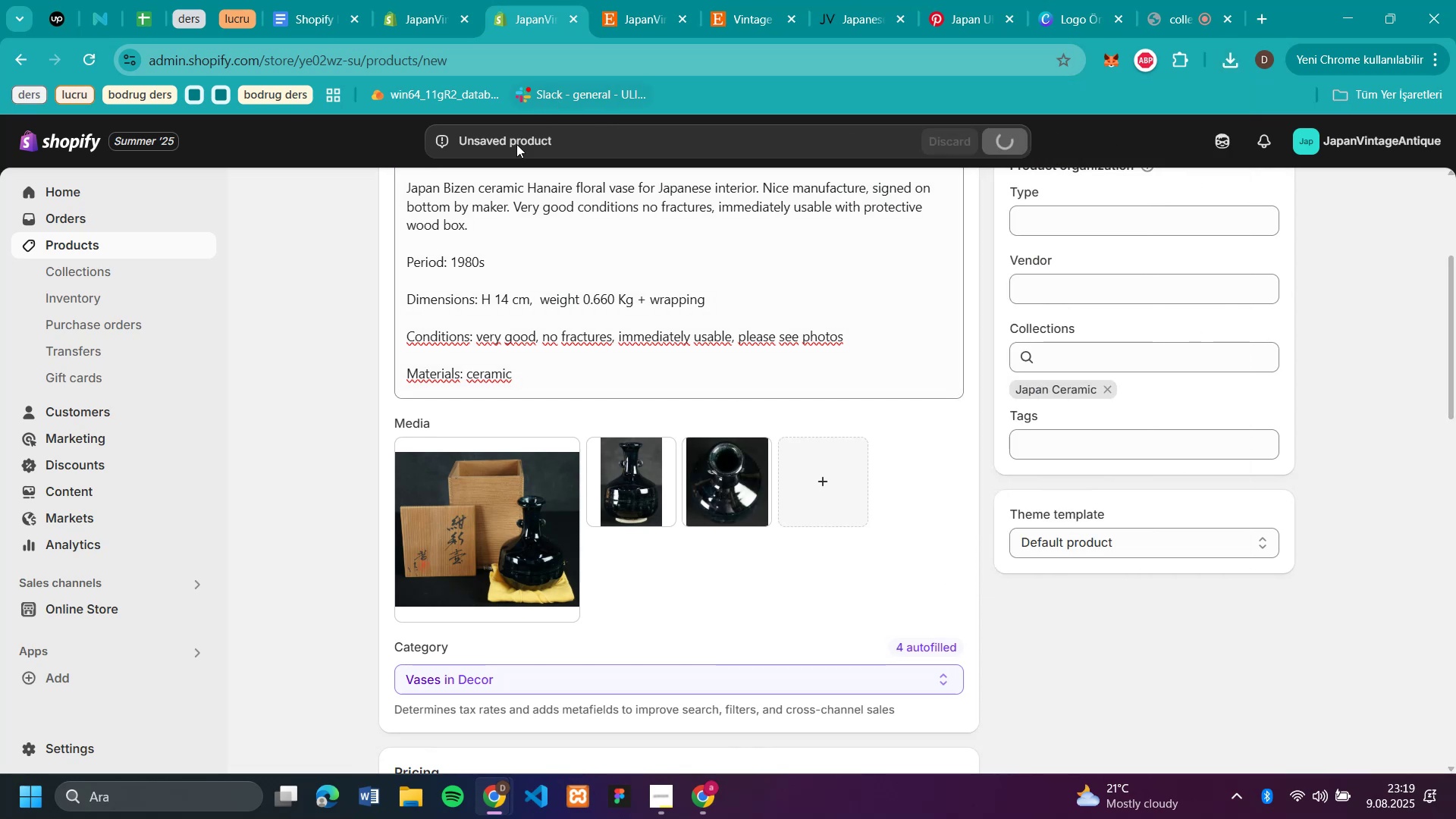 
scroll: coordinate [545, 172], scroll_direction: up, amount: 8.0
 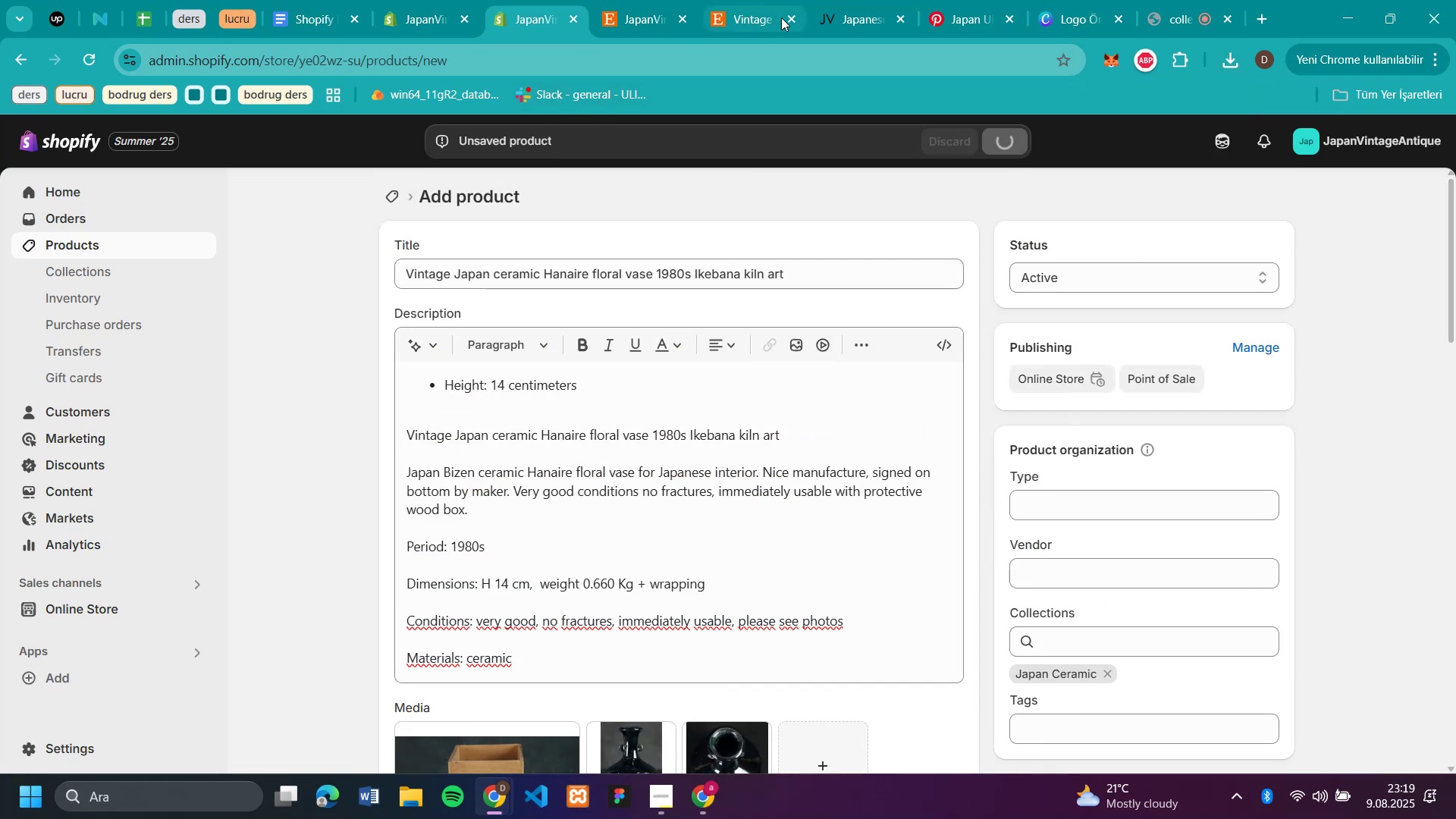 
left_click([788, 15])
 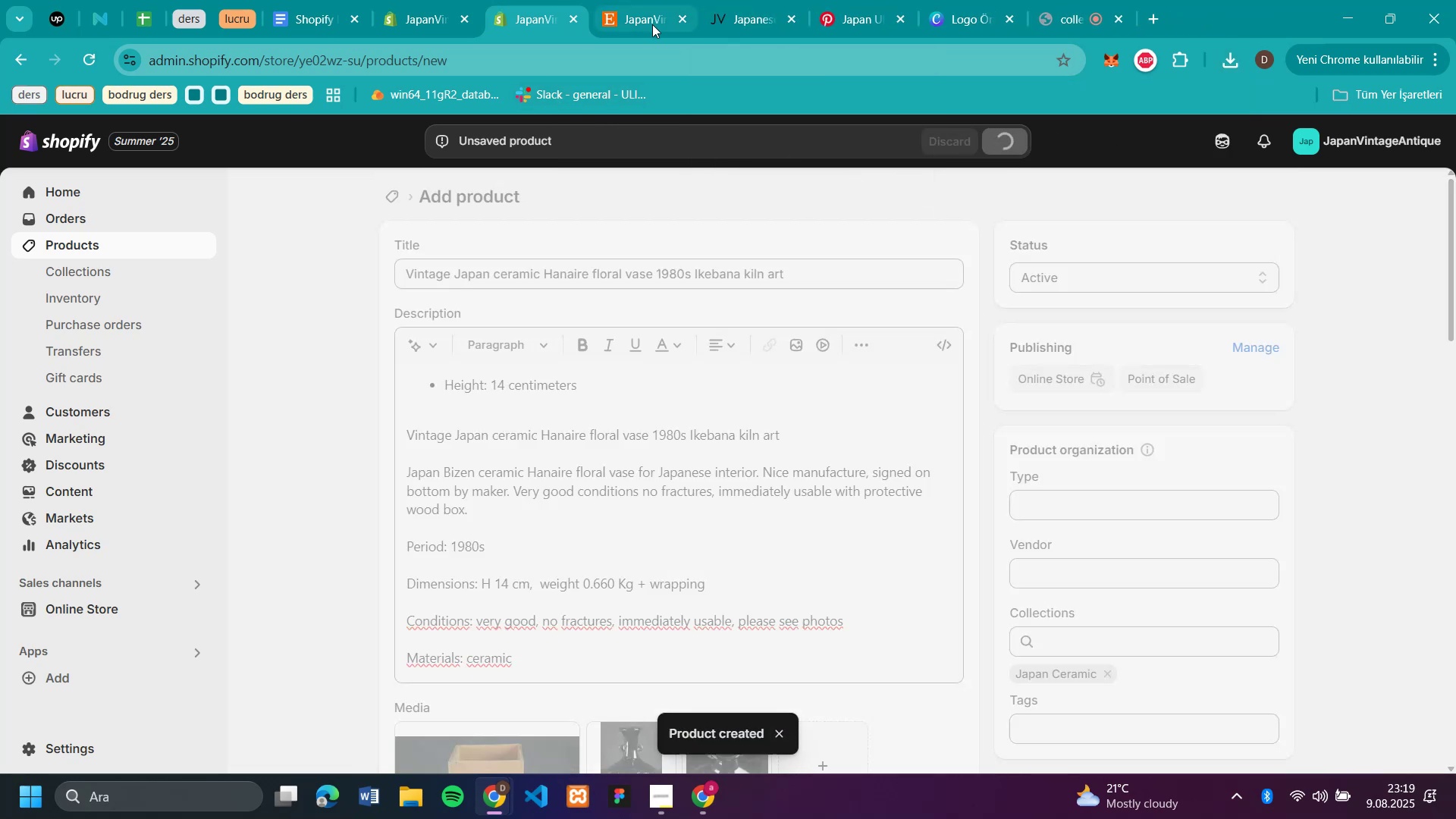 
left_click([644, 24])
 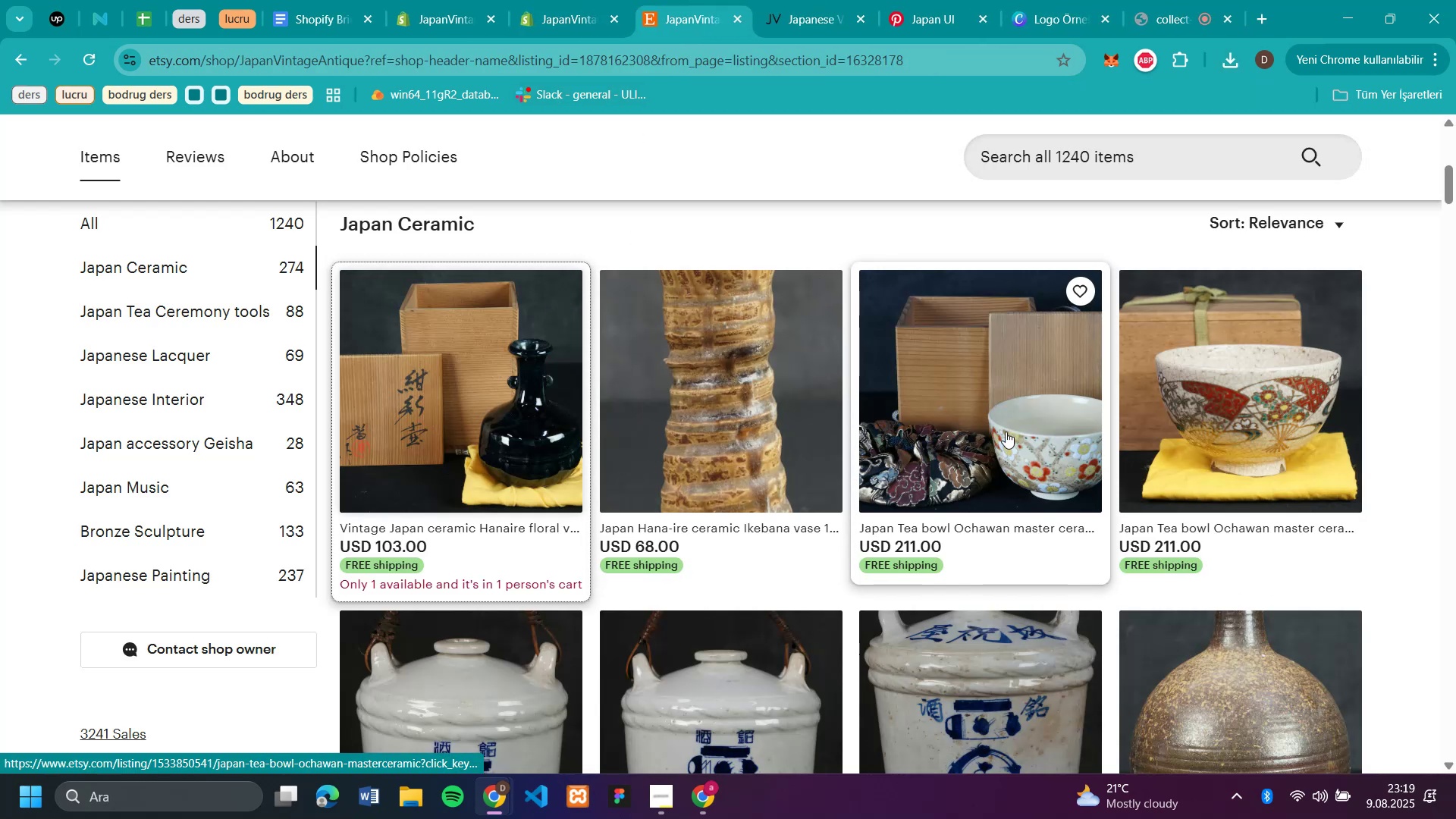 
scroll: coordinate [981, 422], scroll_direction: down, amount: 2.0
 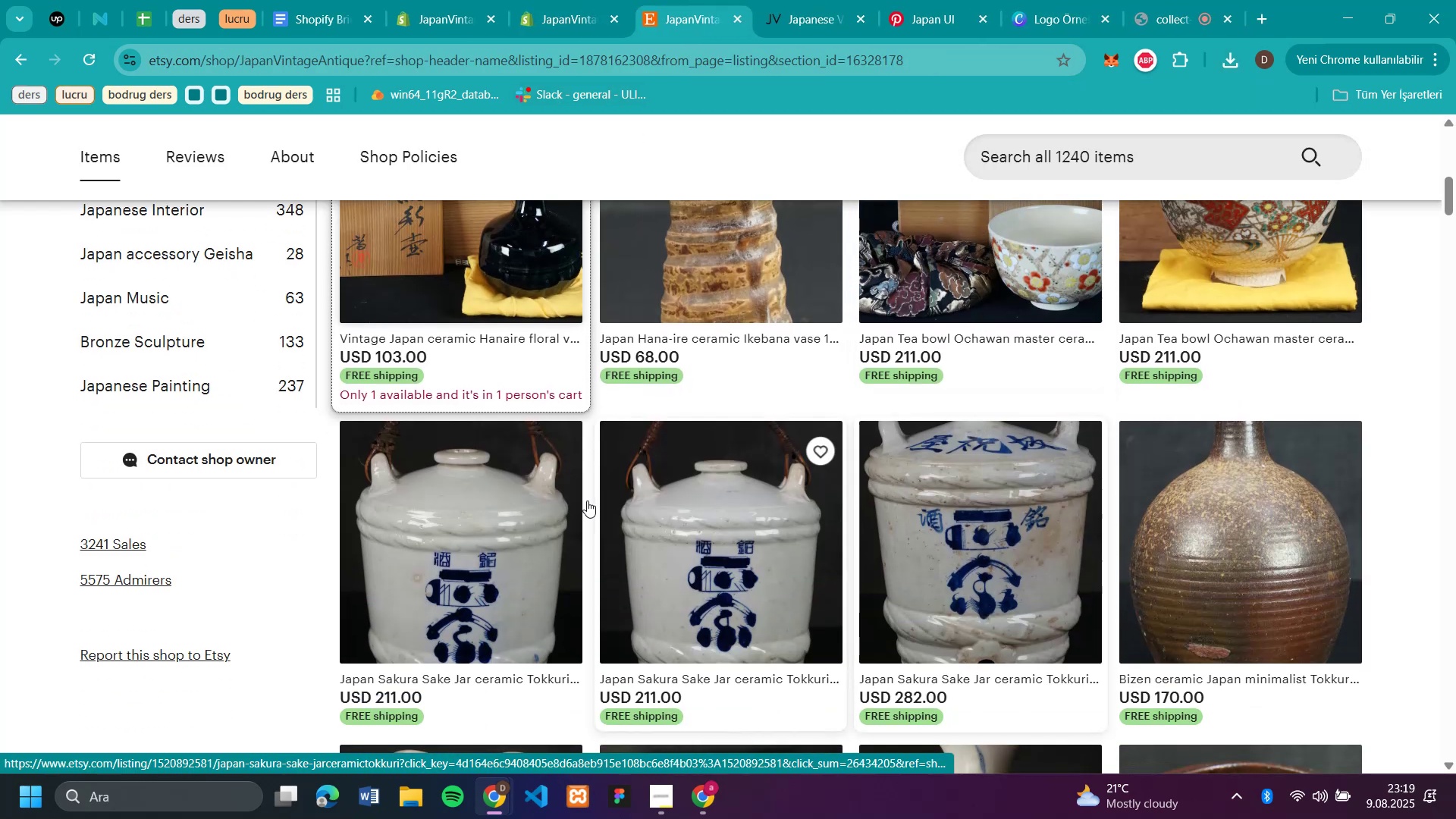 
mouse_move([1037, 519])
 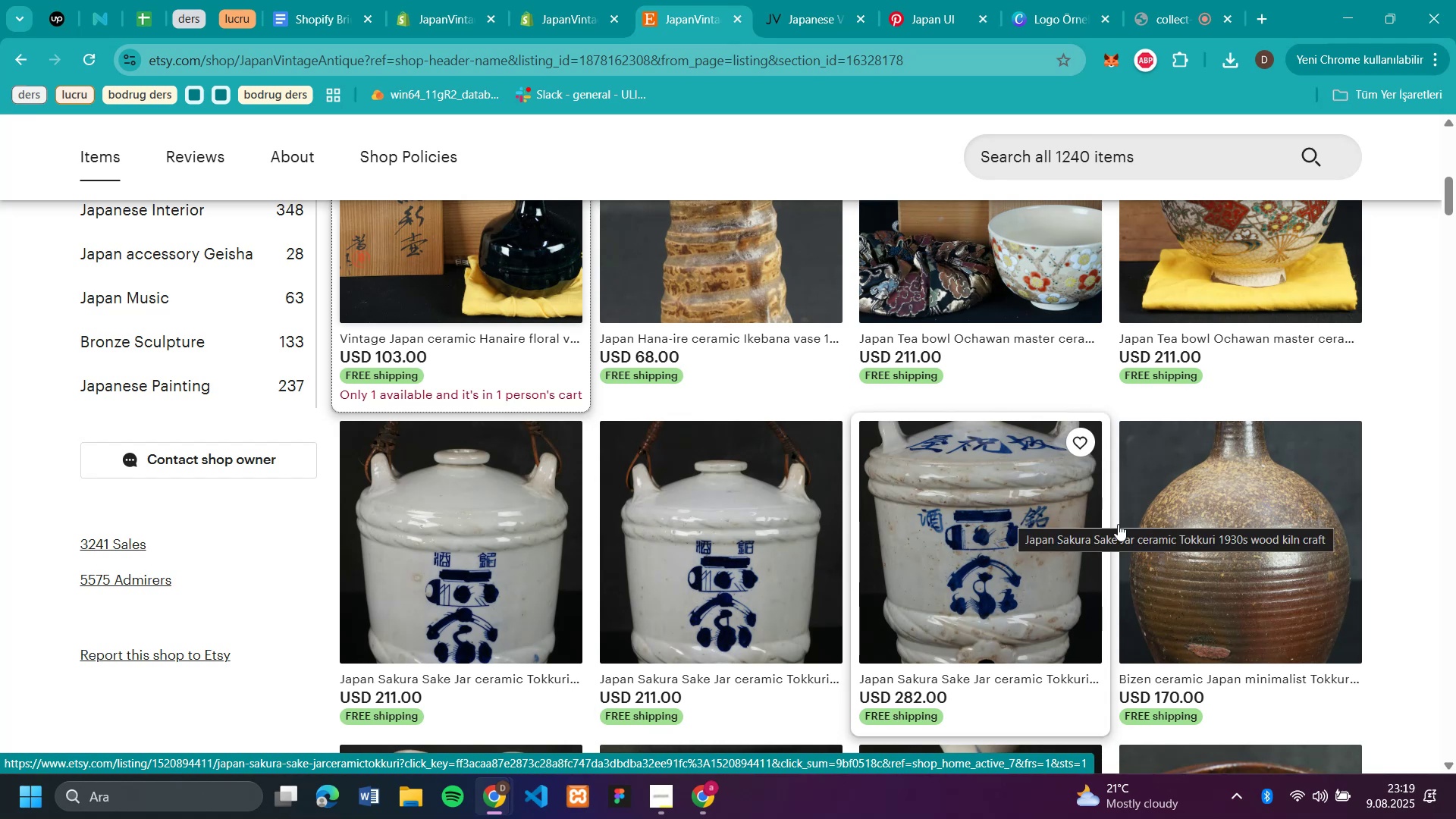 
scroll: coordinate [657, 493], scroll_direction: down, amount: 11.0
 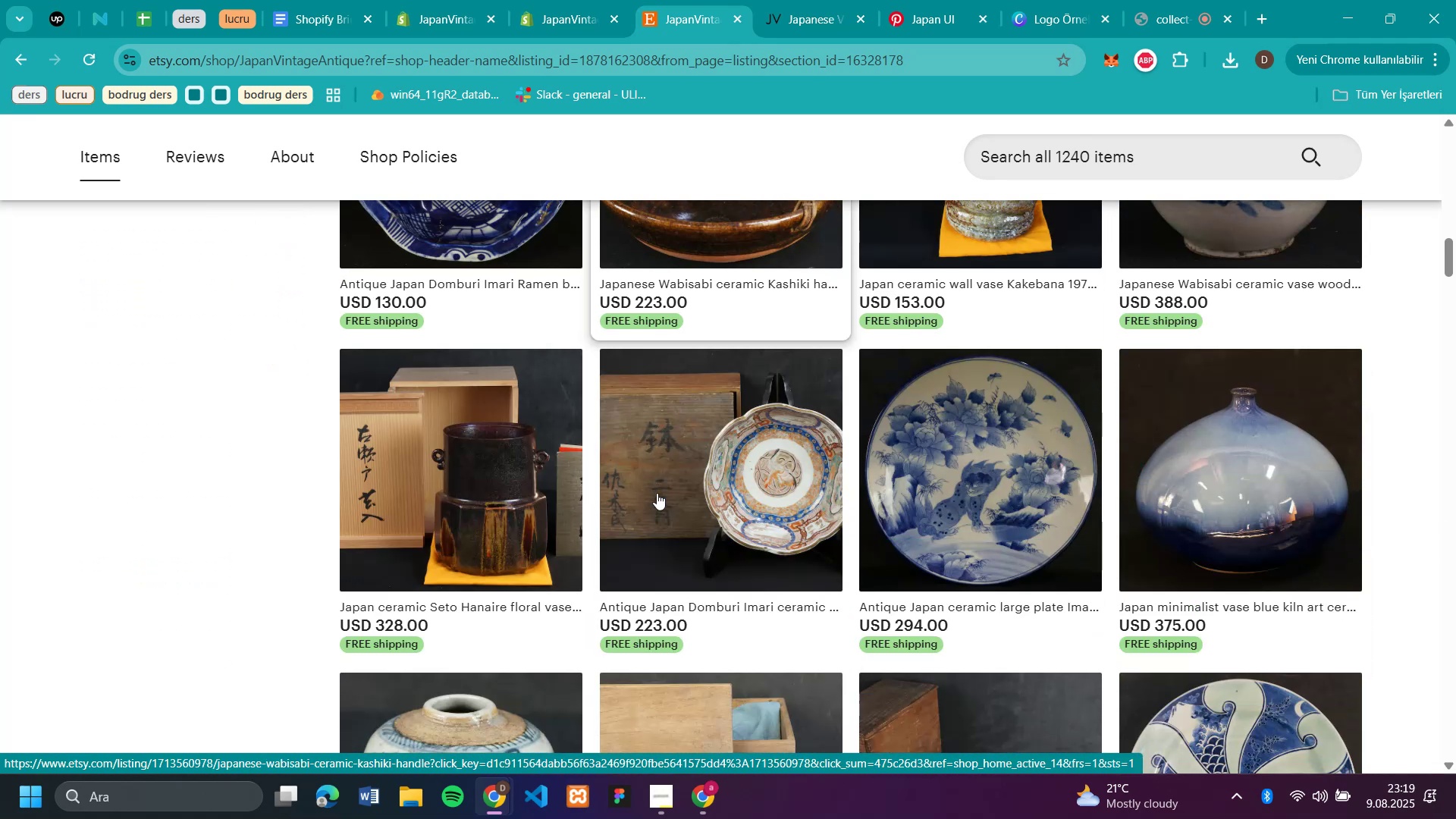 
scroll: coordinate [657, 493], scroll_direction: up, amount: 3.0
 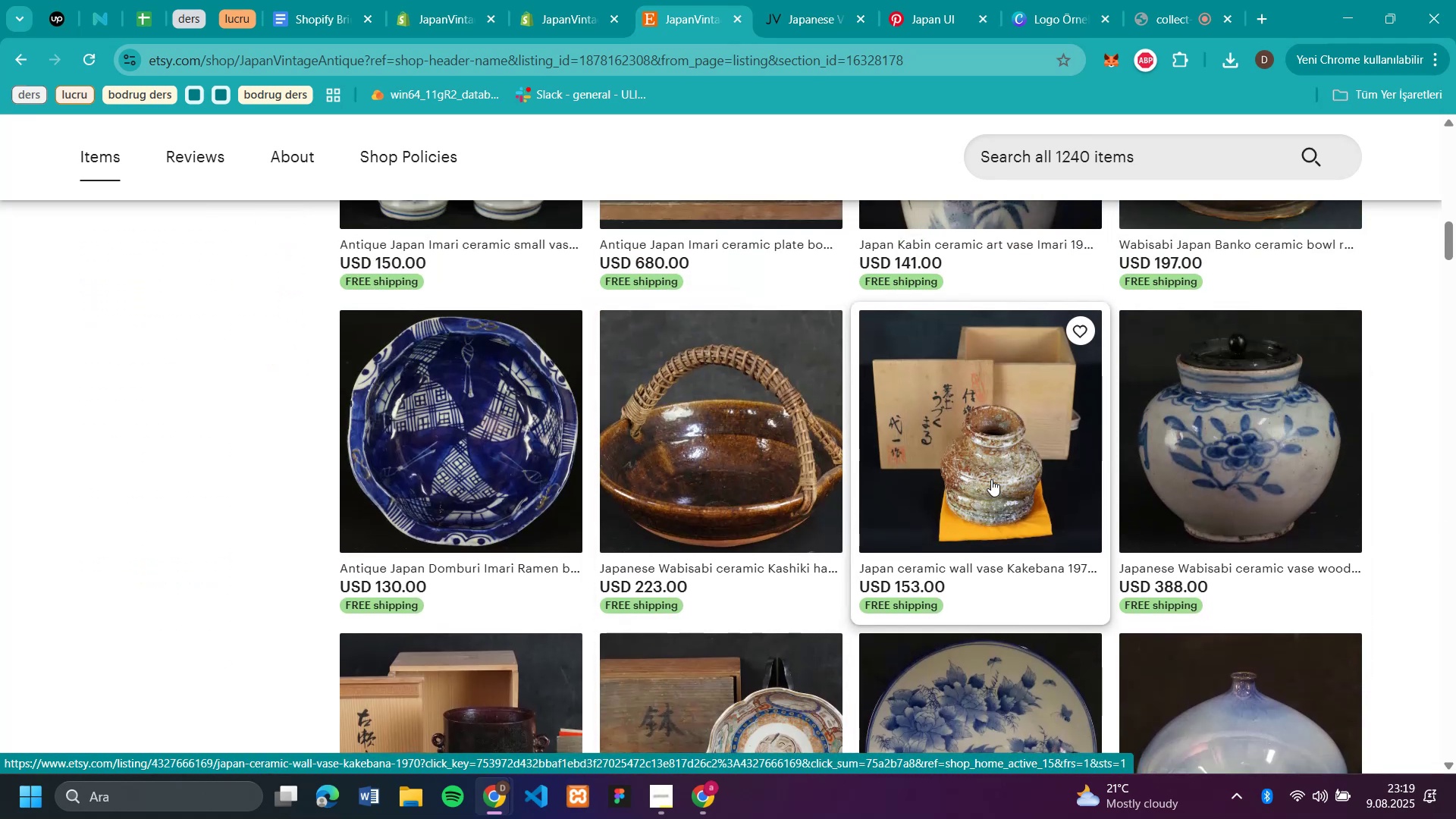 
left_click([991, 479])
 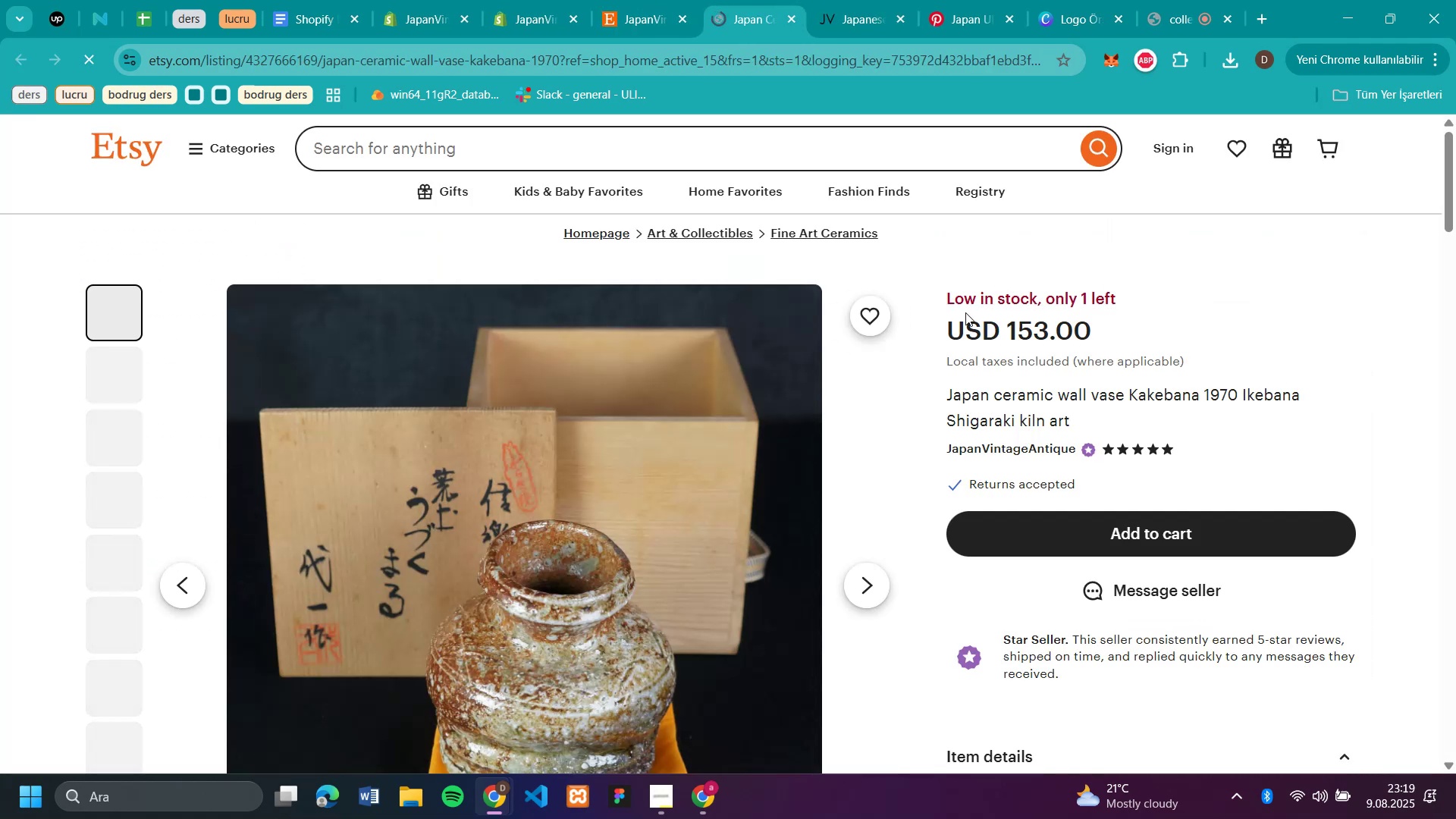 
left_click_drag(start_coordinate=[1081, 422], to_coordinate=[949, 394])
 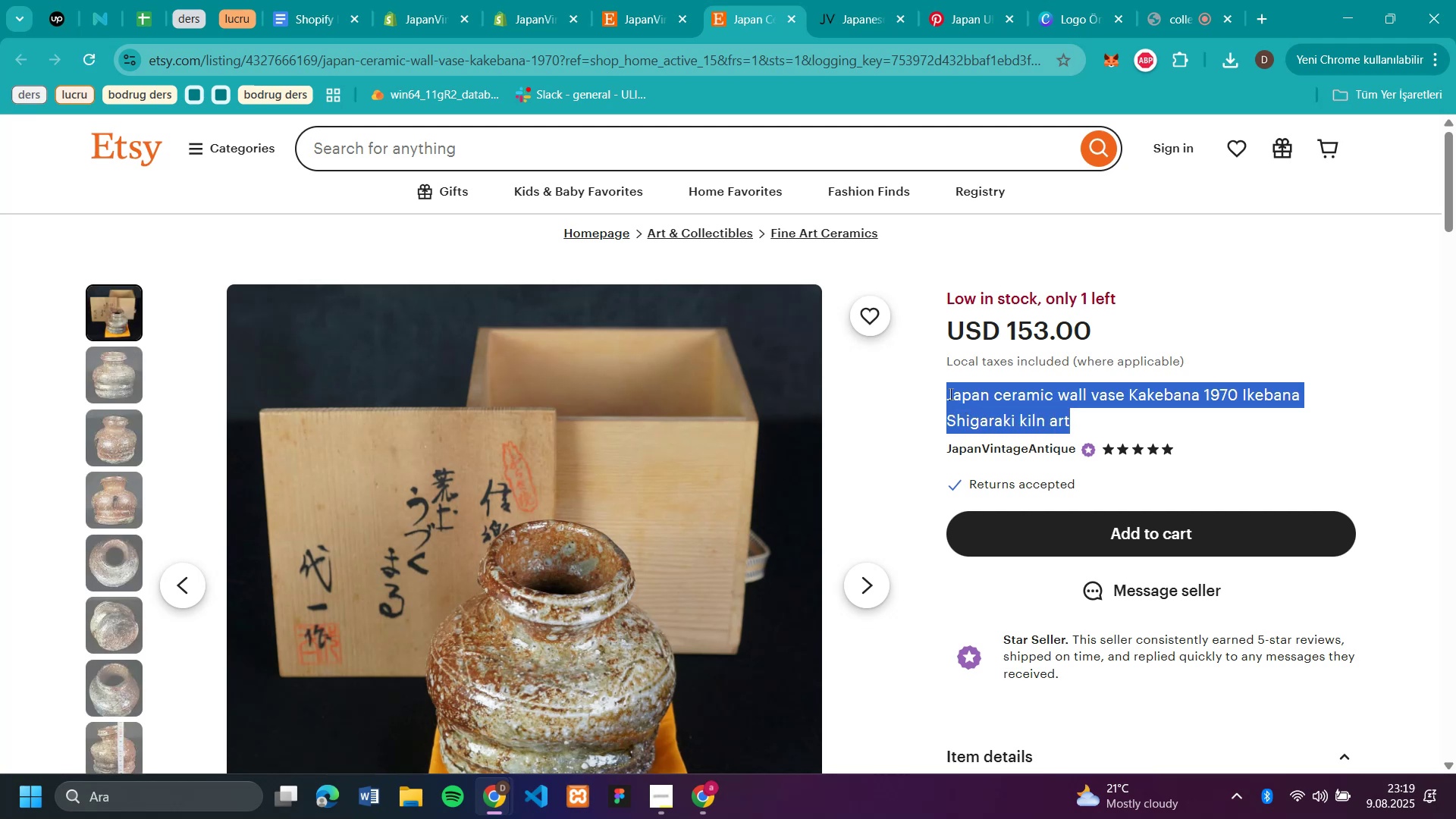 
key(Control+C)
 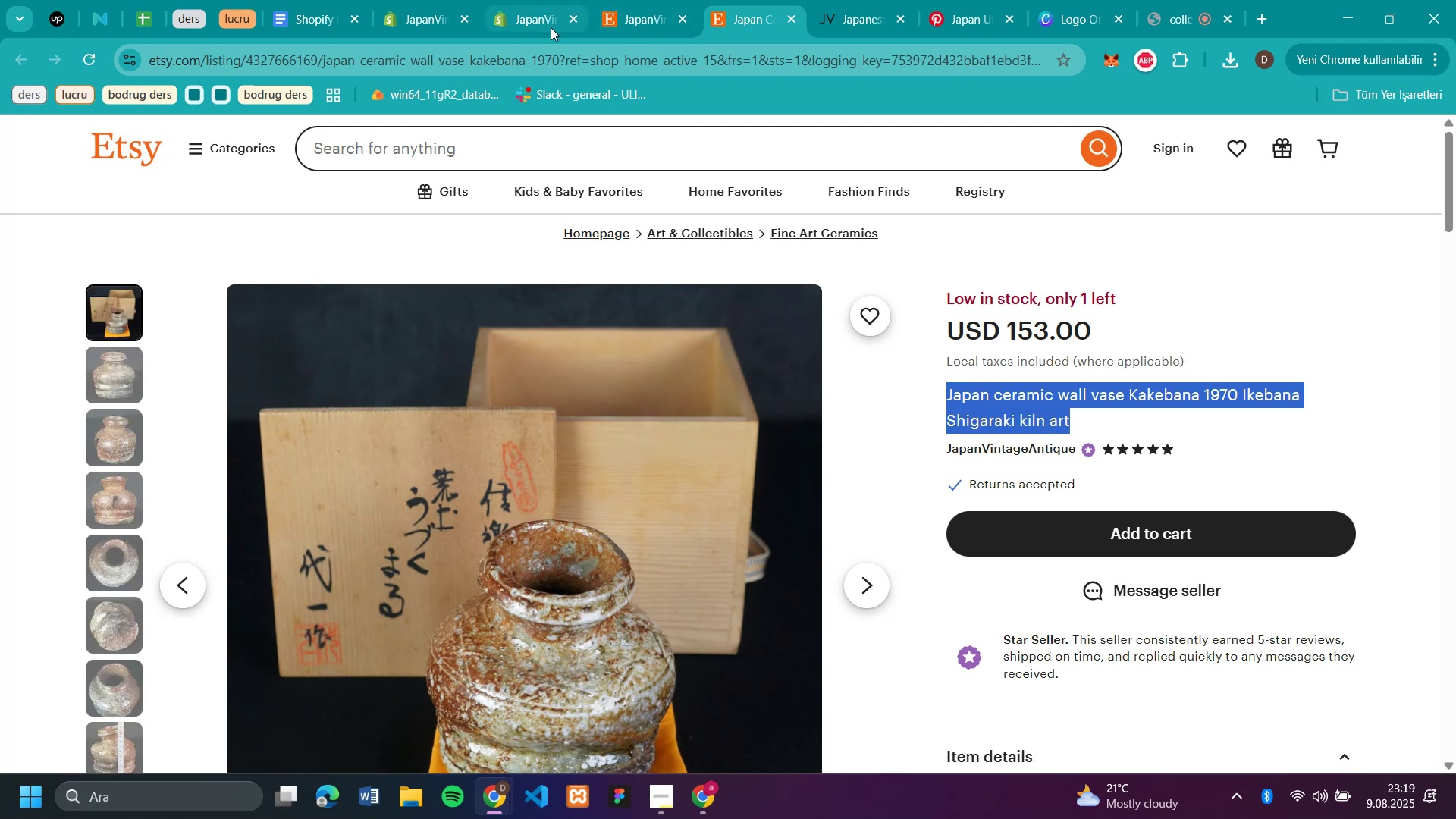 
left_click([533, 22])
 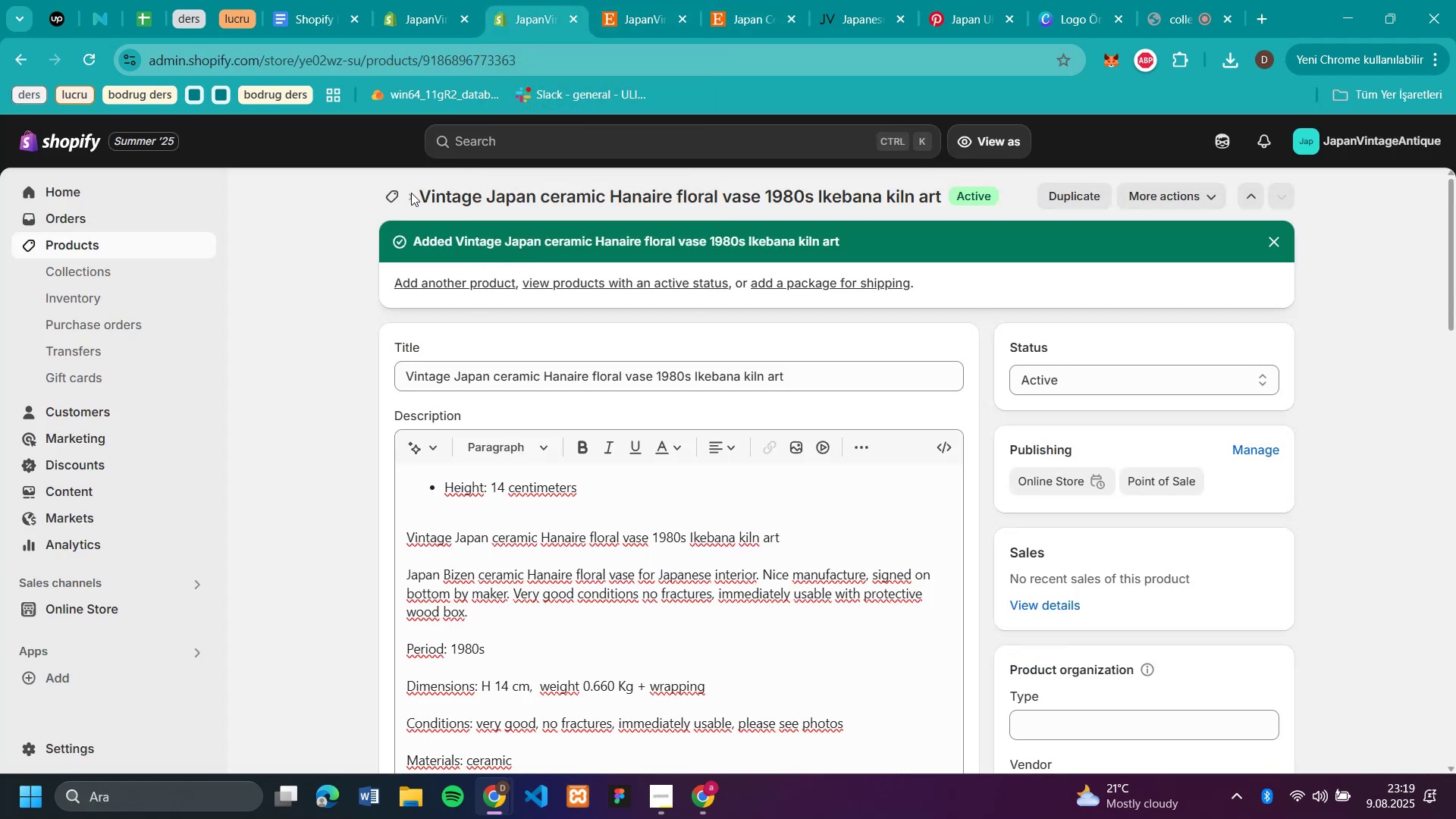 
left_click([384, 203])
 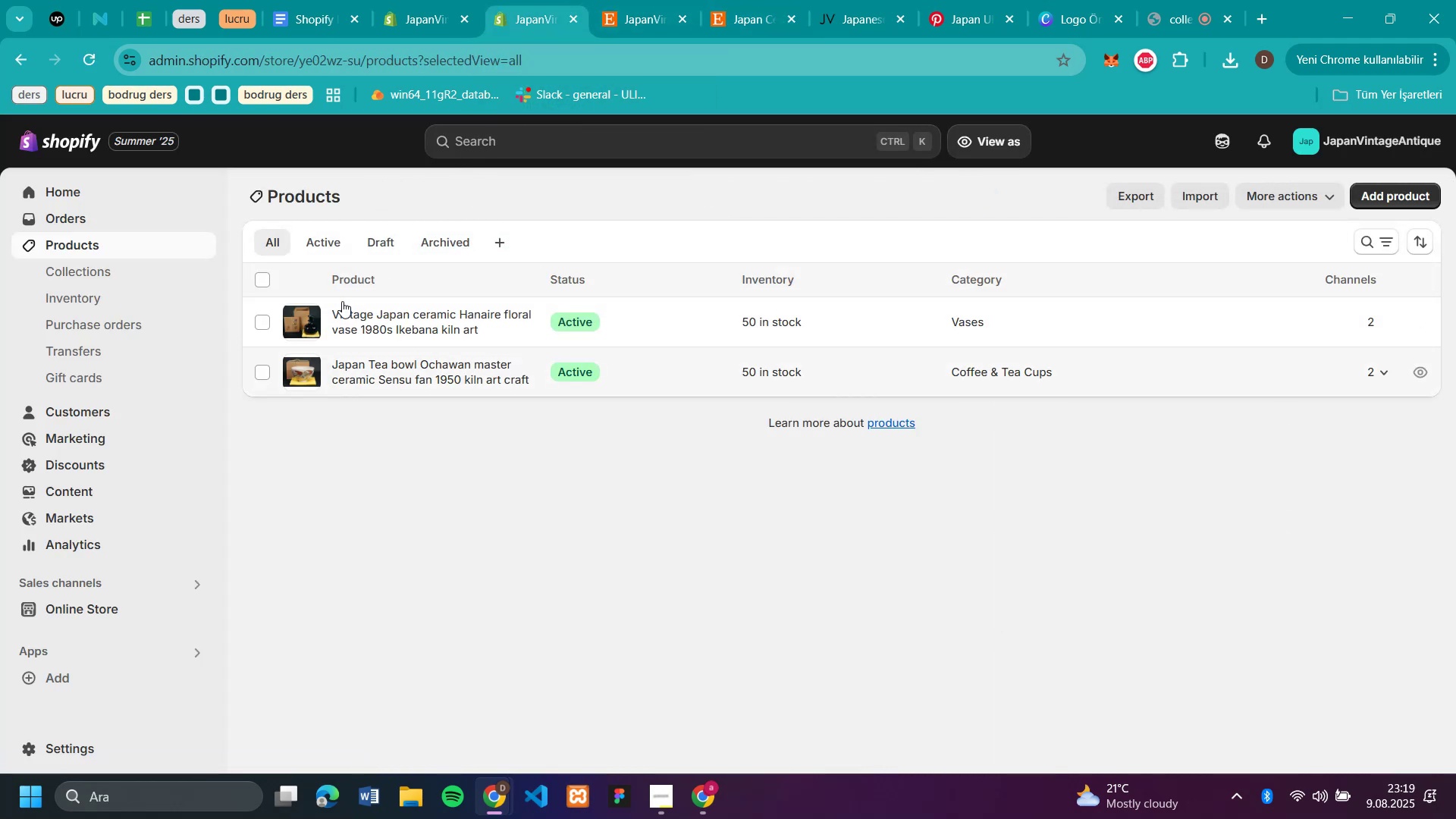 
left_click([1371, 200])
 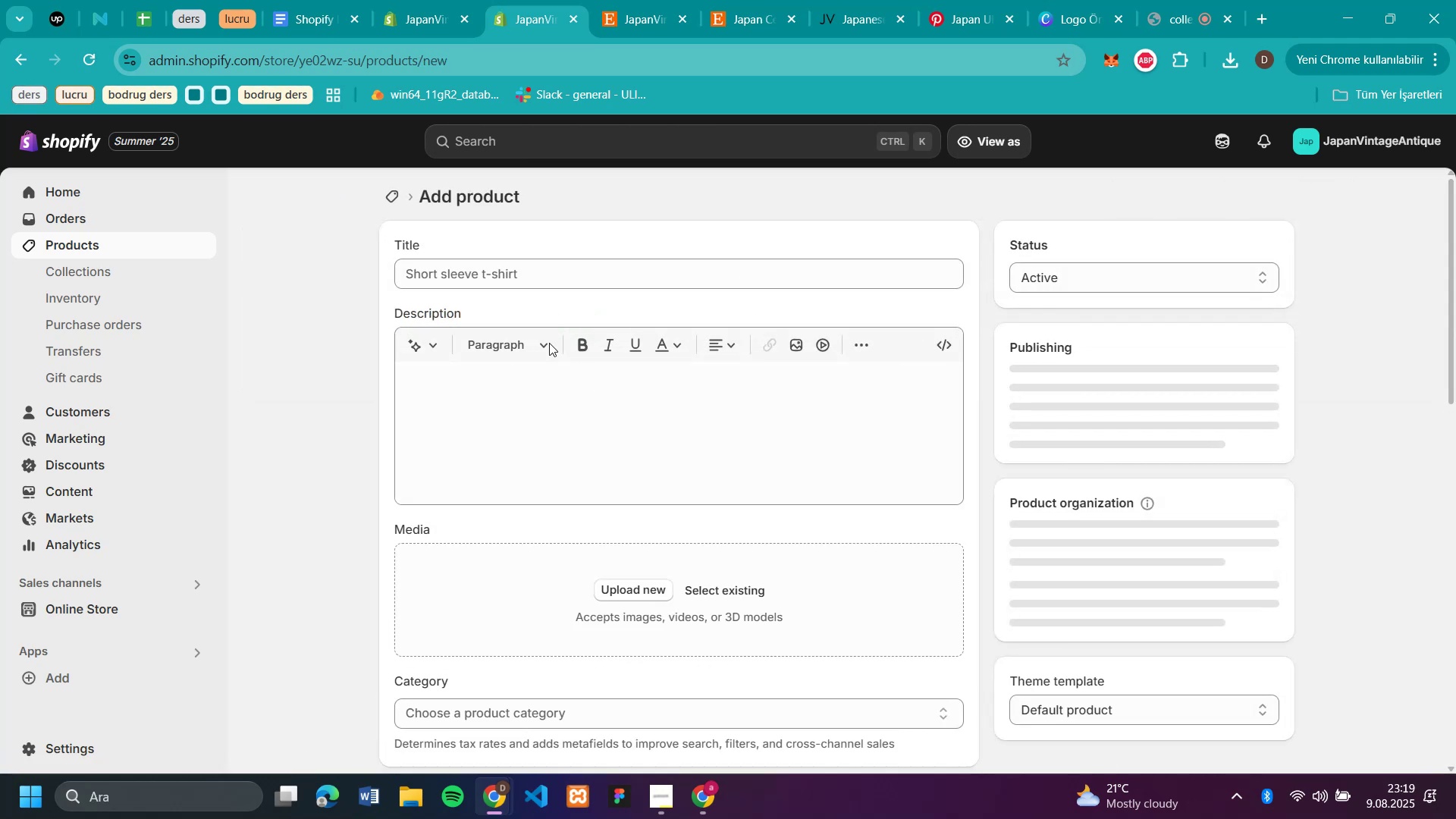 
left_click([511, 275])
 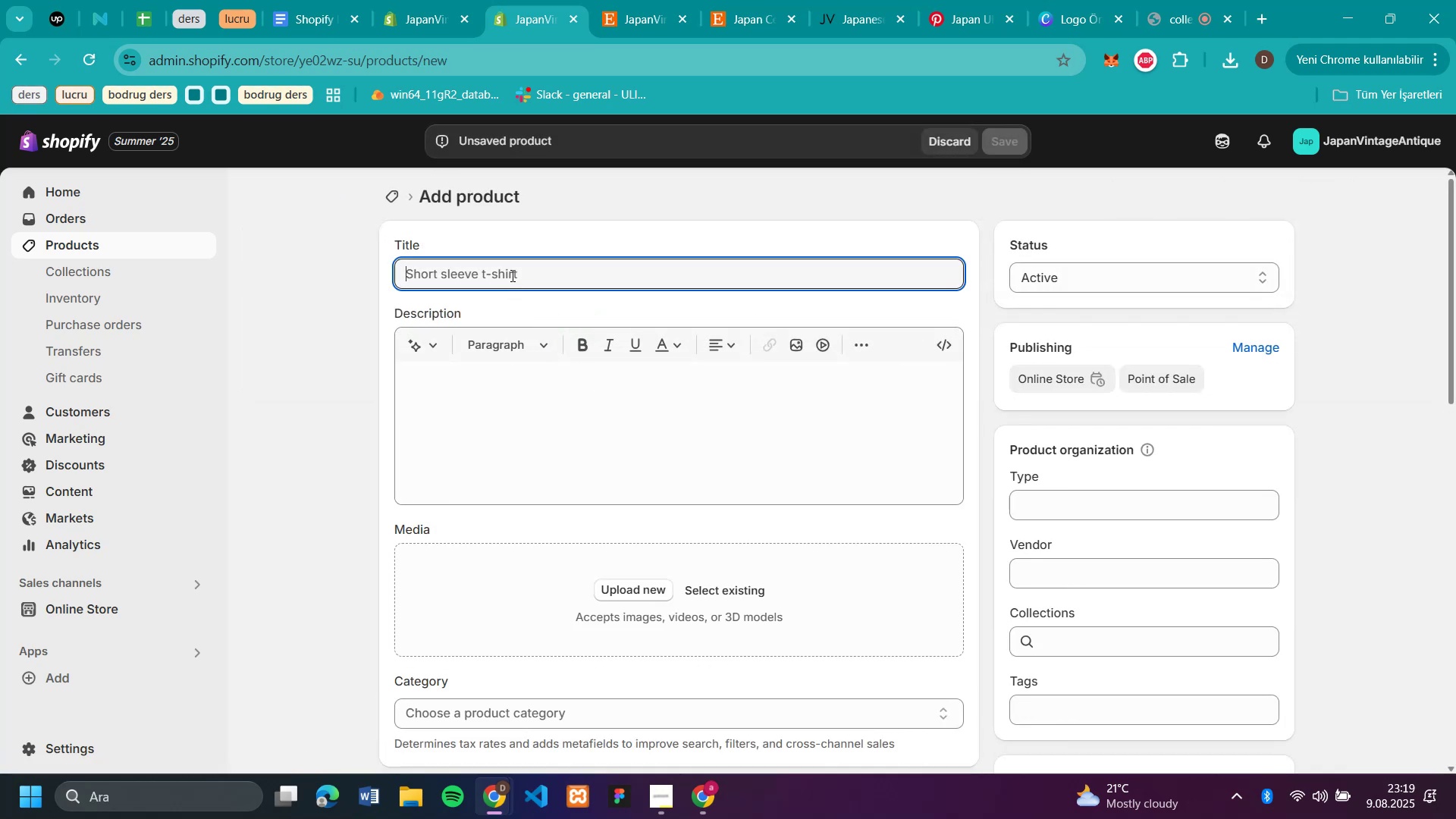 
key(Control+V)
 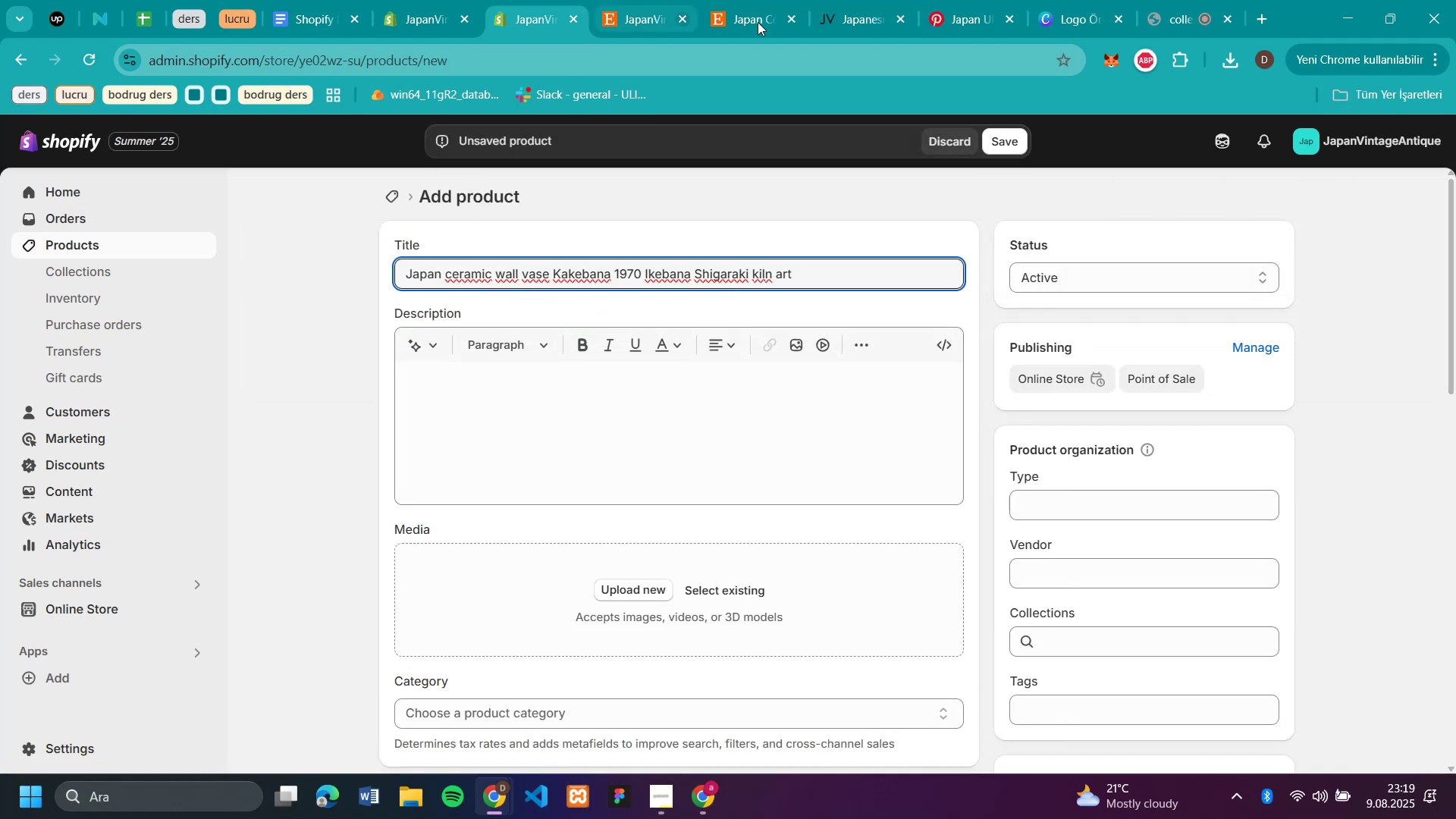 
left_click([765, 22])
 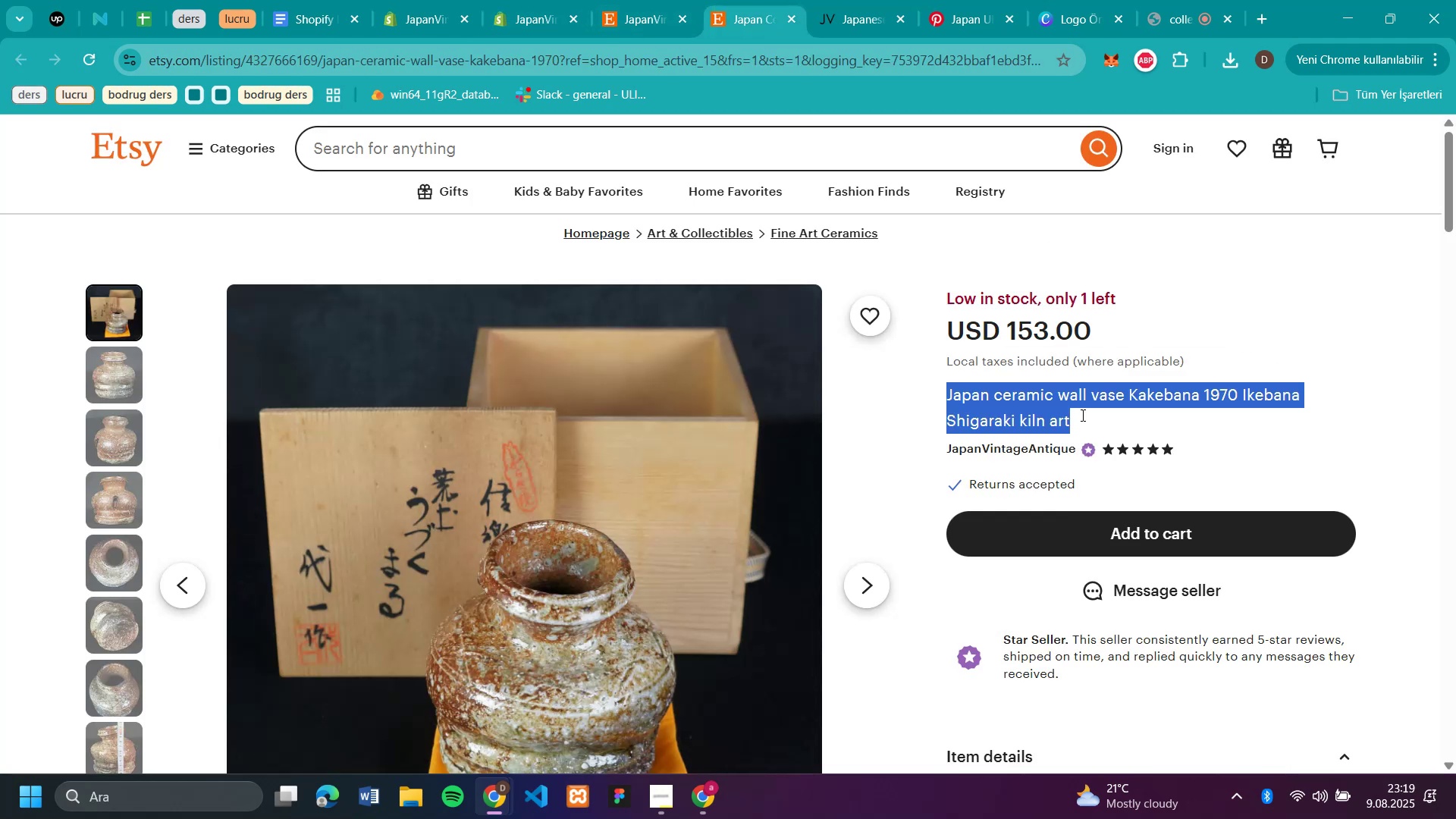 
scroll: coordinate [1166, 566], scroll_direction: down, amount: 5.0
 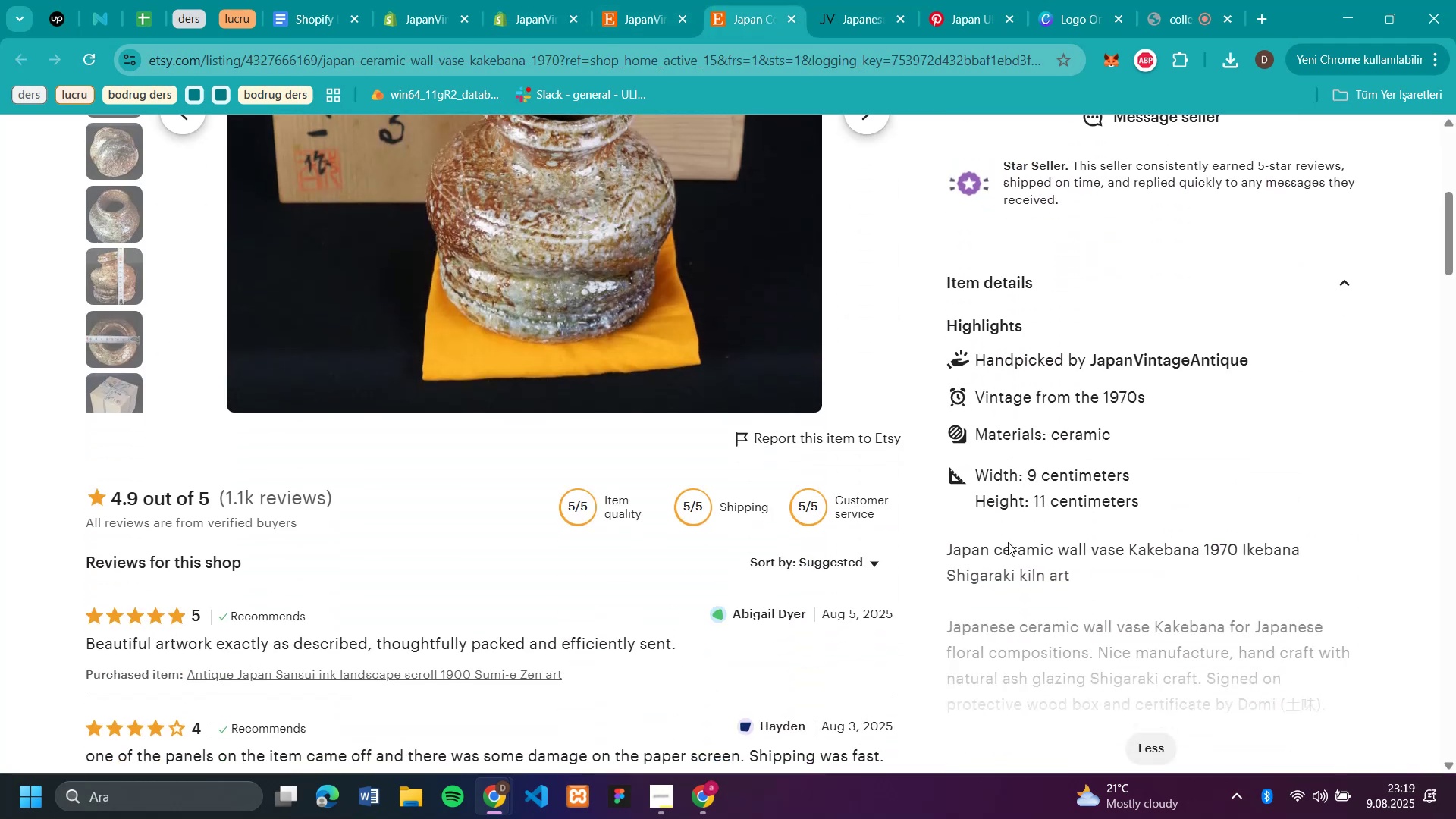 
left_click_drag(start_coordinate=[980, 479], to_coordinate=[1279, 324])
 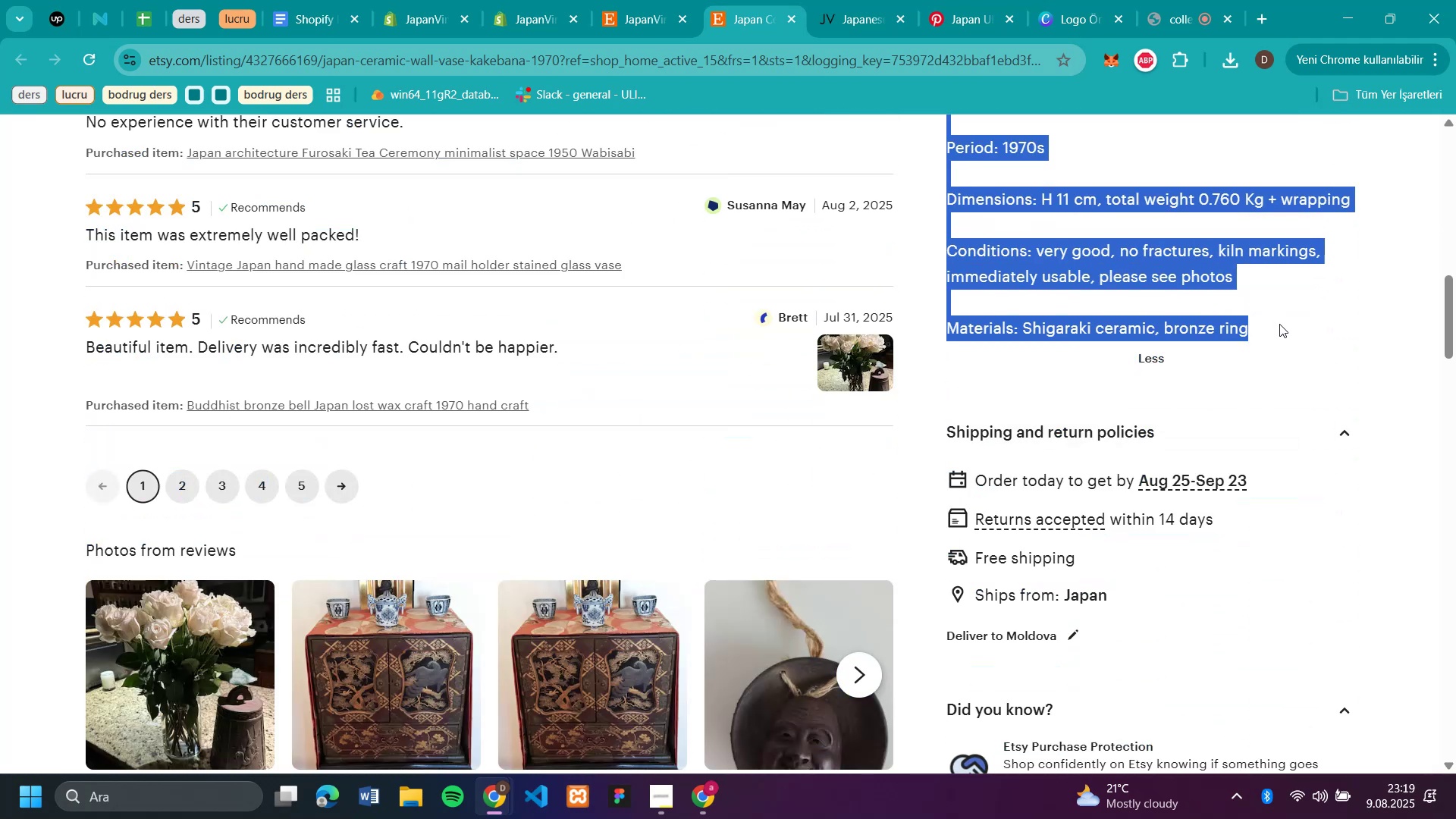 
key(Control+C)
 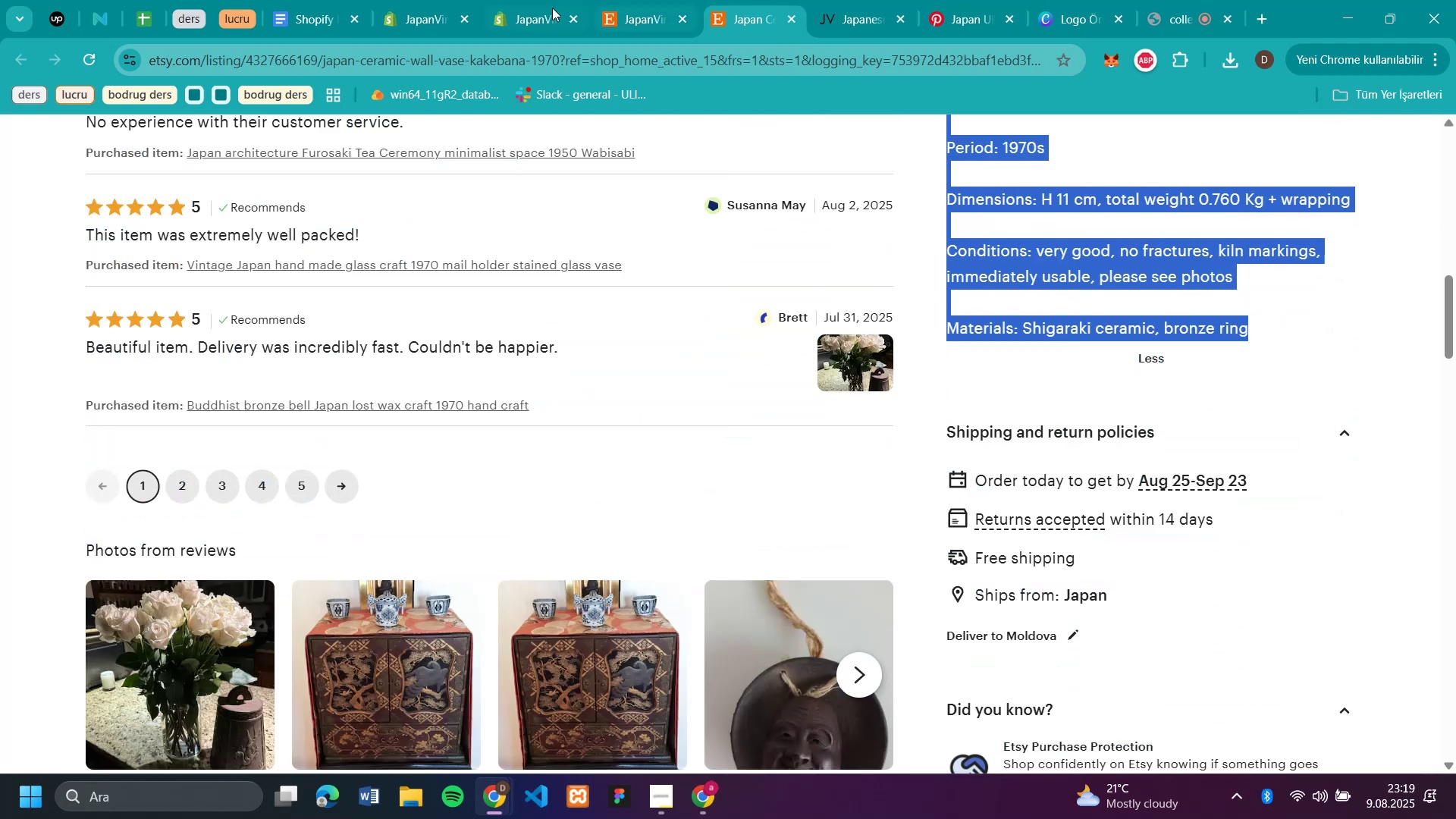 
left_click([516, 20])
 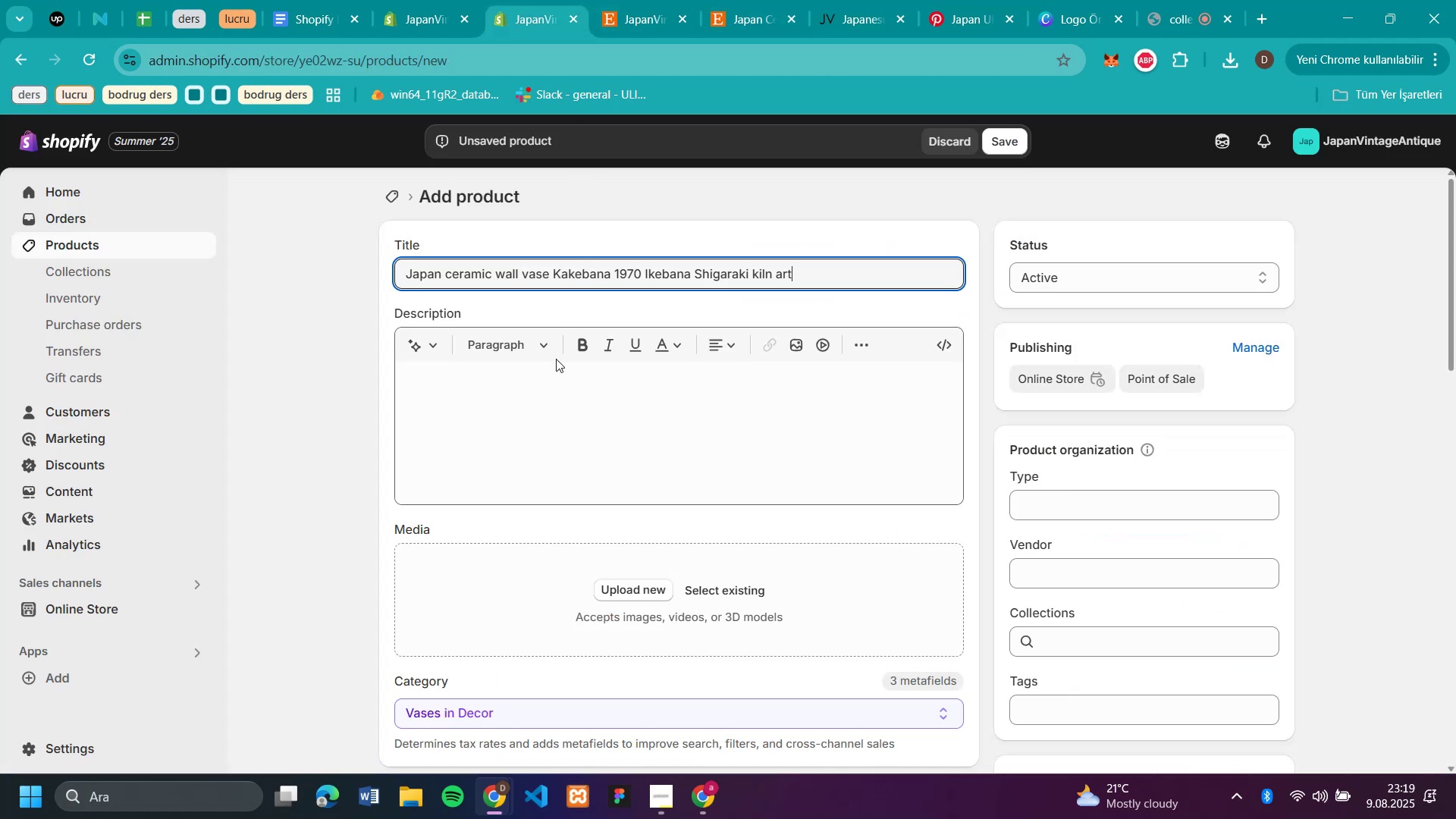 
left_click([554, 371])
 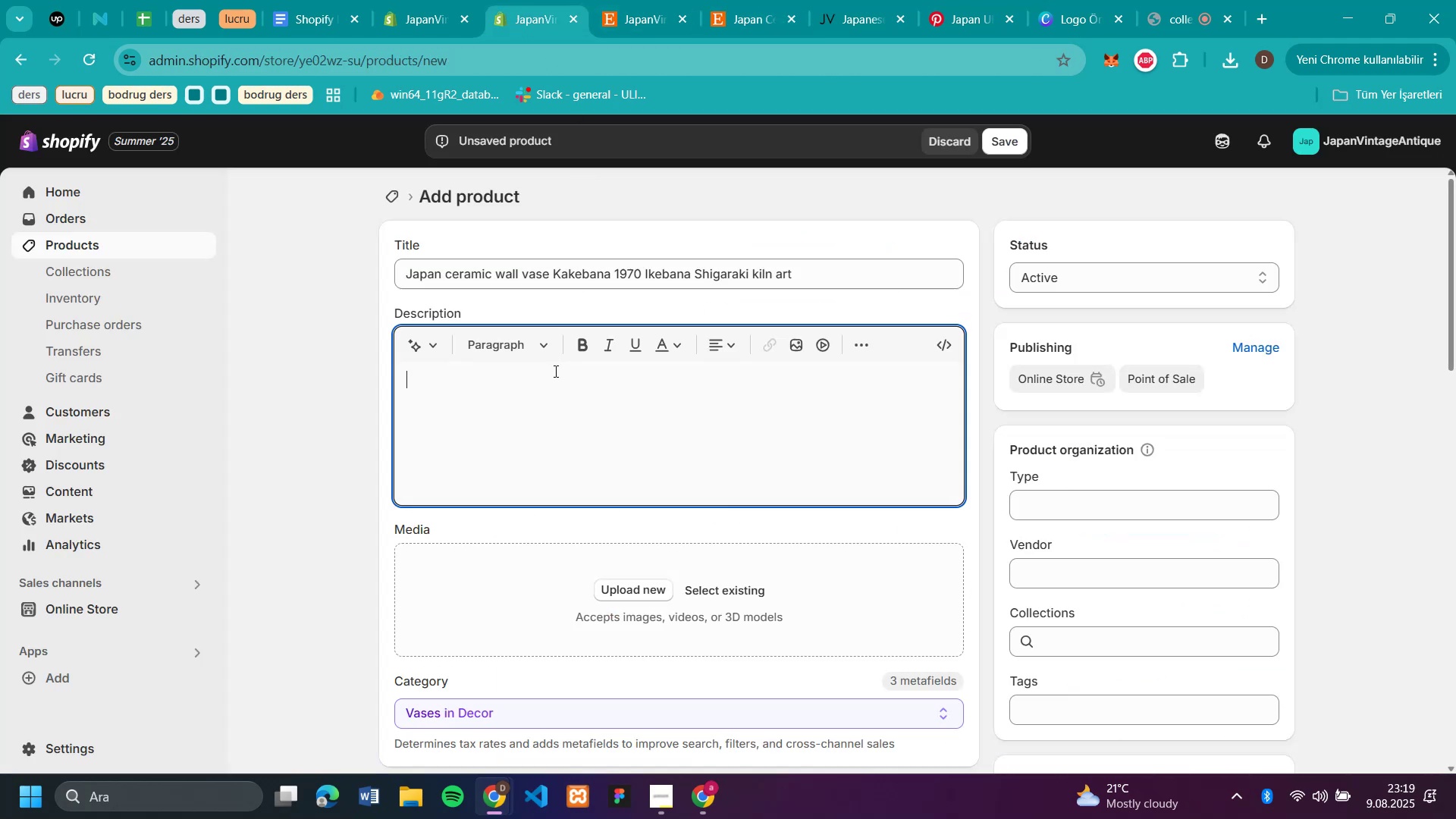 
key(Control+V)
 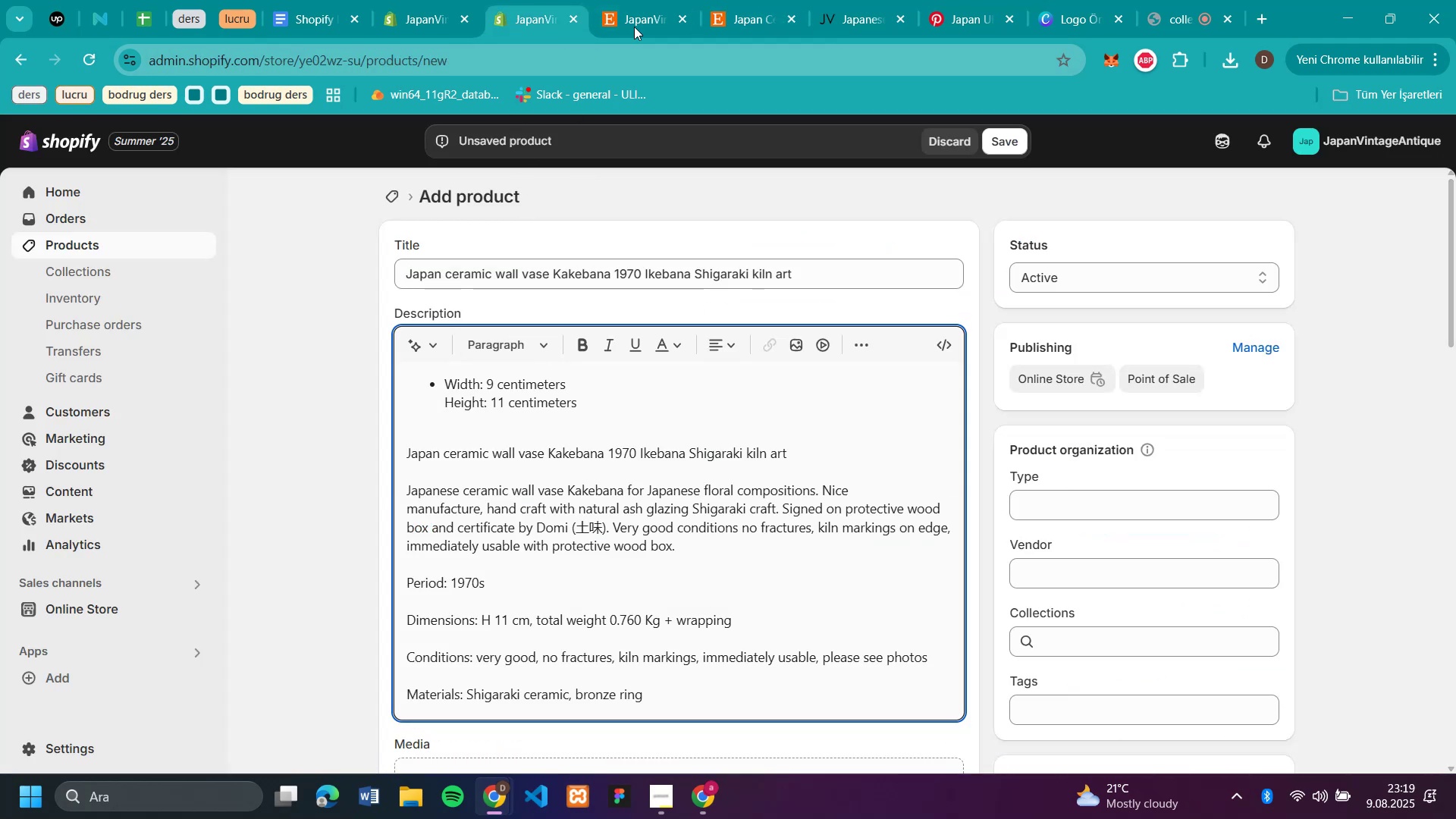 
left_click([738, 15])
 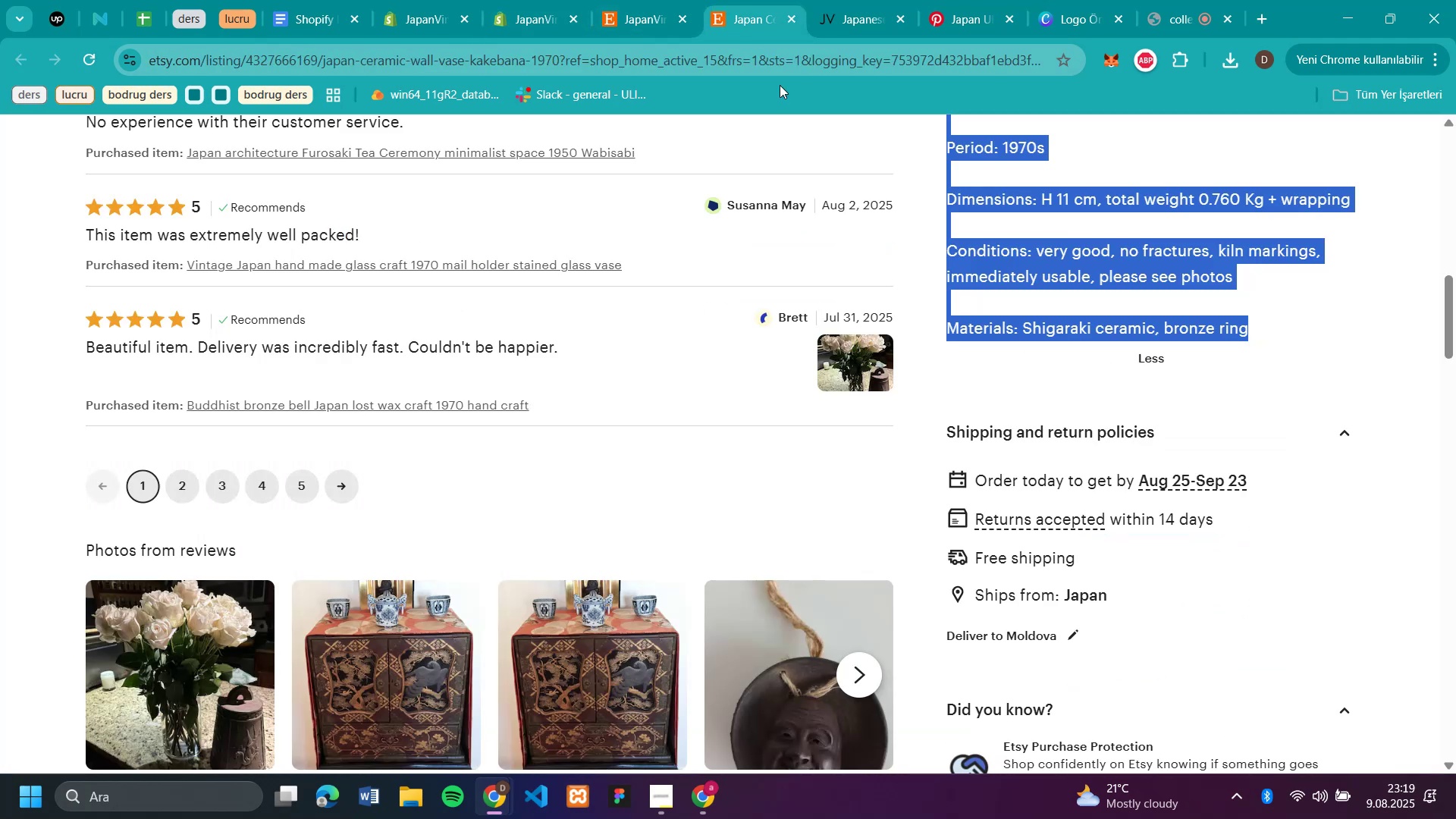 
scroll: coordinate [1009, 332], scroll_direction: up, amount: 15.0
 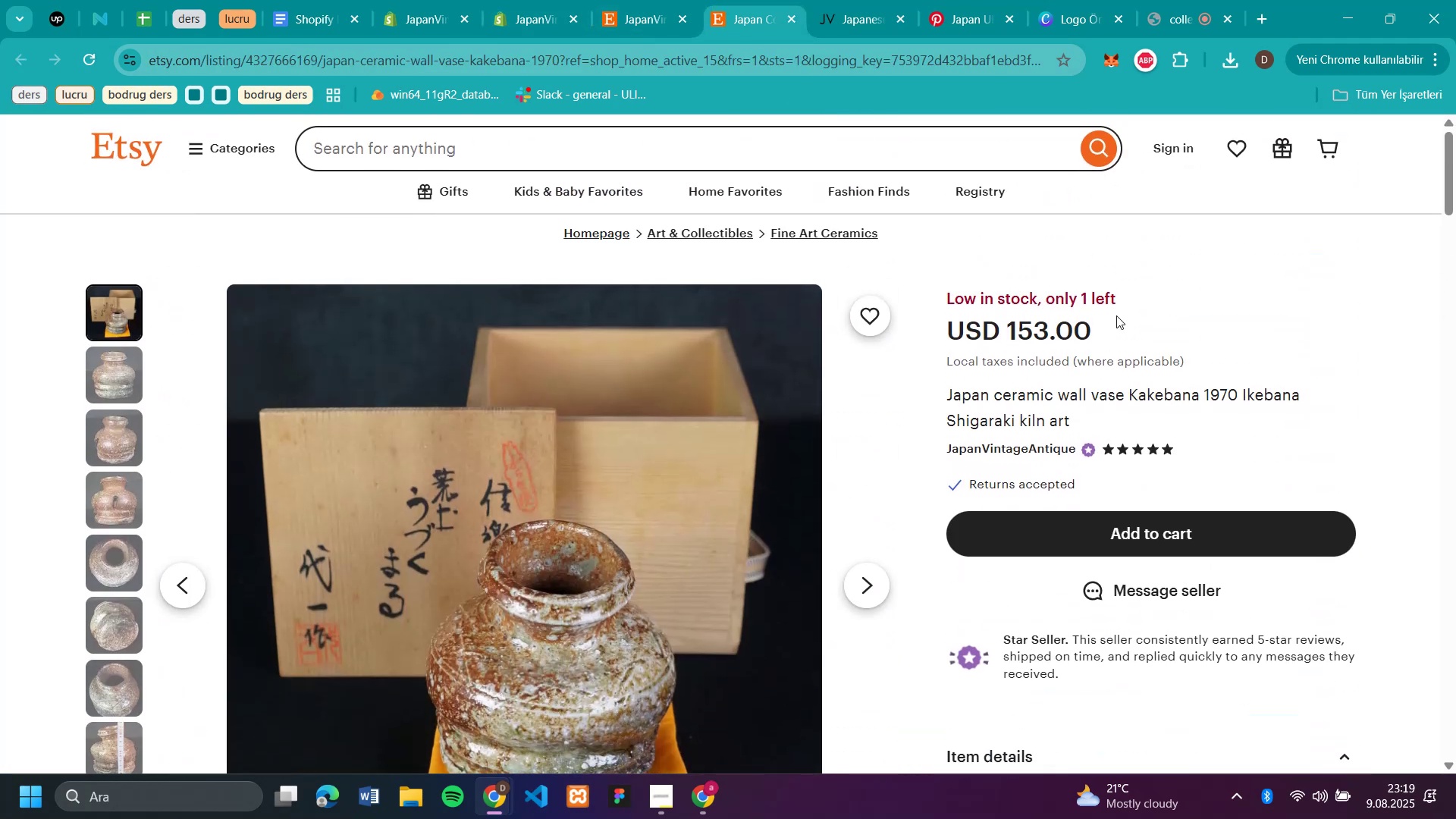 
left_click_drag(start_coordinate=[1099, 329], to_coordinate=[1009, 344])
 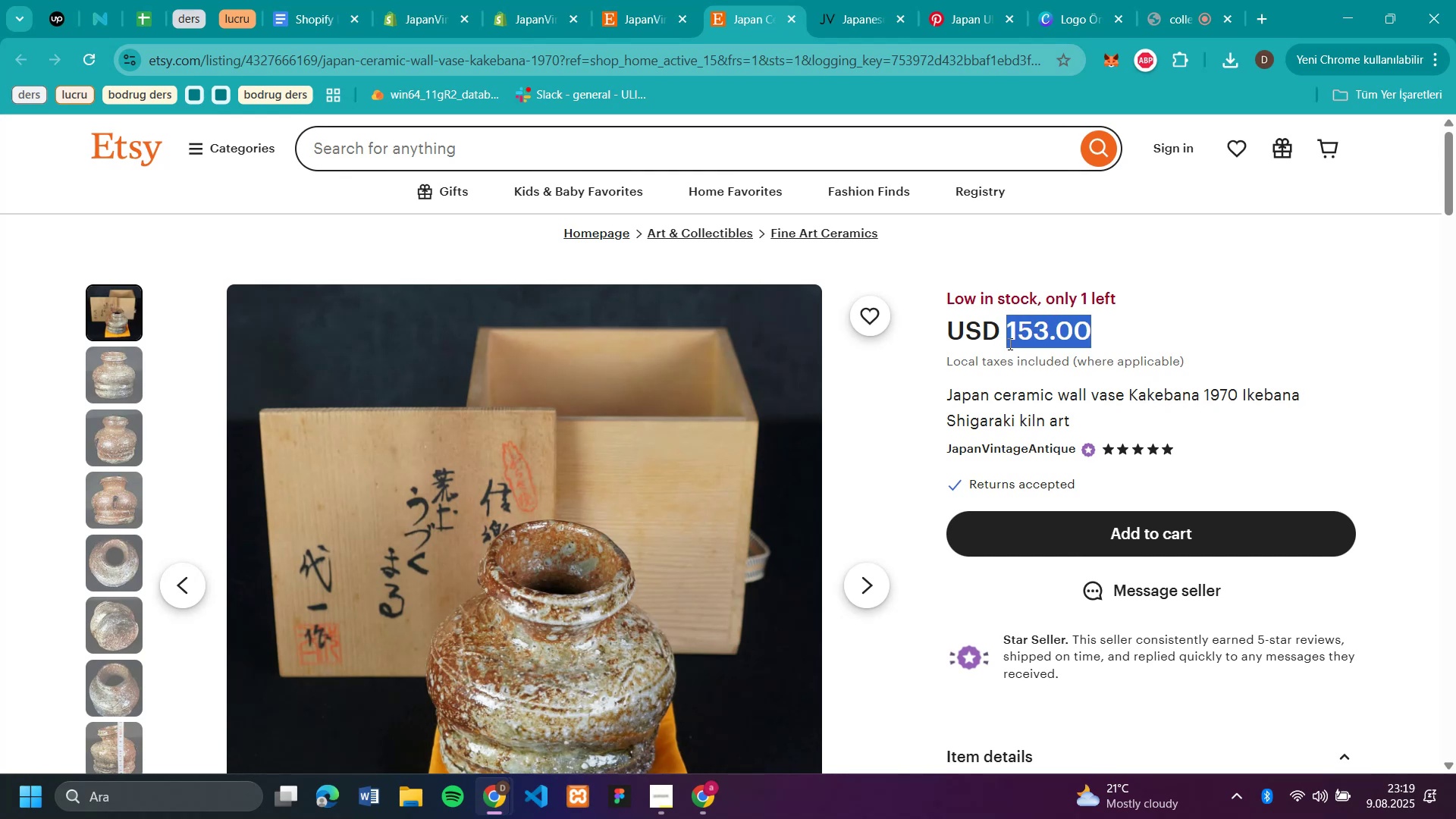 
key(Control+C)
 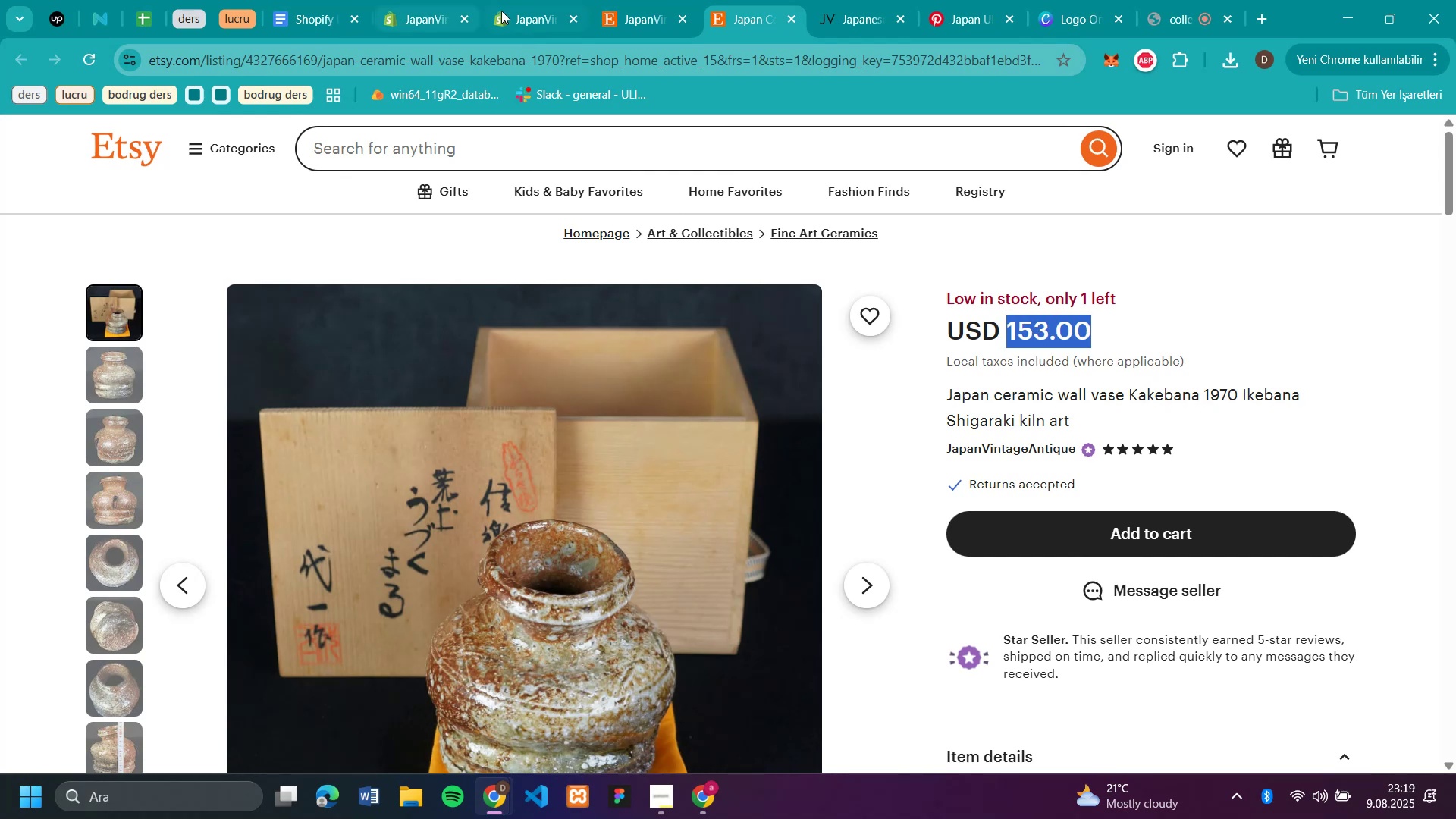 
left_click([513, 13])
 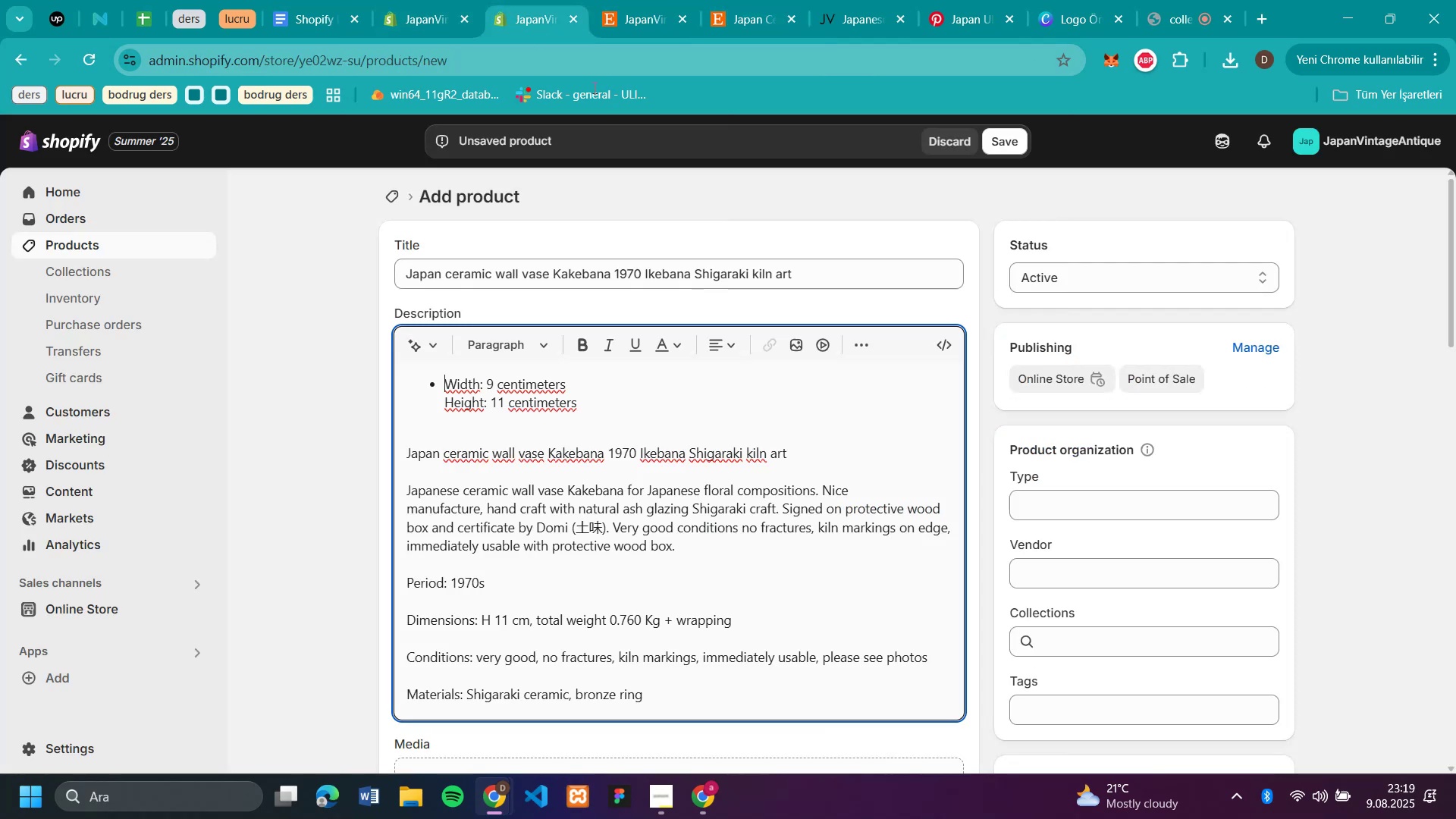 
scroll: coordinate [795, 353], scroll_direction: down, amount: 7.0
 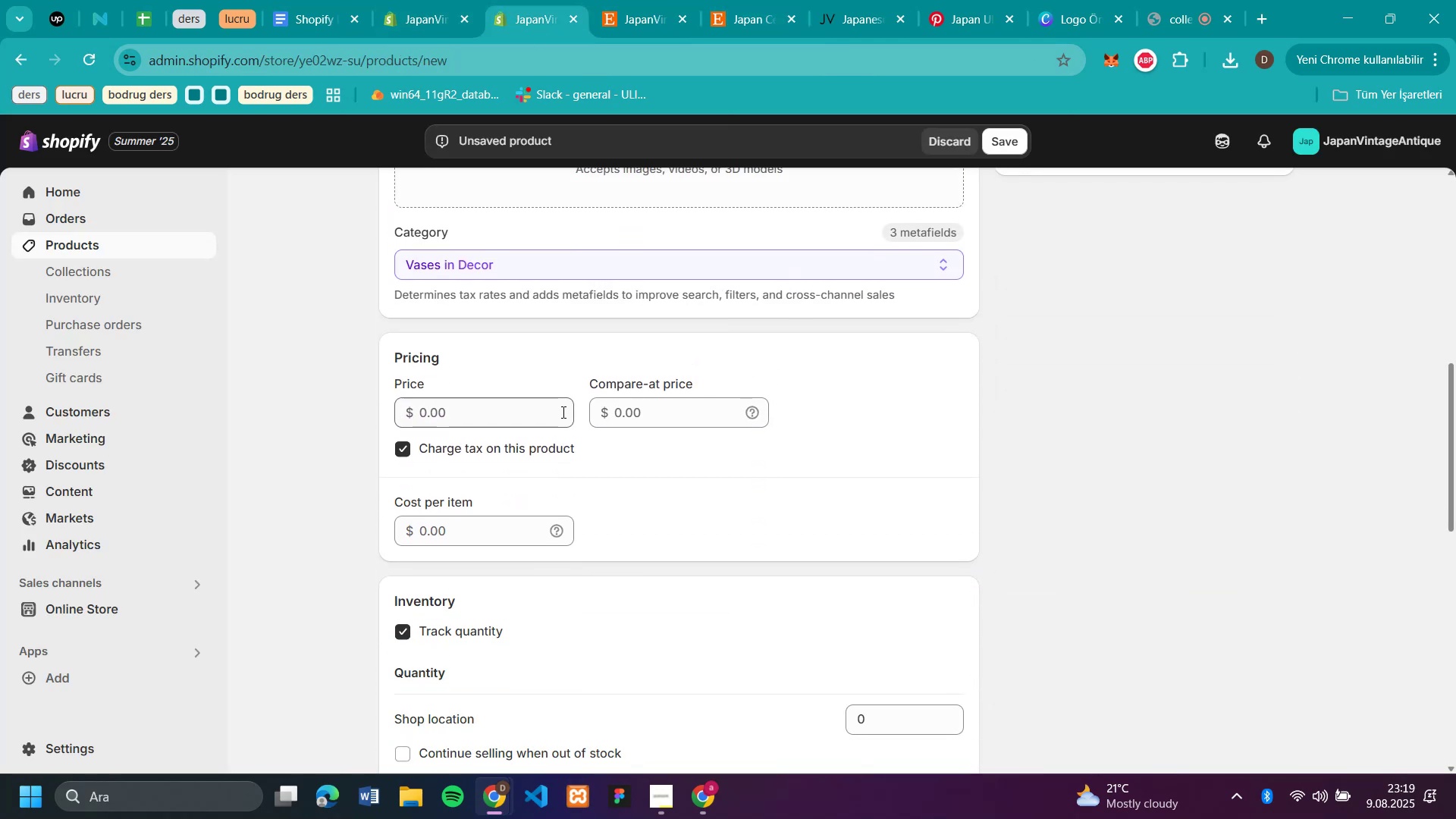 
left_click([500, 401])
 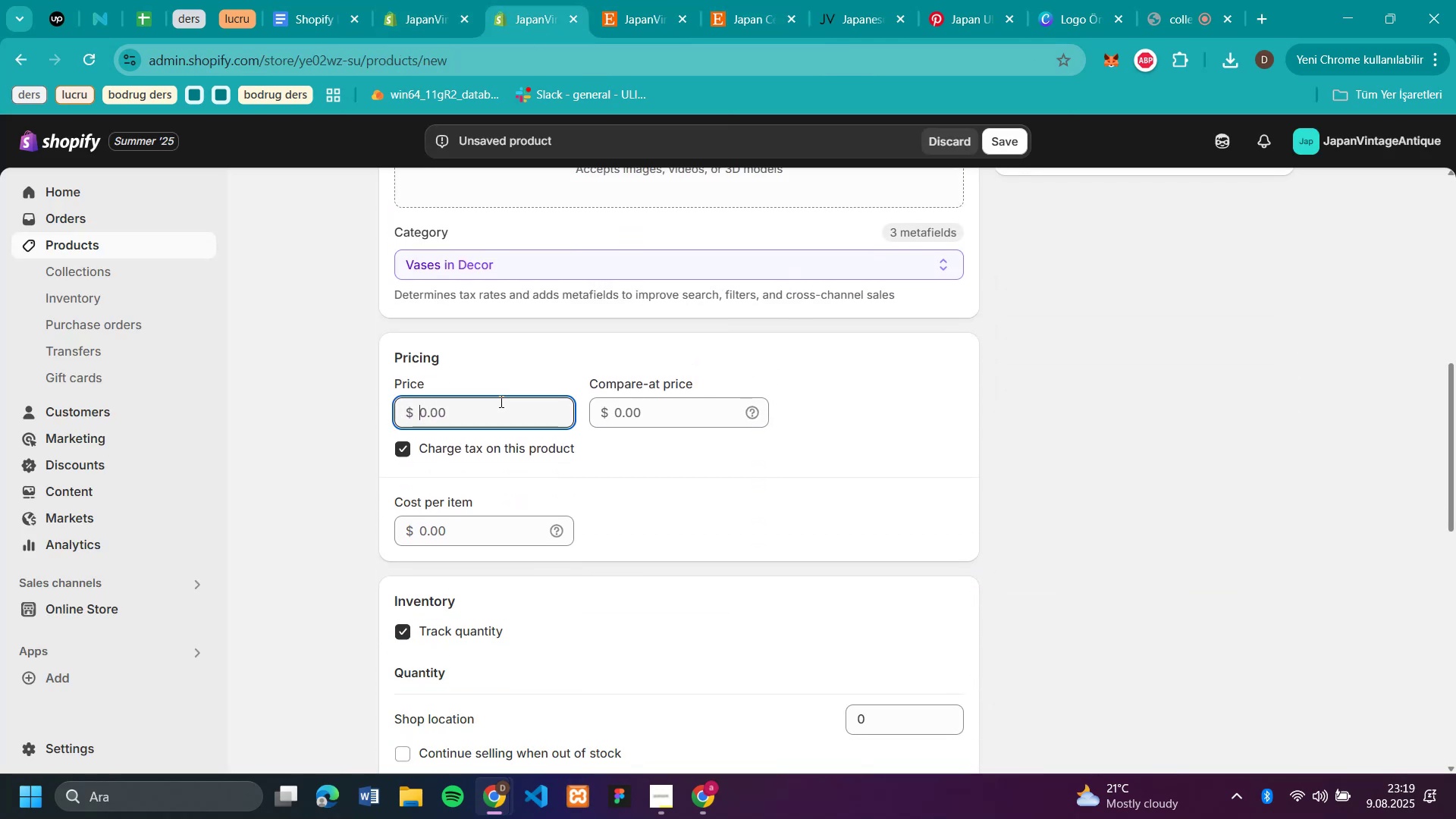 
key(Control+V)
 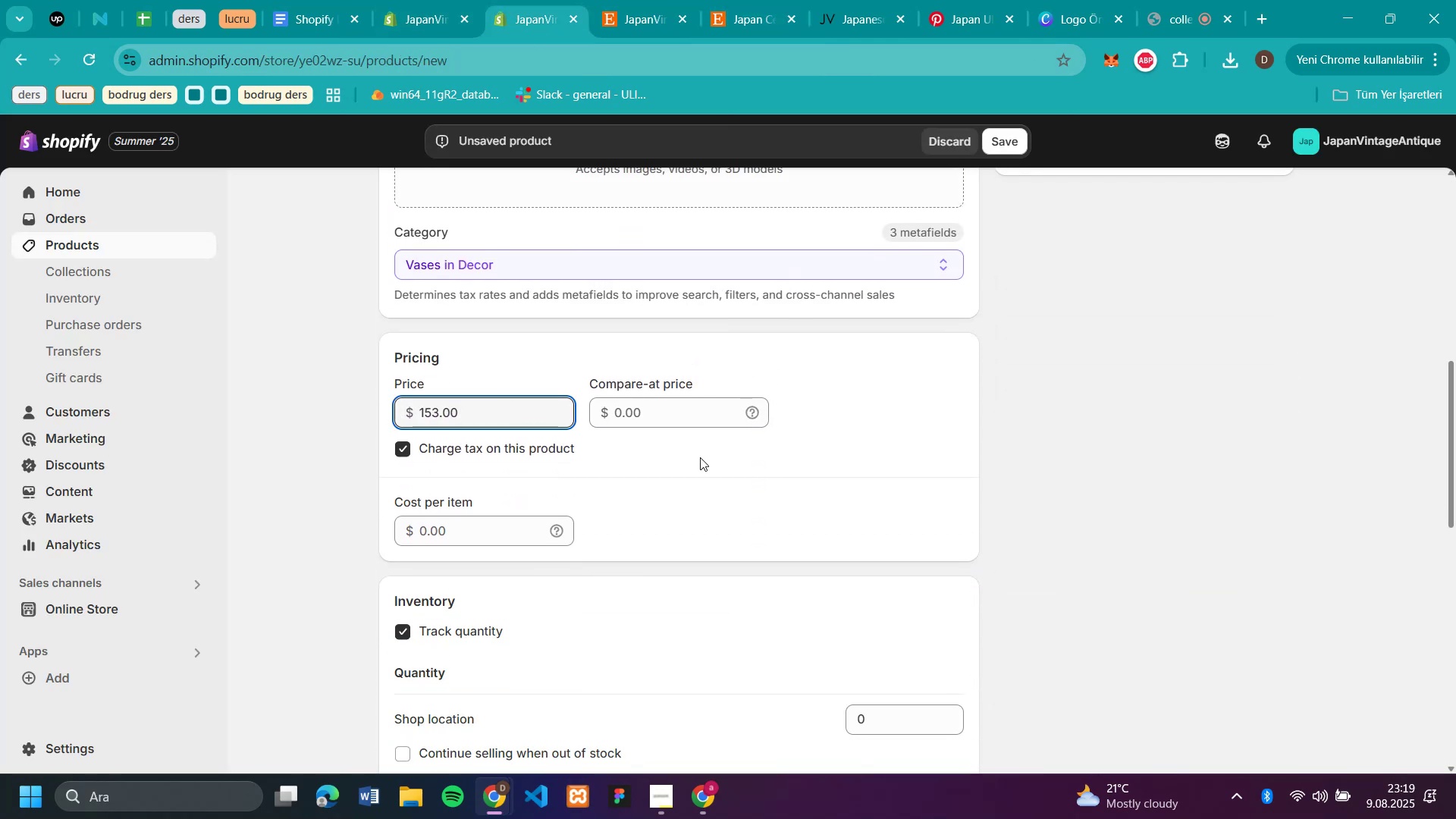 
scroll: coordinate [874, 534], scroll_direction: down, amount: 1.0
 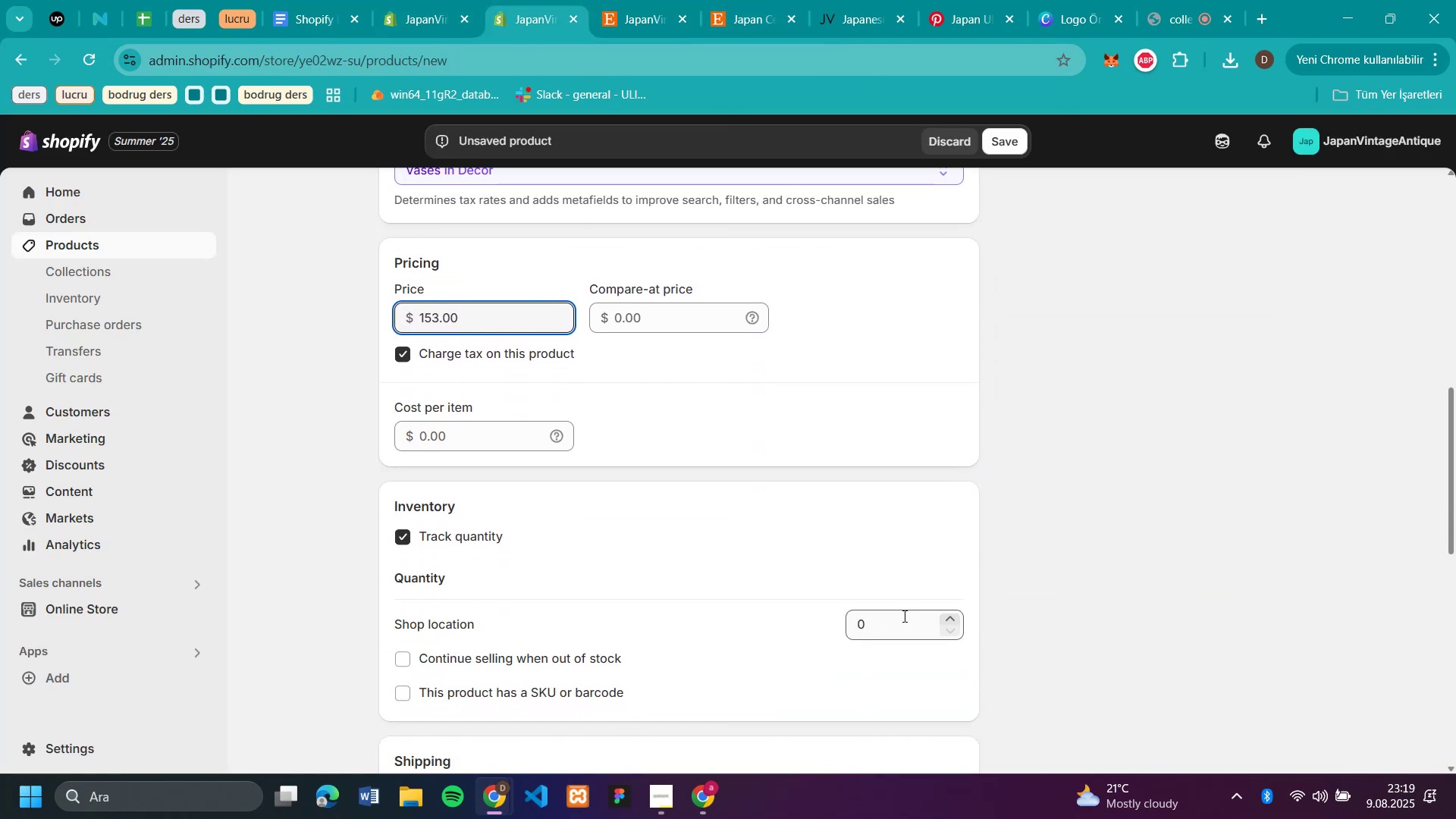 
left_click([903, 616])
 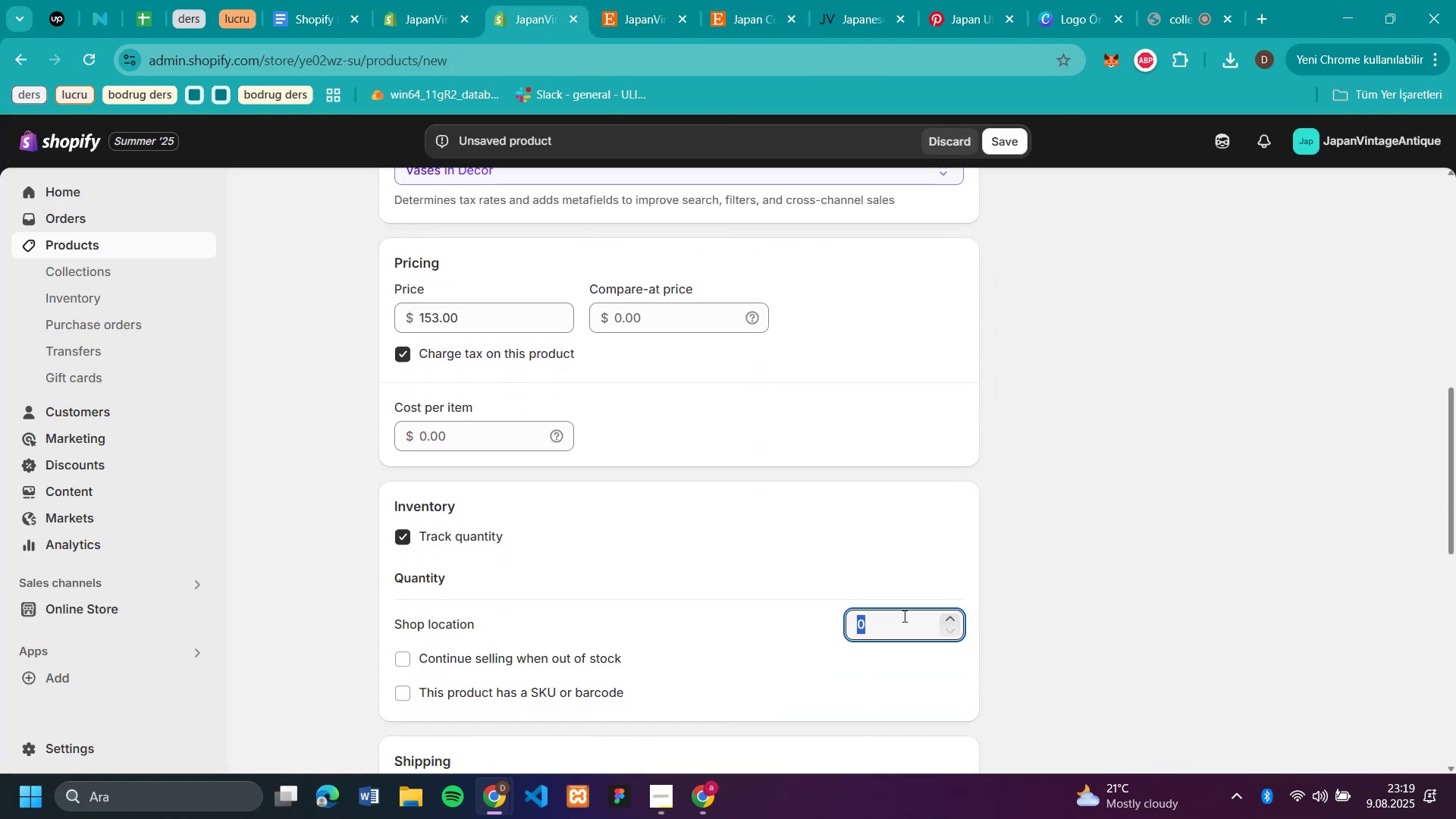 
type(50)
 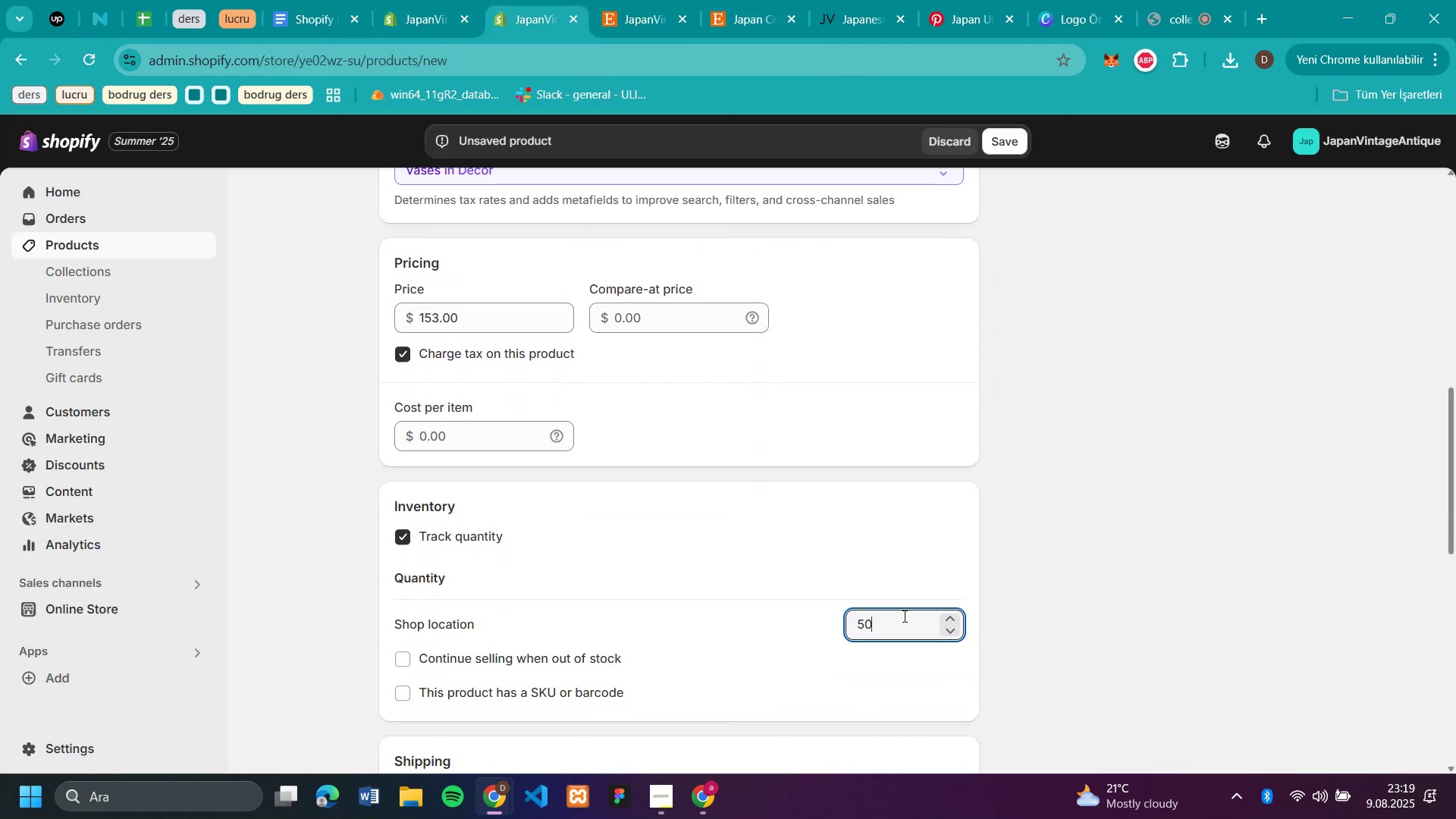 
scroll: coordinate [1172, 425], scroll_direction: up, amount: 6.0
 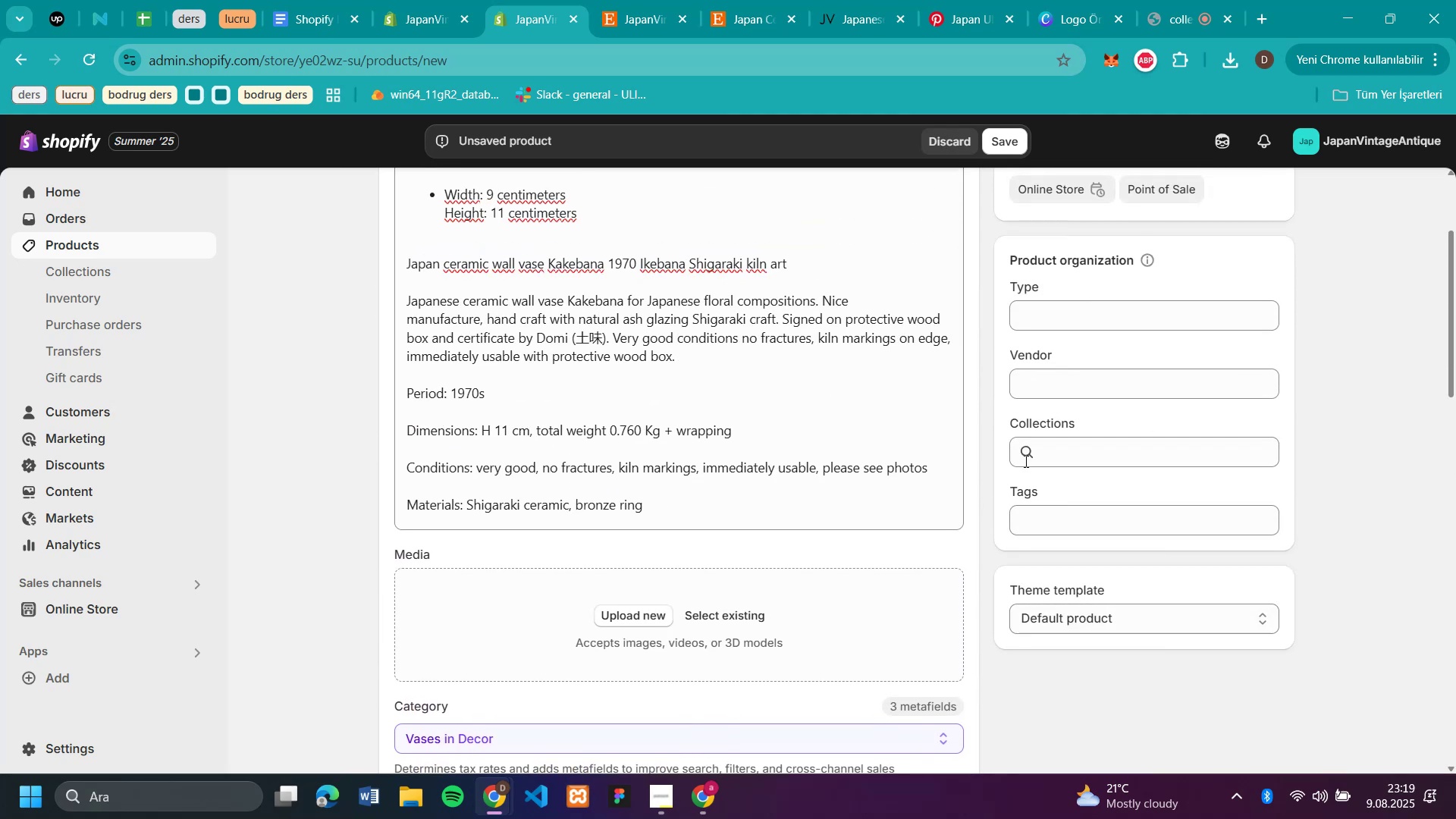 
left_click([1026, 461])
 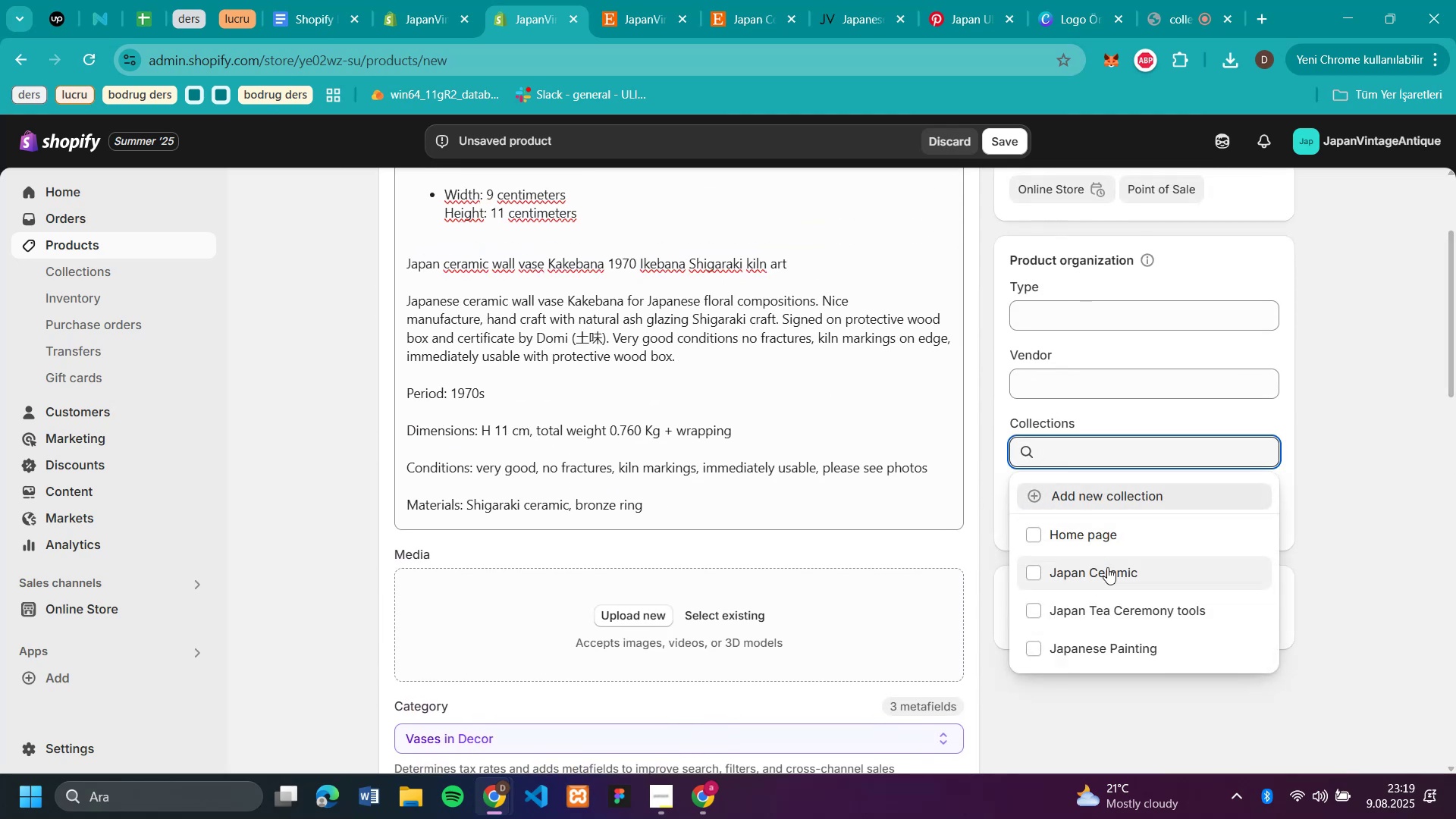 
left_click([1107, 575])
 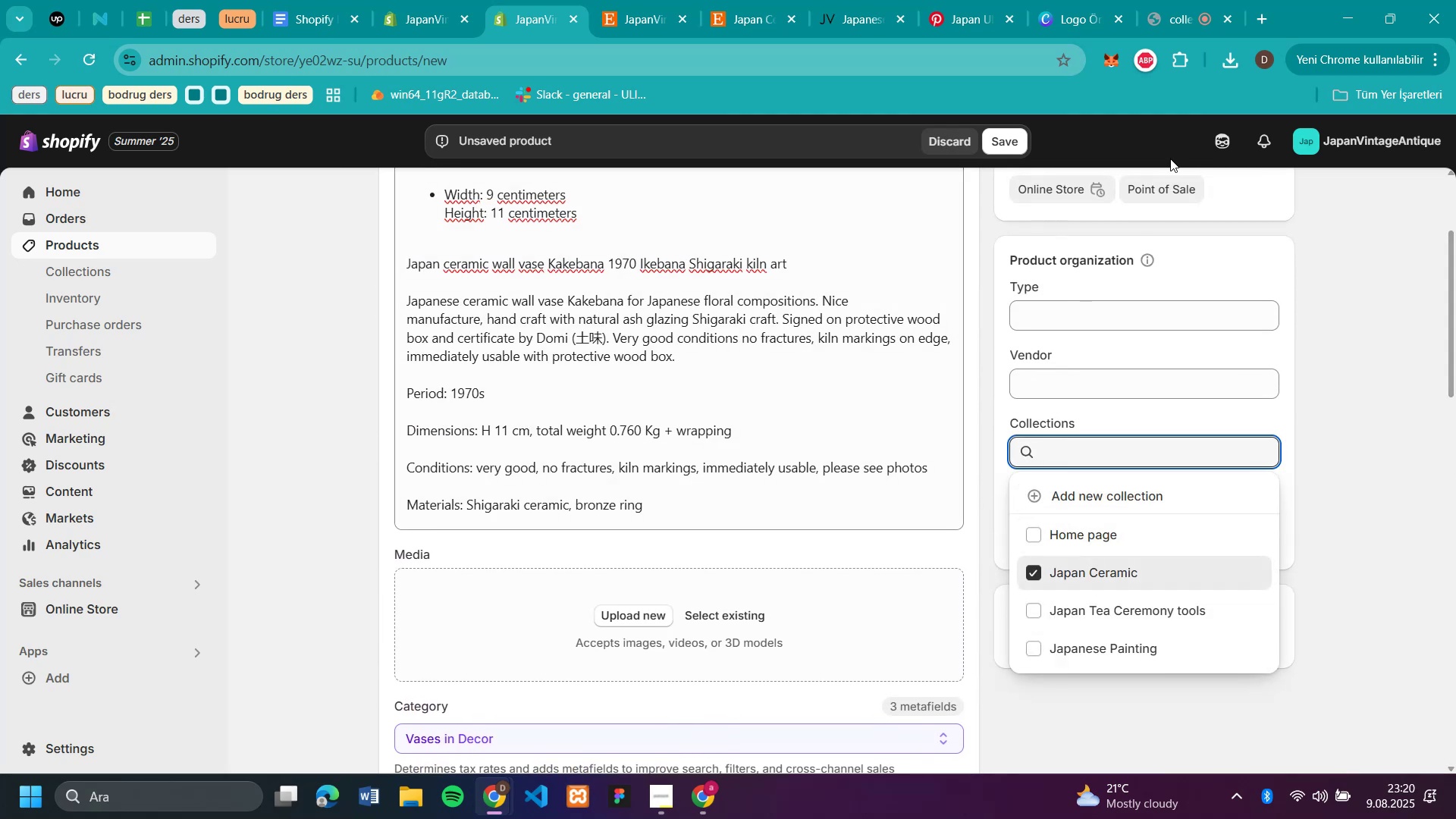 
scroll: coordinate [680, 401], scroll_direction: up, amount: 8.0
 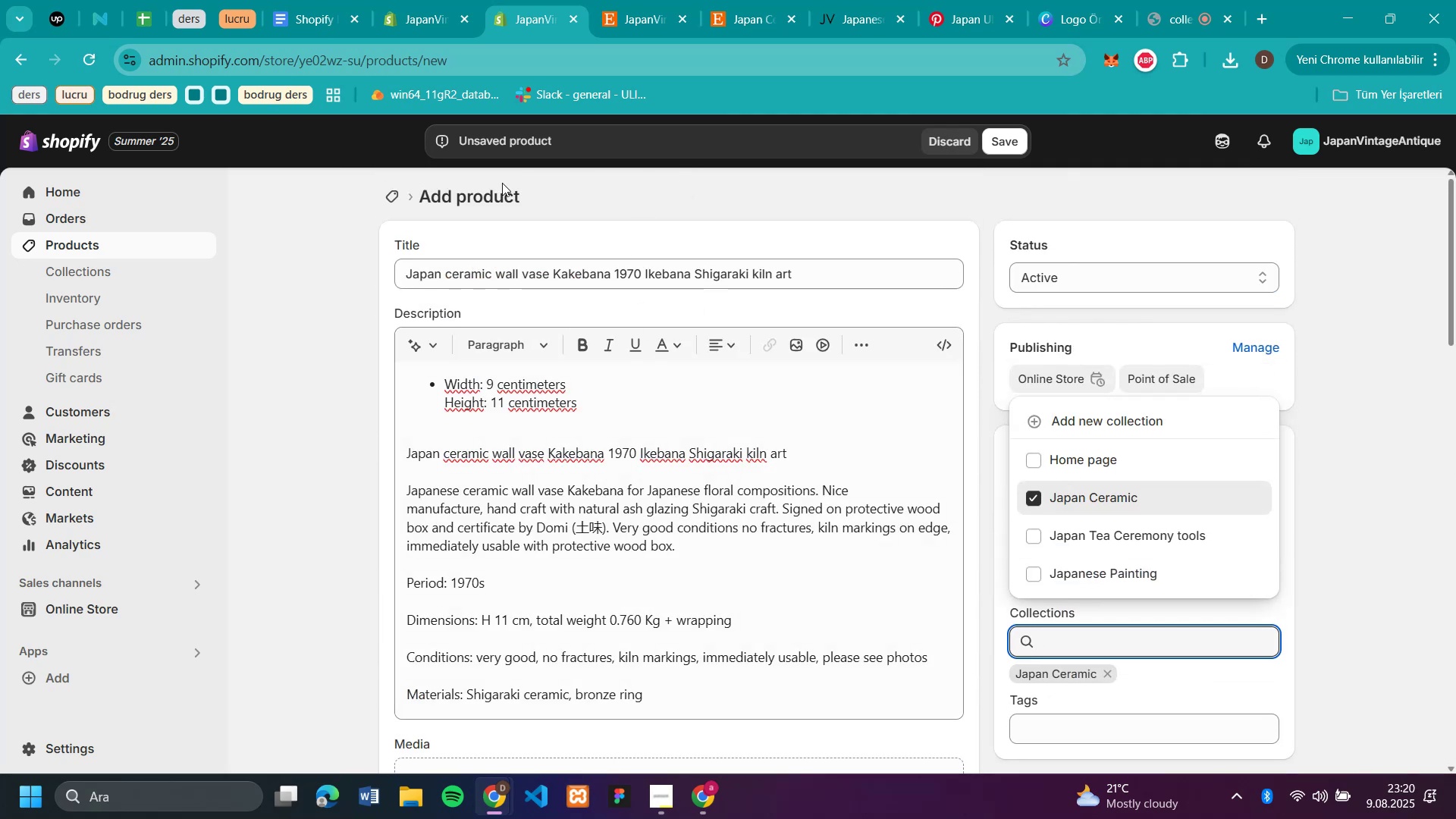 
scroll: coordinate [839, 349], scroll_direction: down, amount: 2.0
 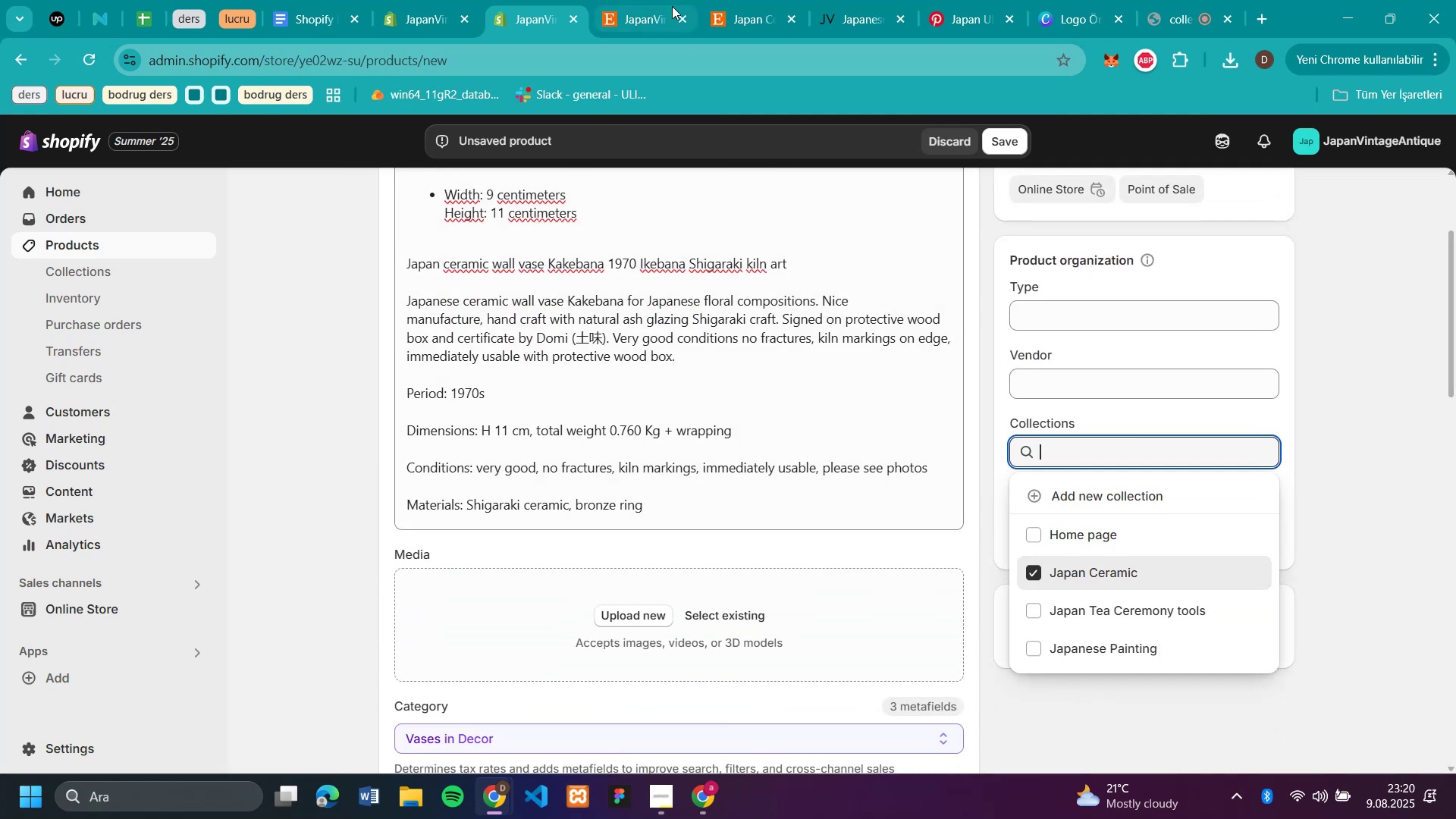 
left_click([735, 20])
 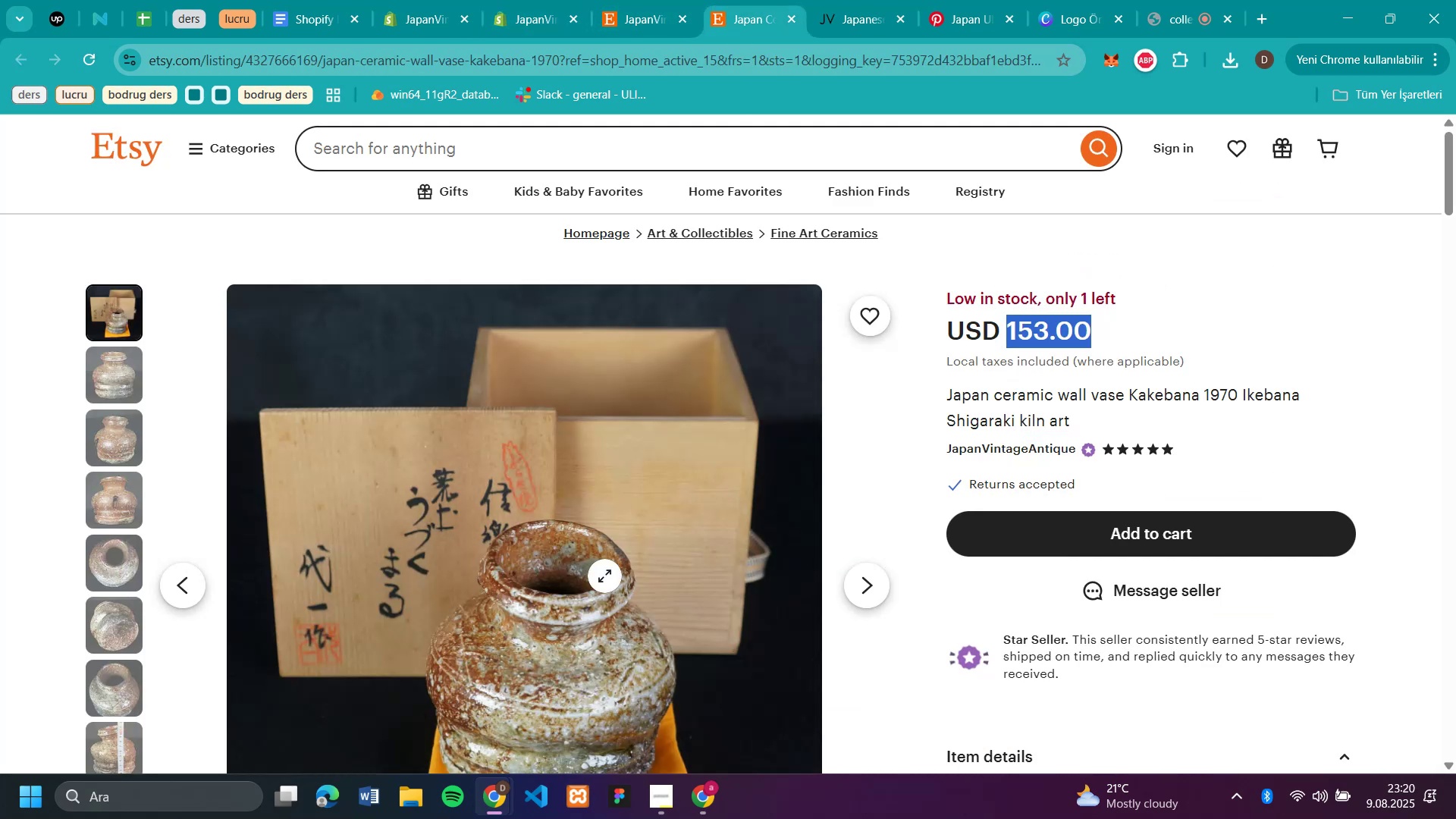 
right_click([593, 592])
 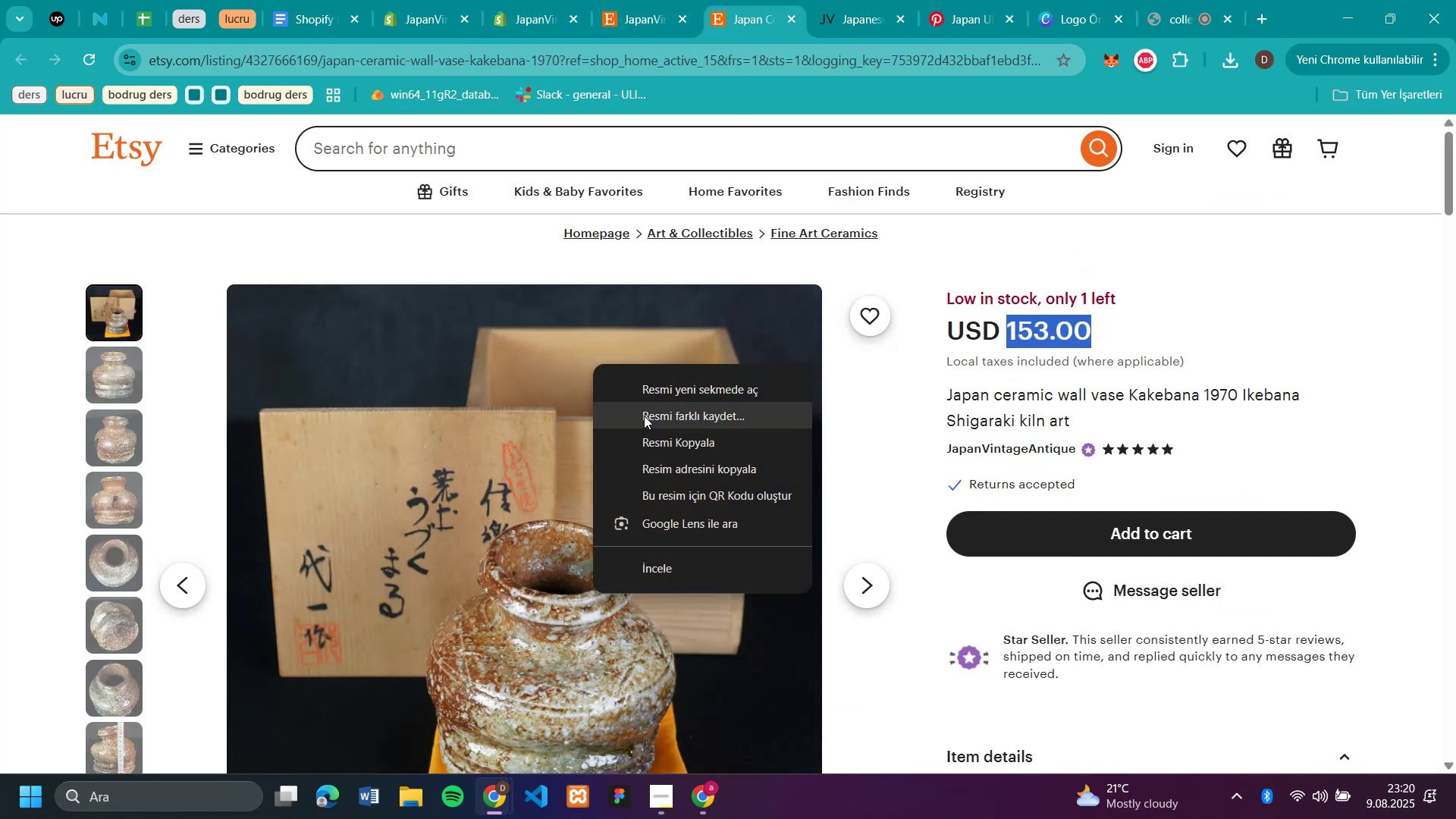 
left_click([647, 418])
 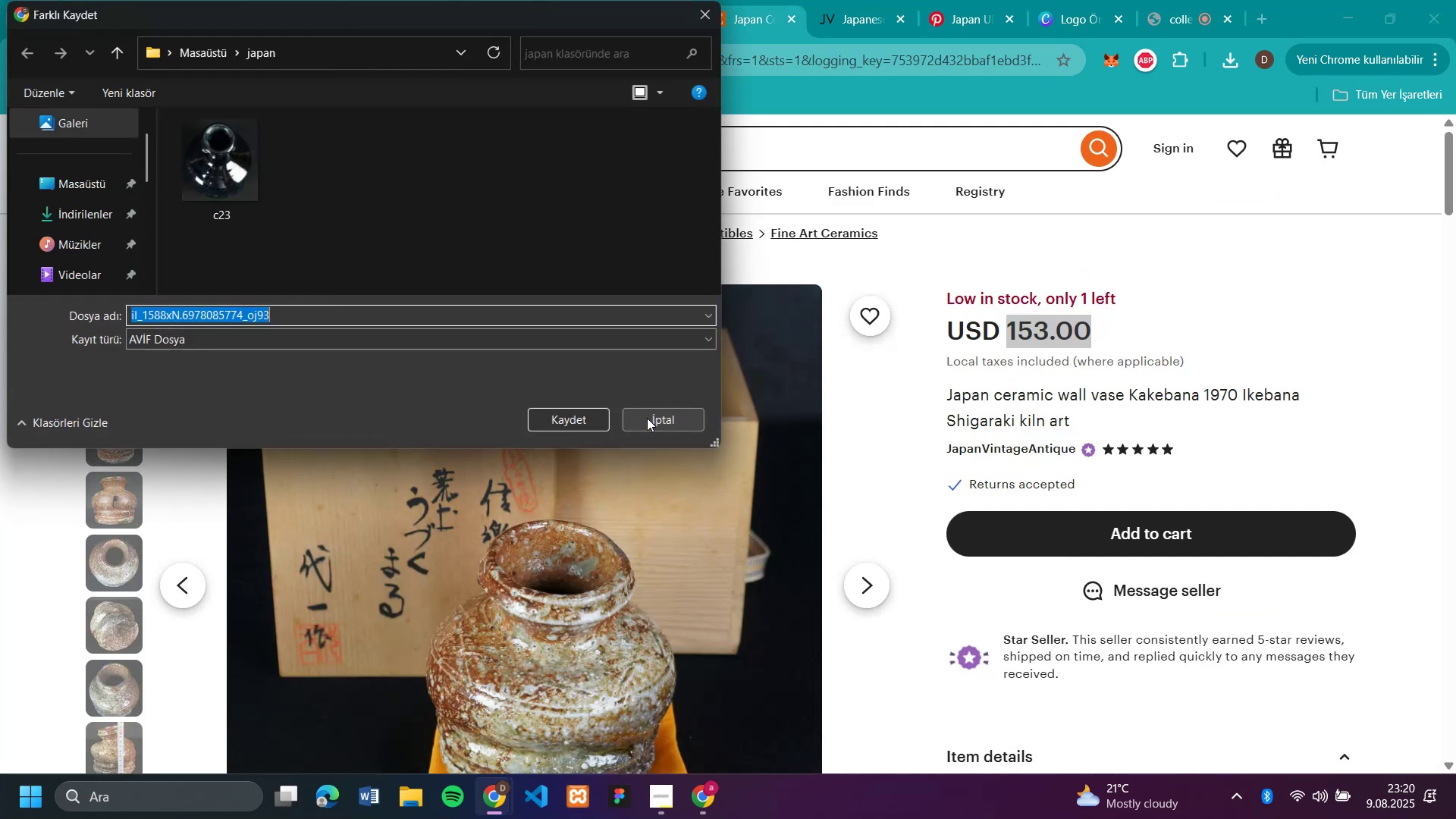 
type(c31)
 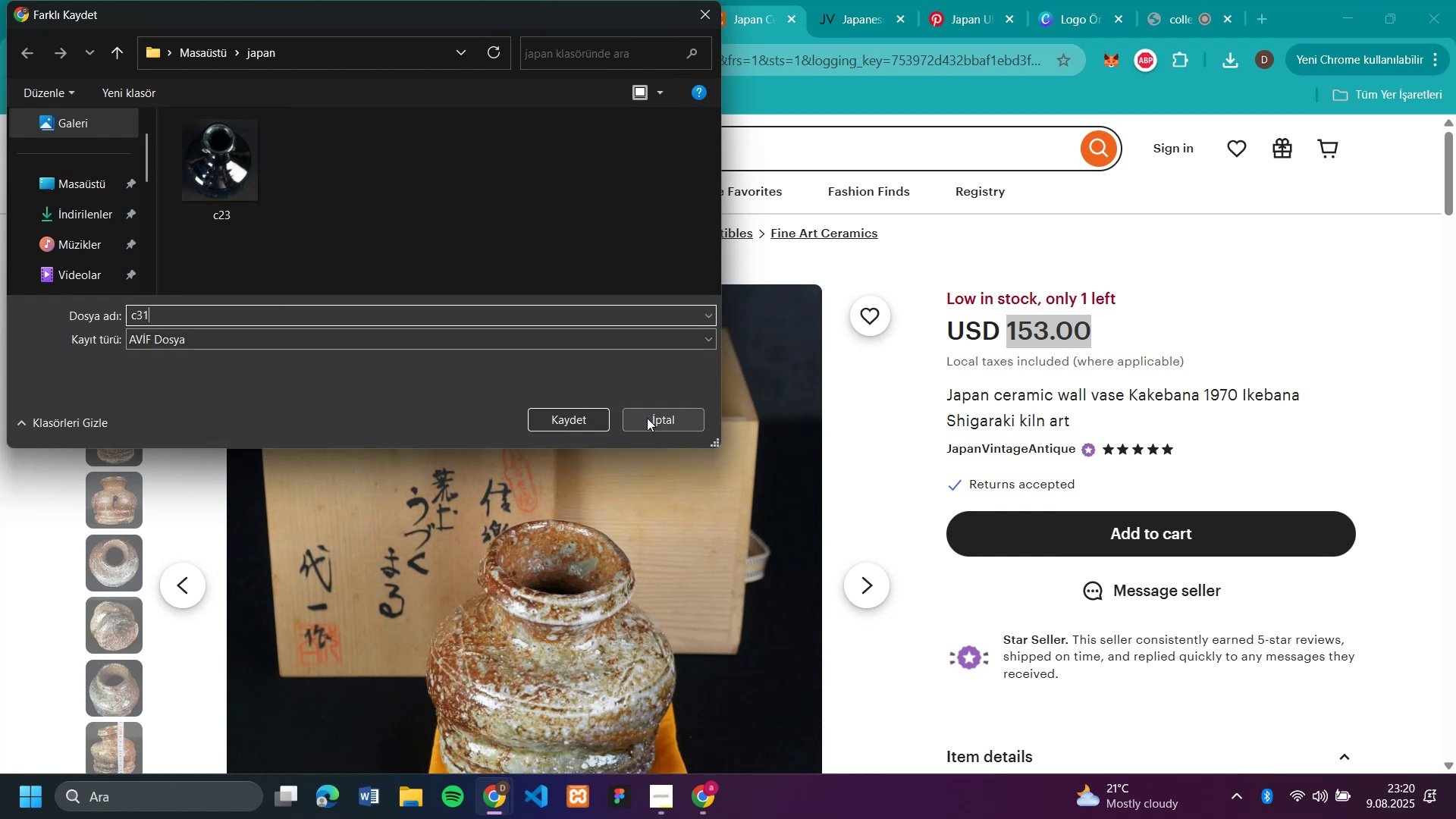 
key(Enter)
 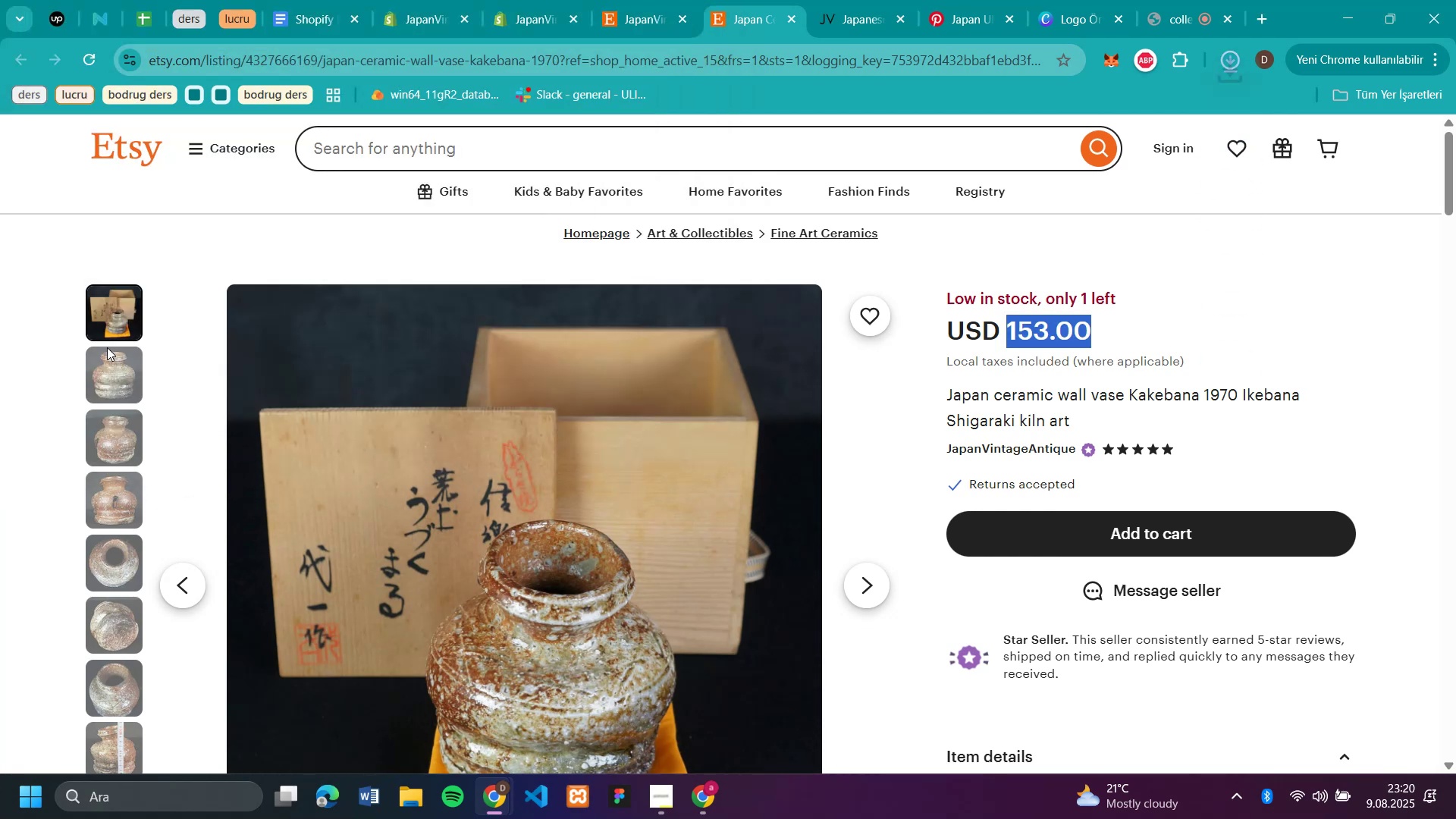 
left_click([115, 367])
 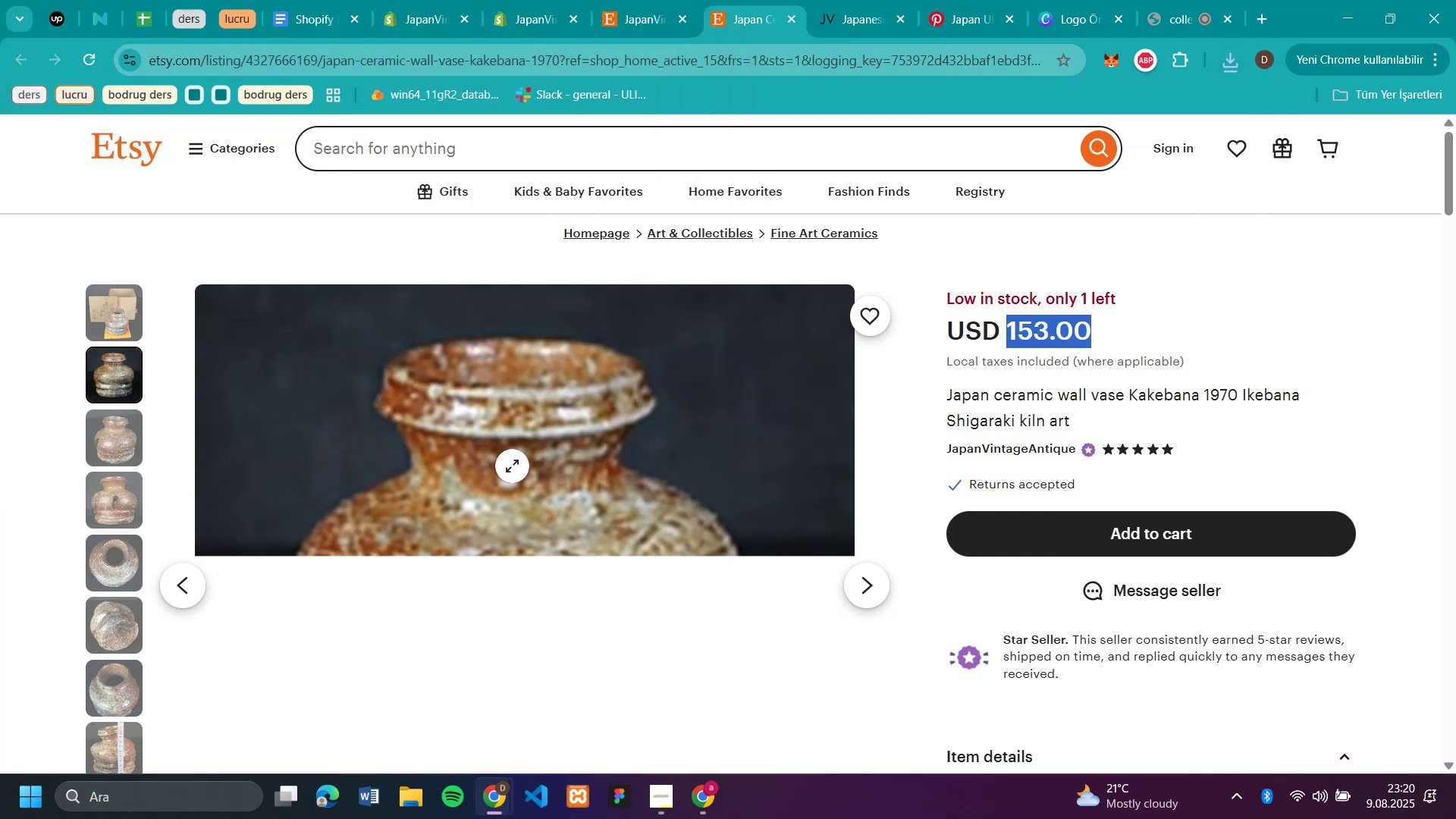 
right_click([514, 470])
 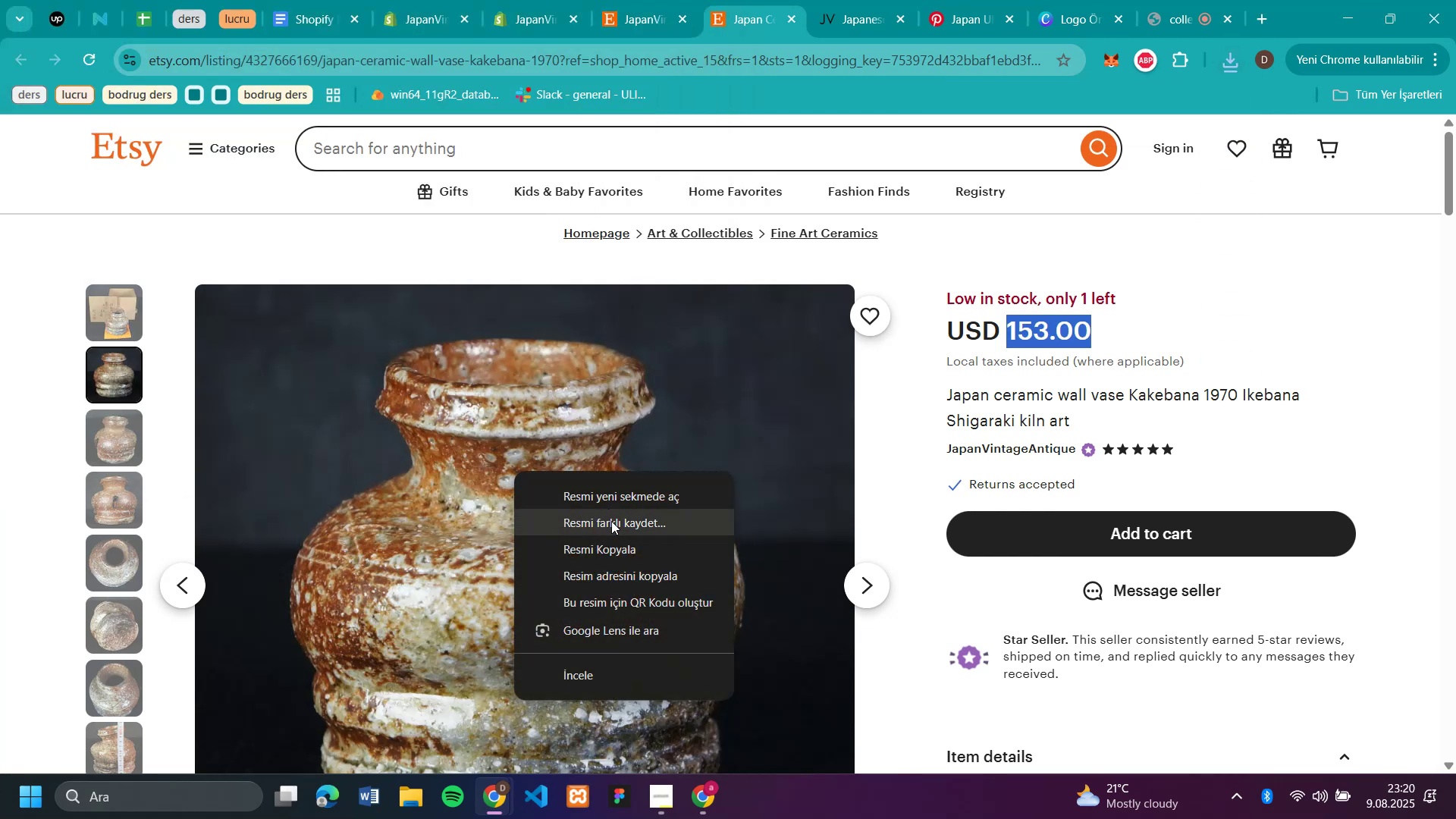 
left_click([614, 529])
 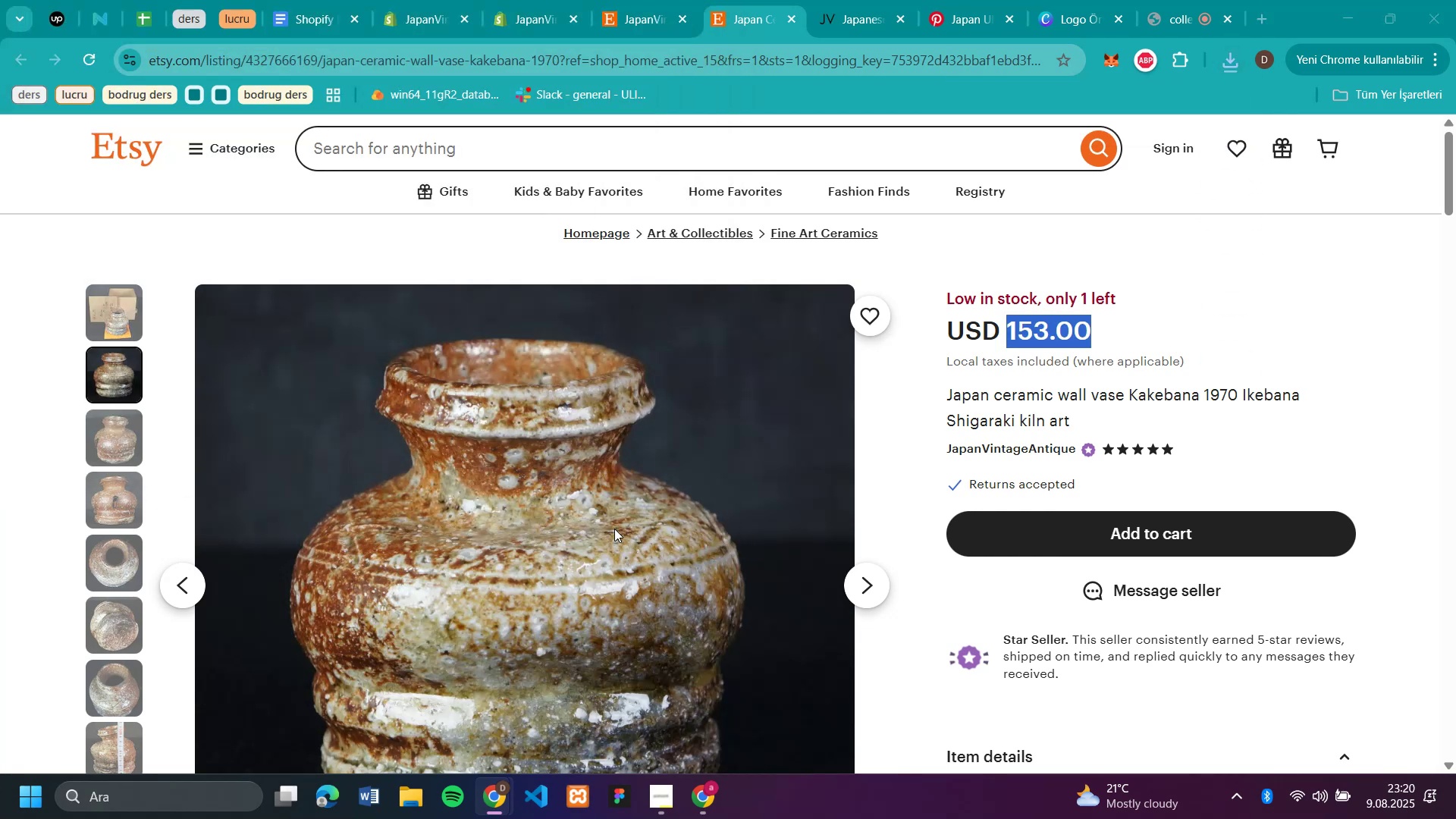 
type(c32)
 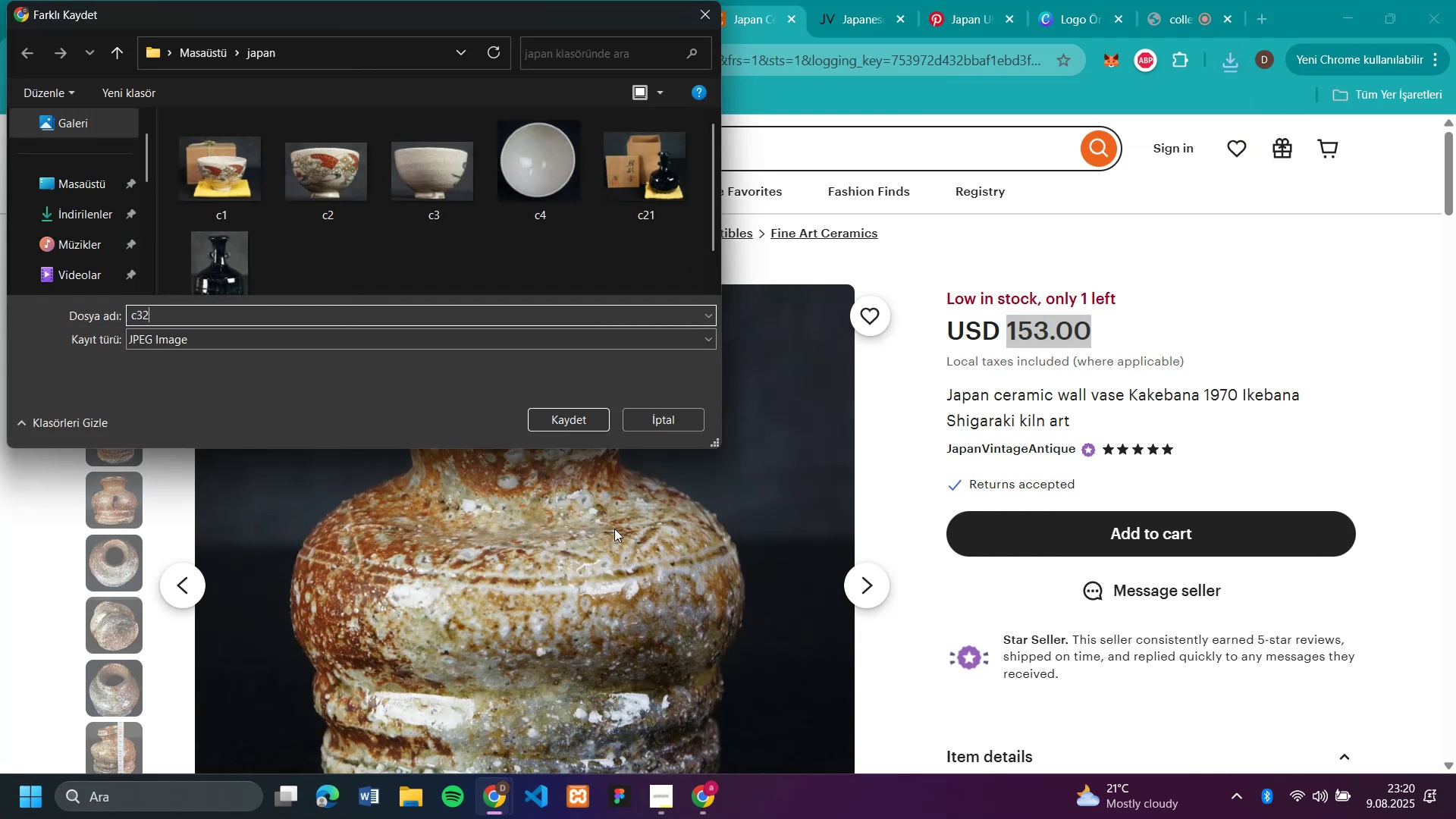 
key(Enter)
 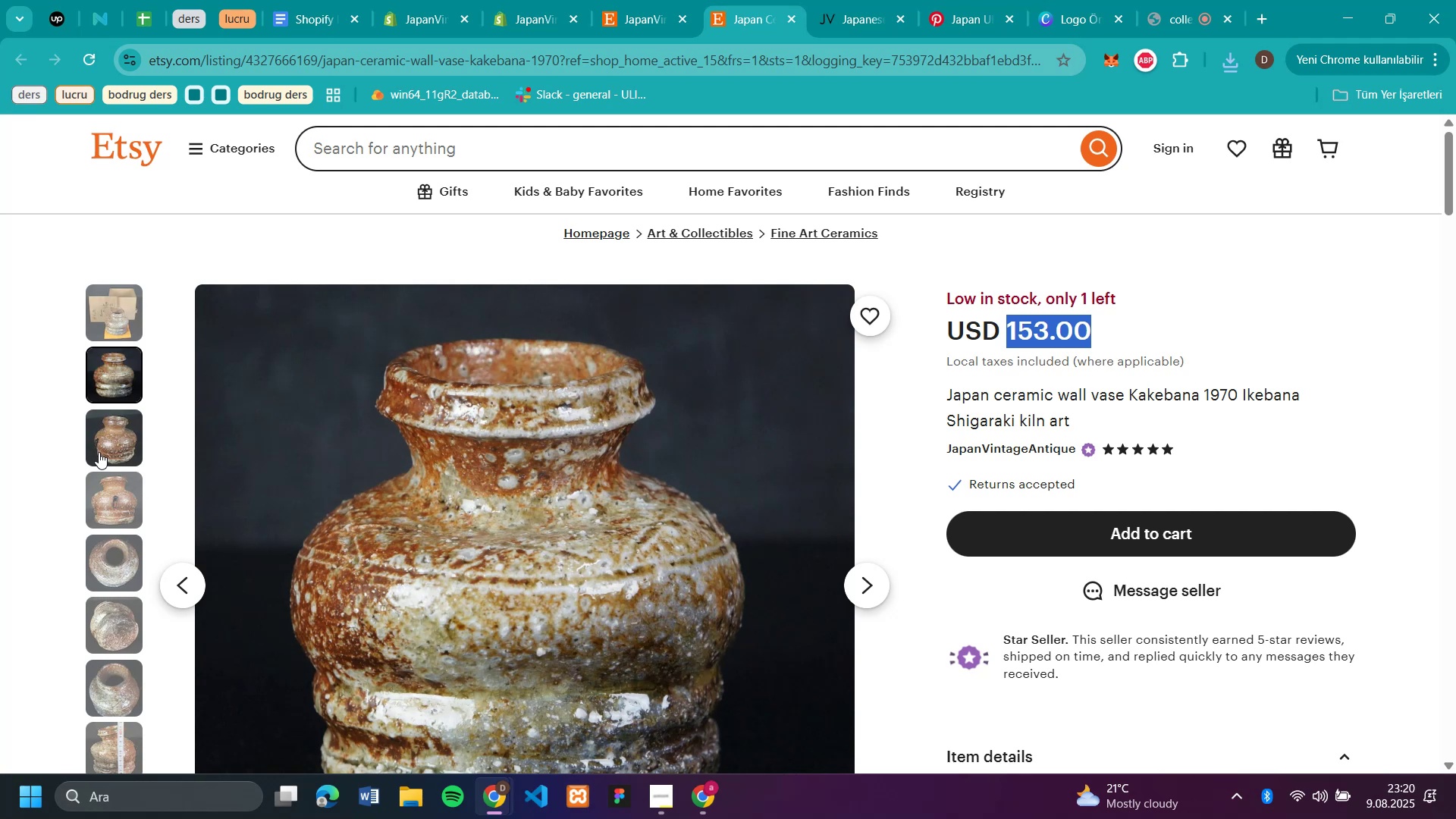 
wait(5.56)
 